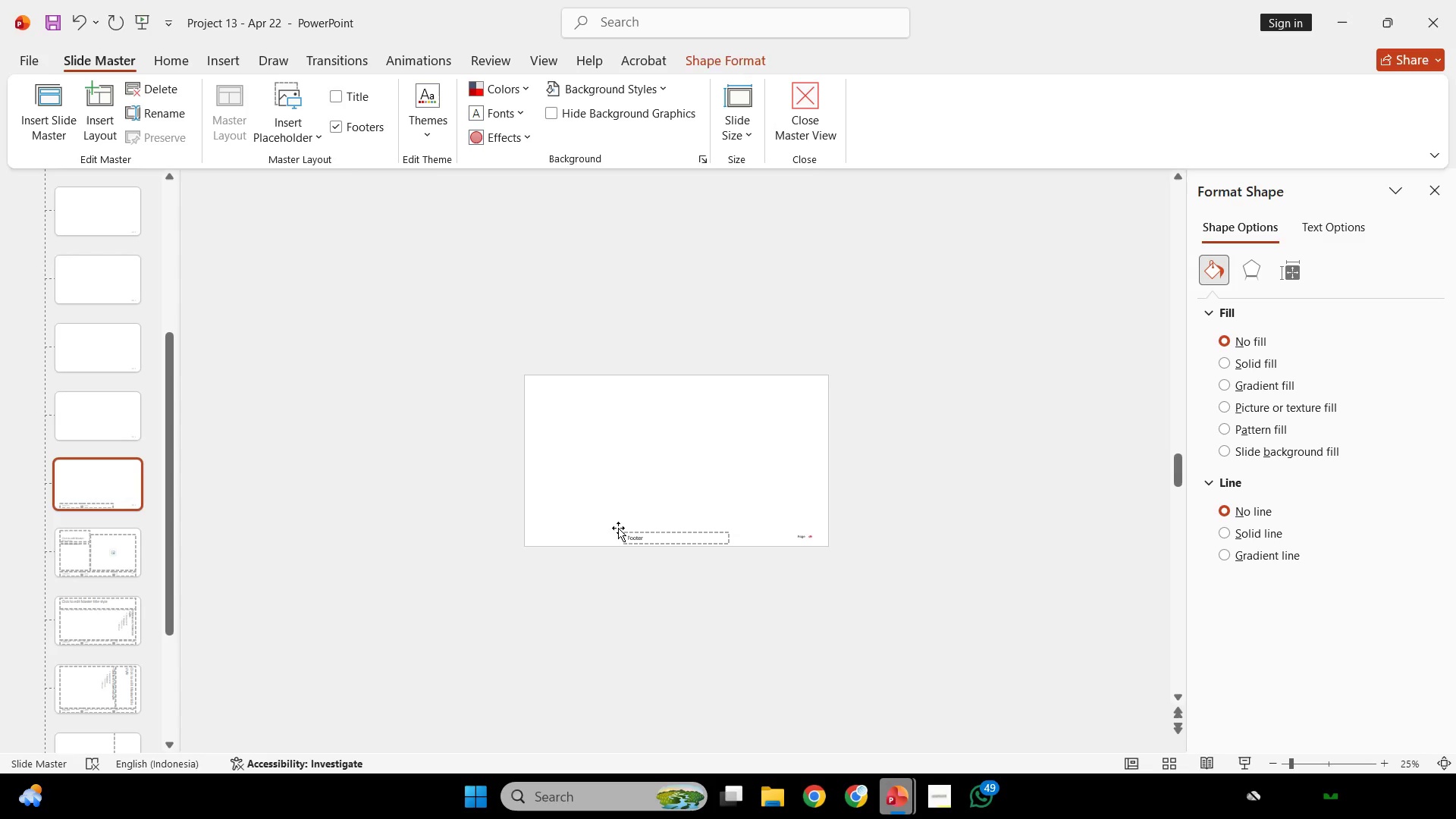 
key(Delete)
 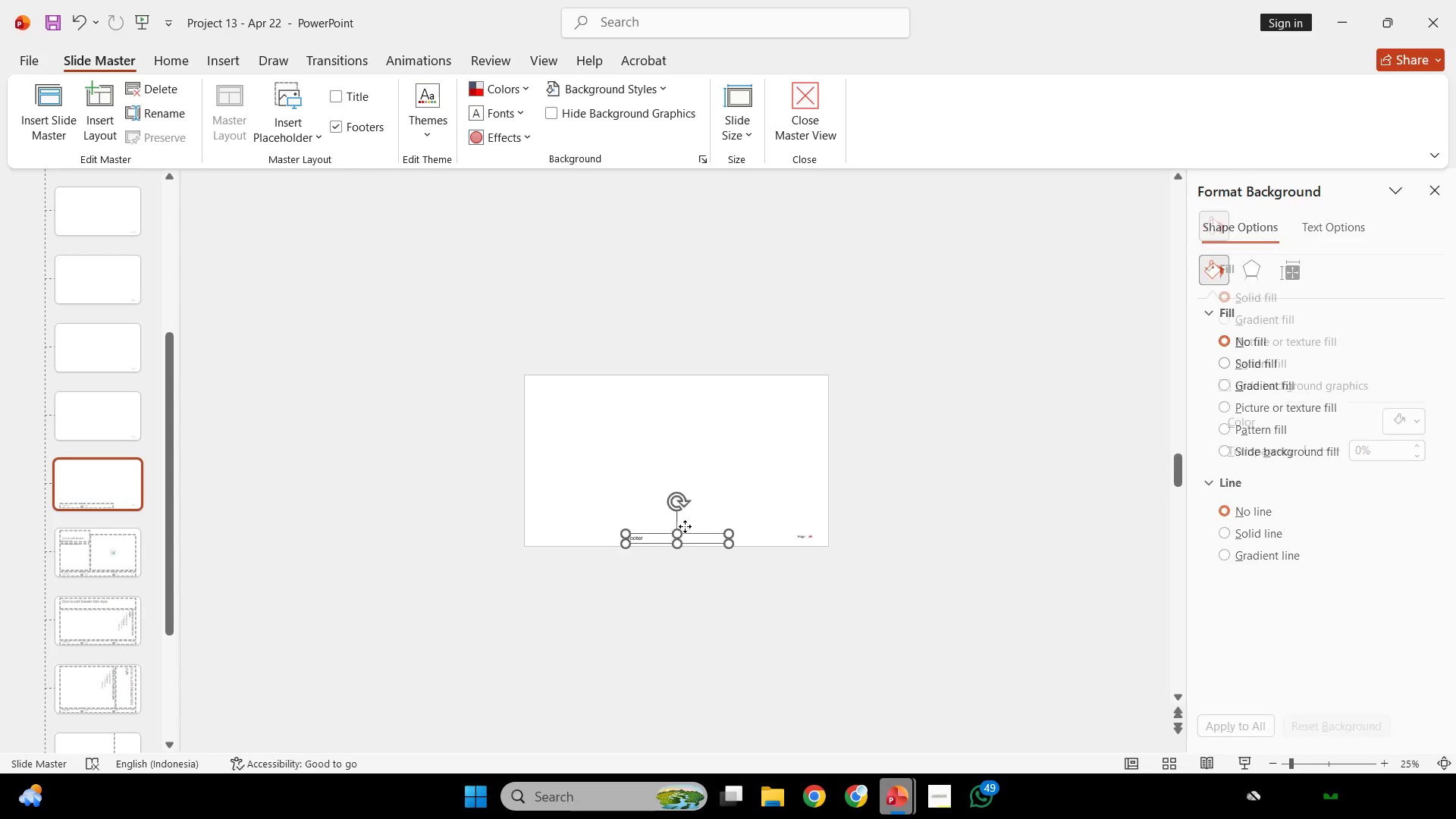 
double_click([685, 526])
 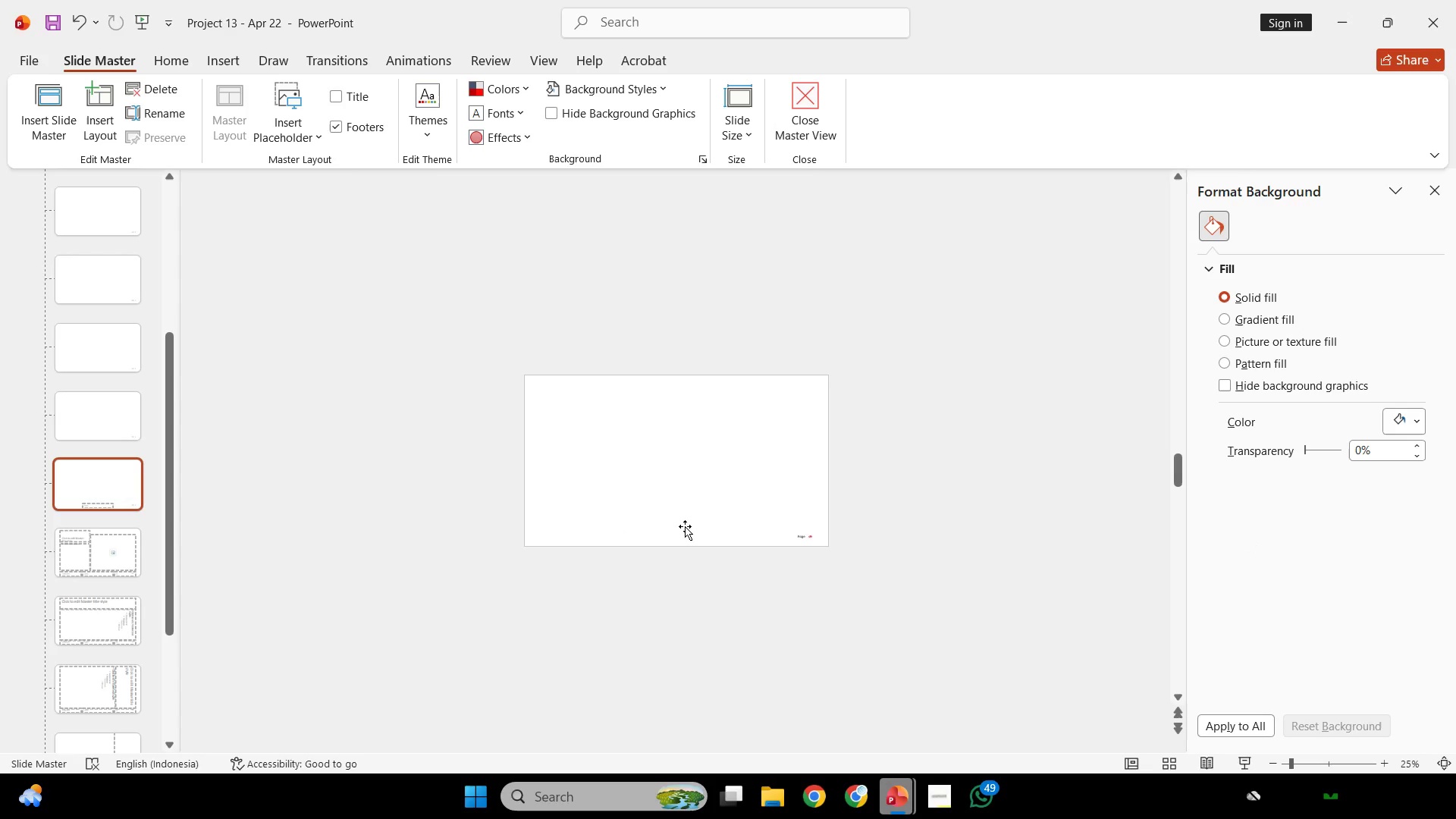 
key(Delete)
 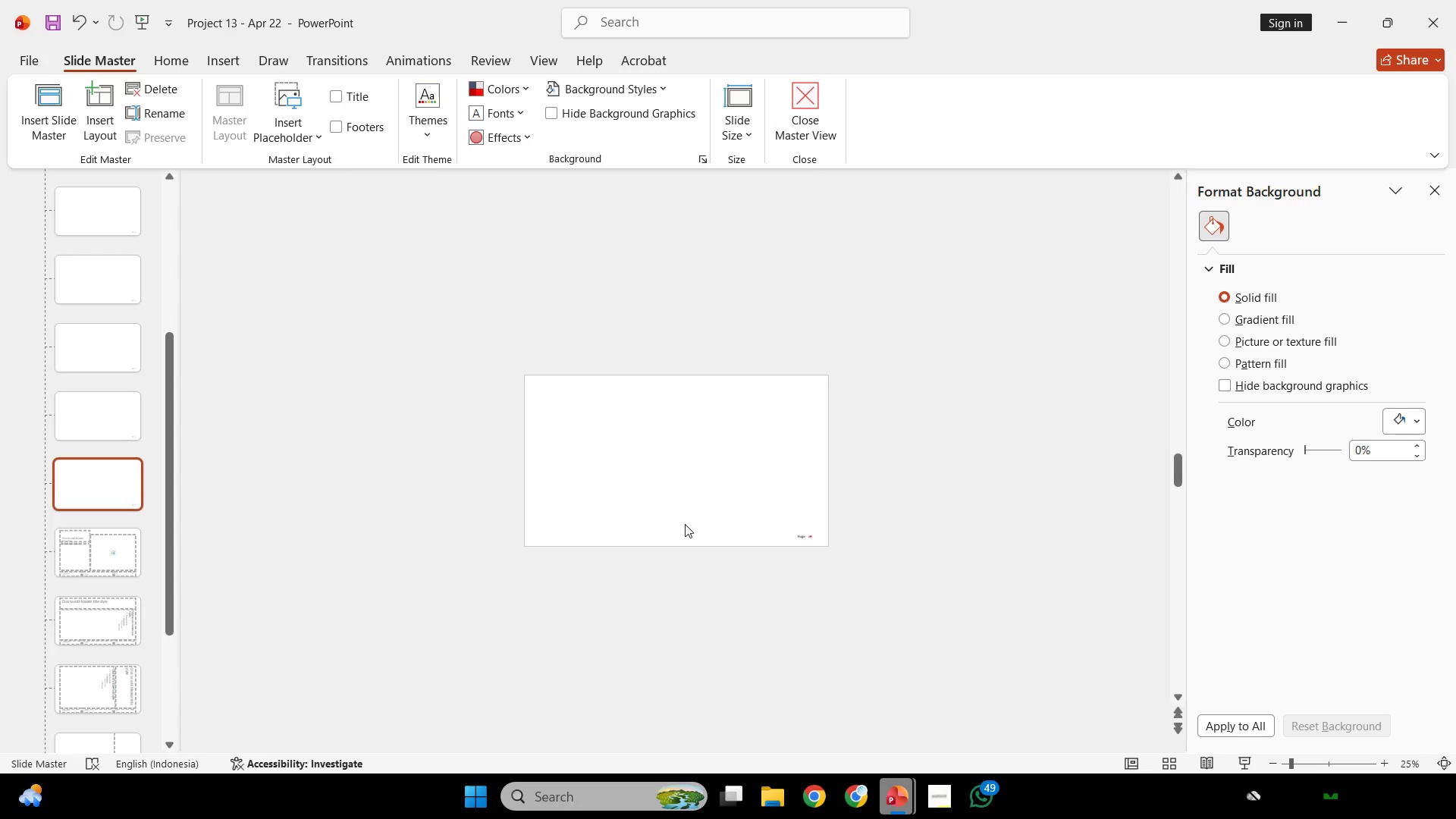 
scroll: coordinate [685, 524], scroll_direction: down, amount: 1.0
 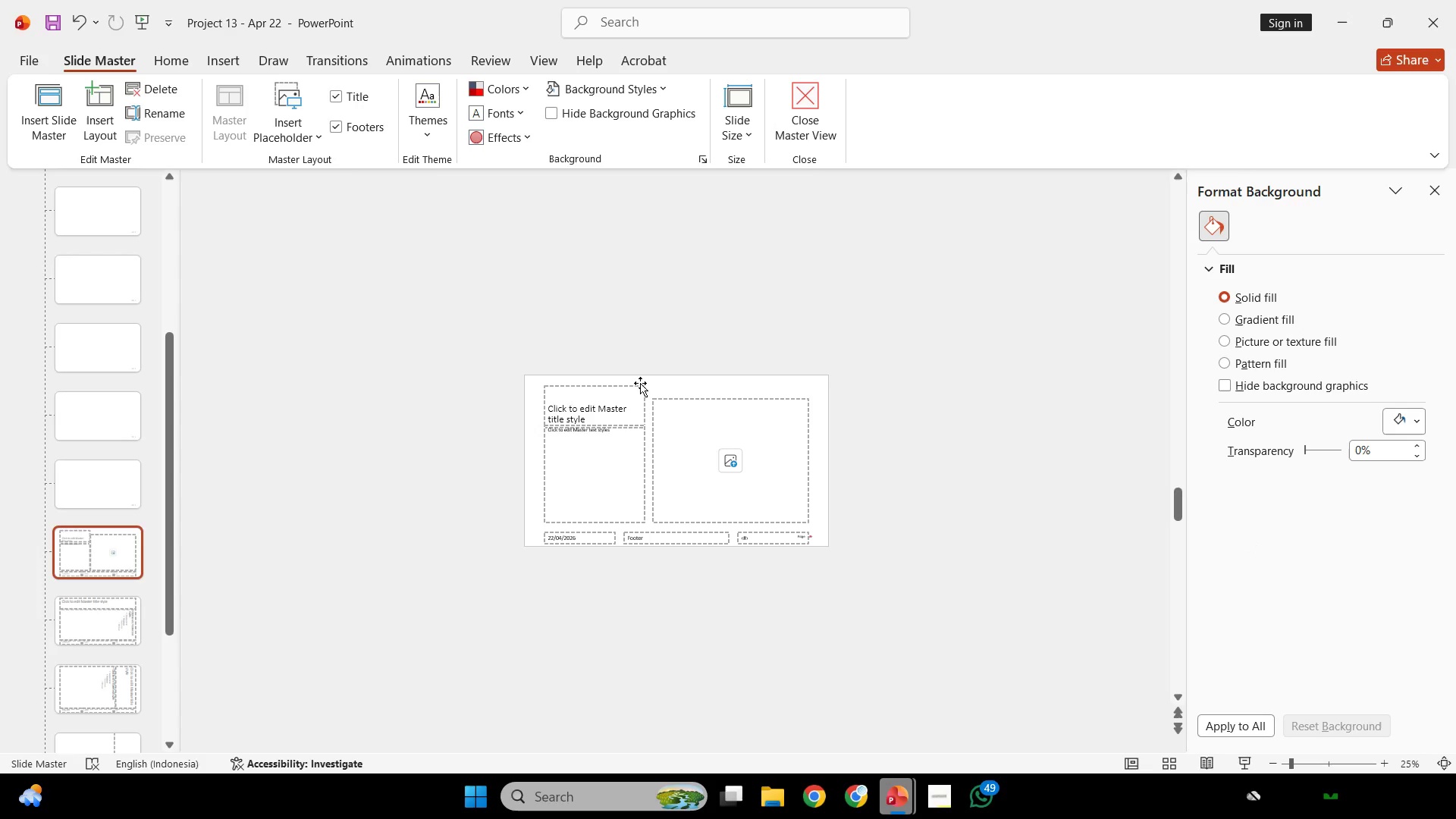 
left_click([640, 383])
 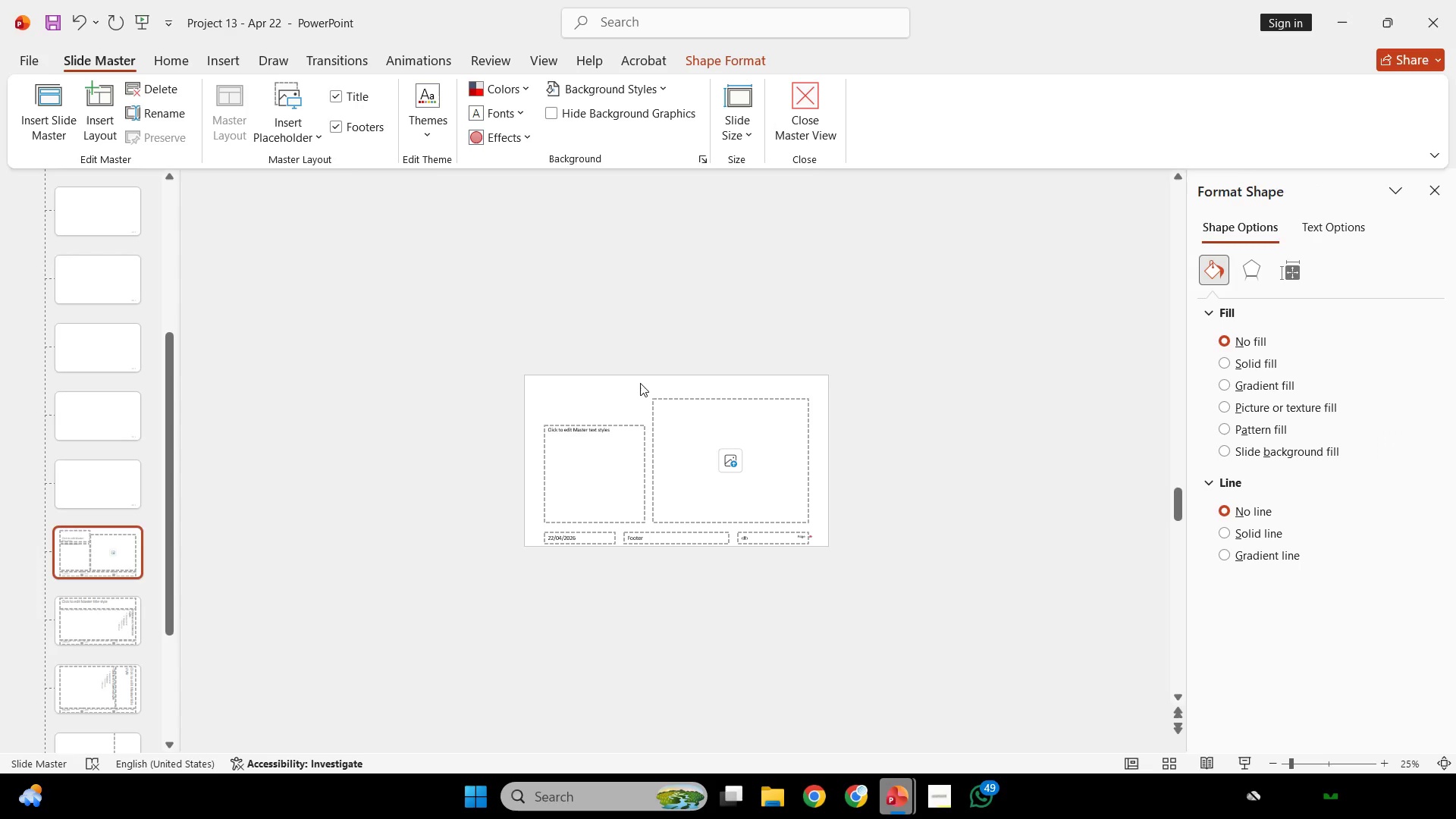 
key(Delete)
 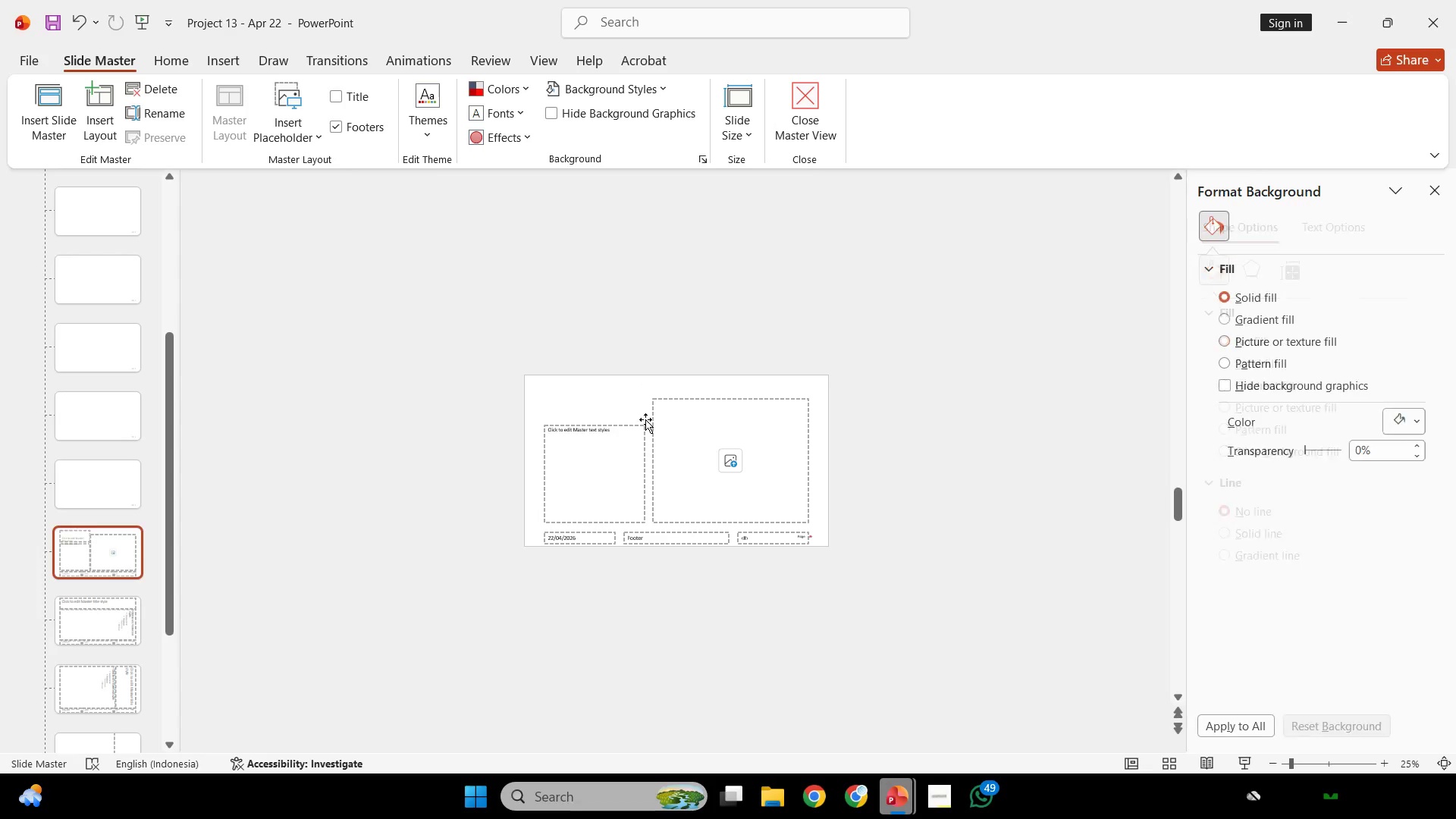 
left_click([645, 419])
 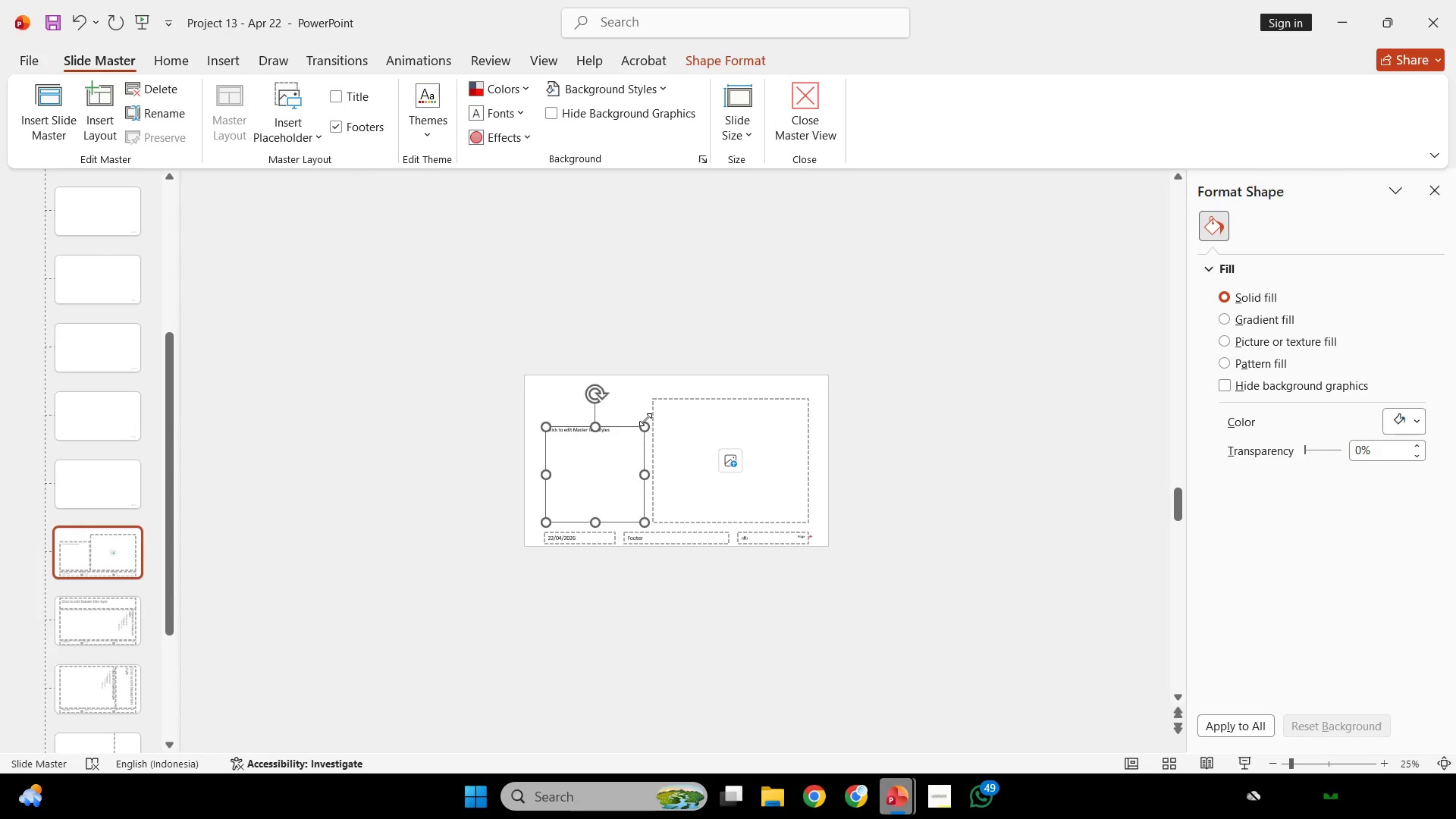 
key(Delete)
 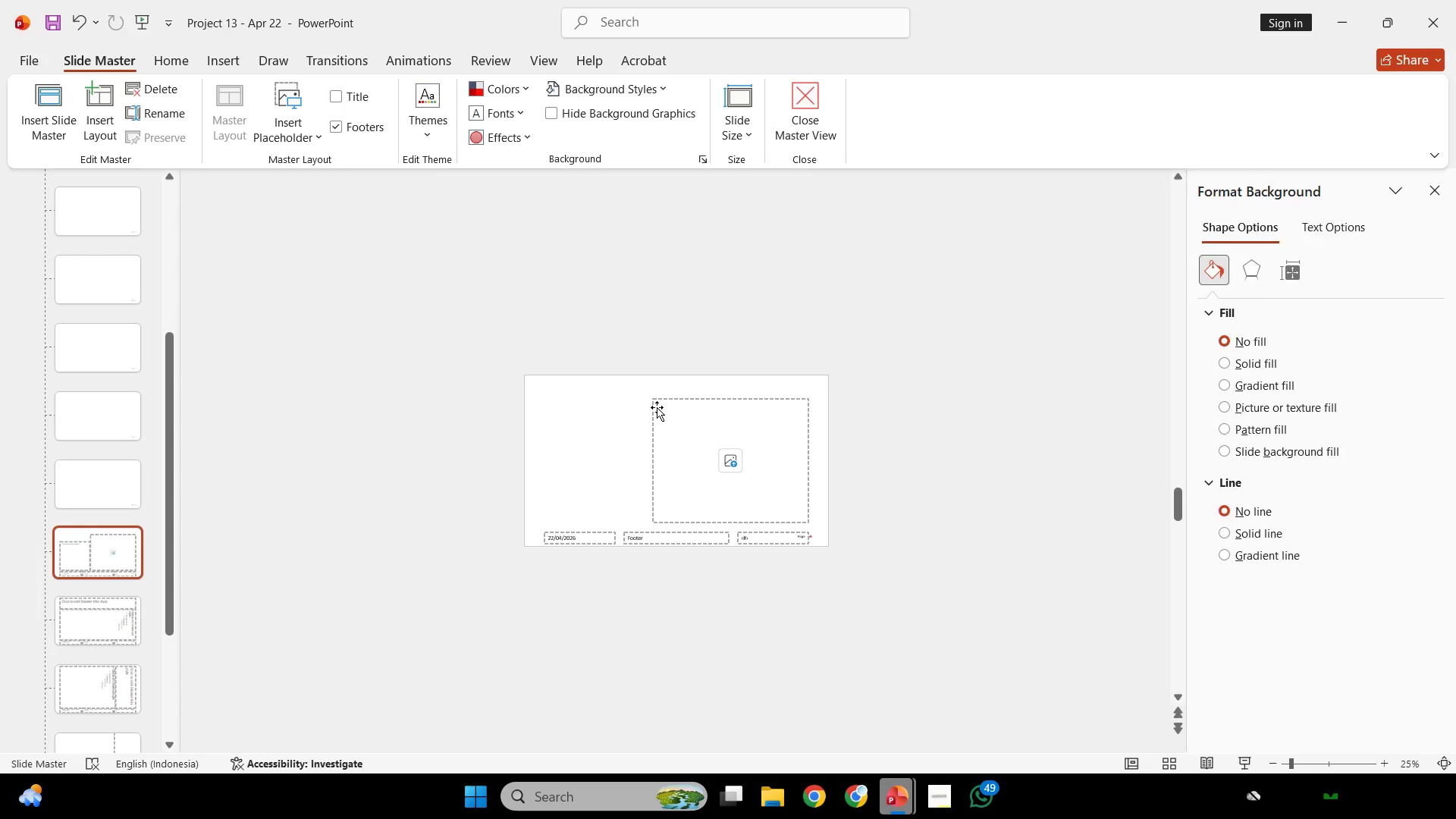 
left_click([657, 407])
 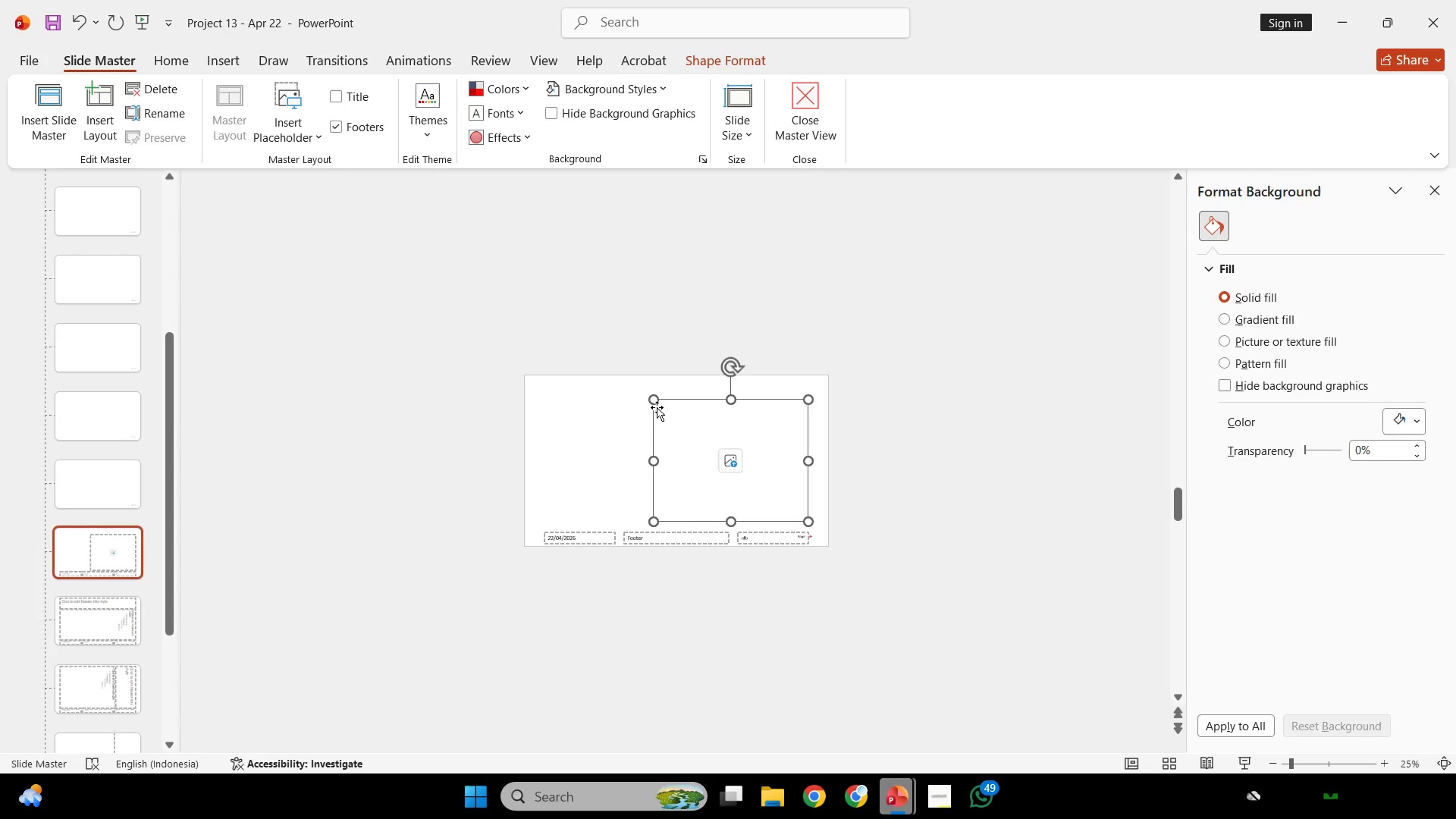 
key(Delete)
 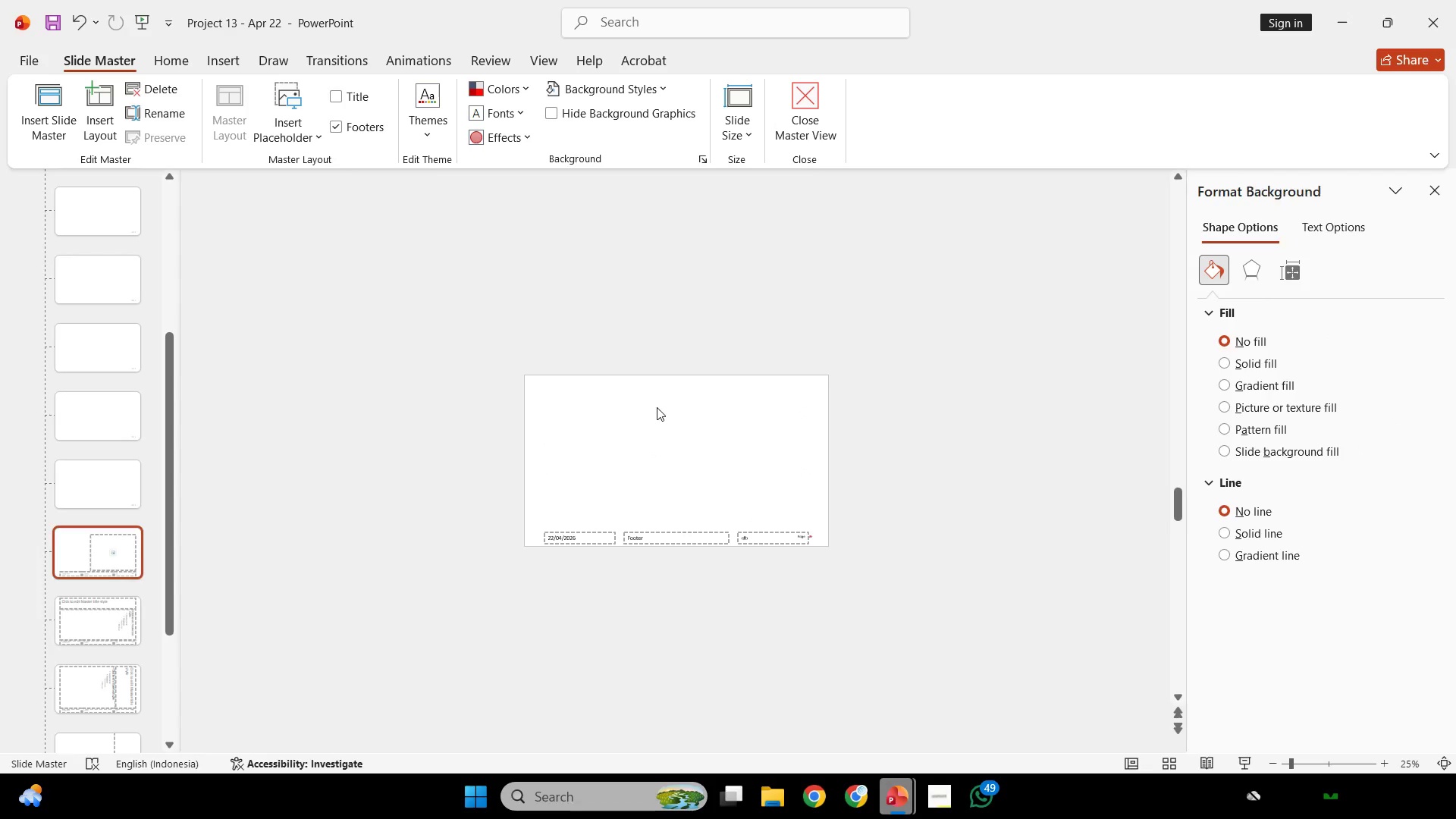 
scroll: coordinate [657, 407], scroll_direction: down, amount: 1.0
 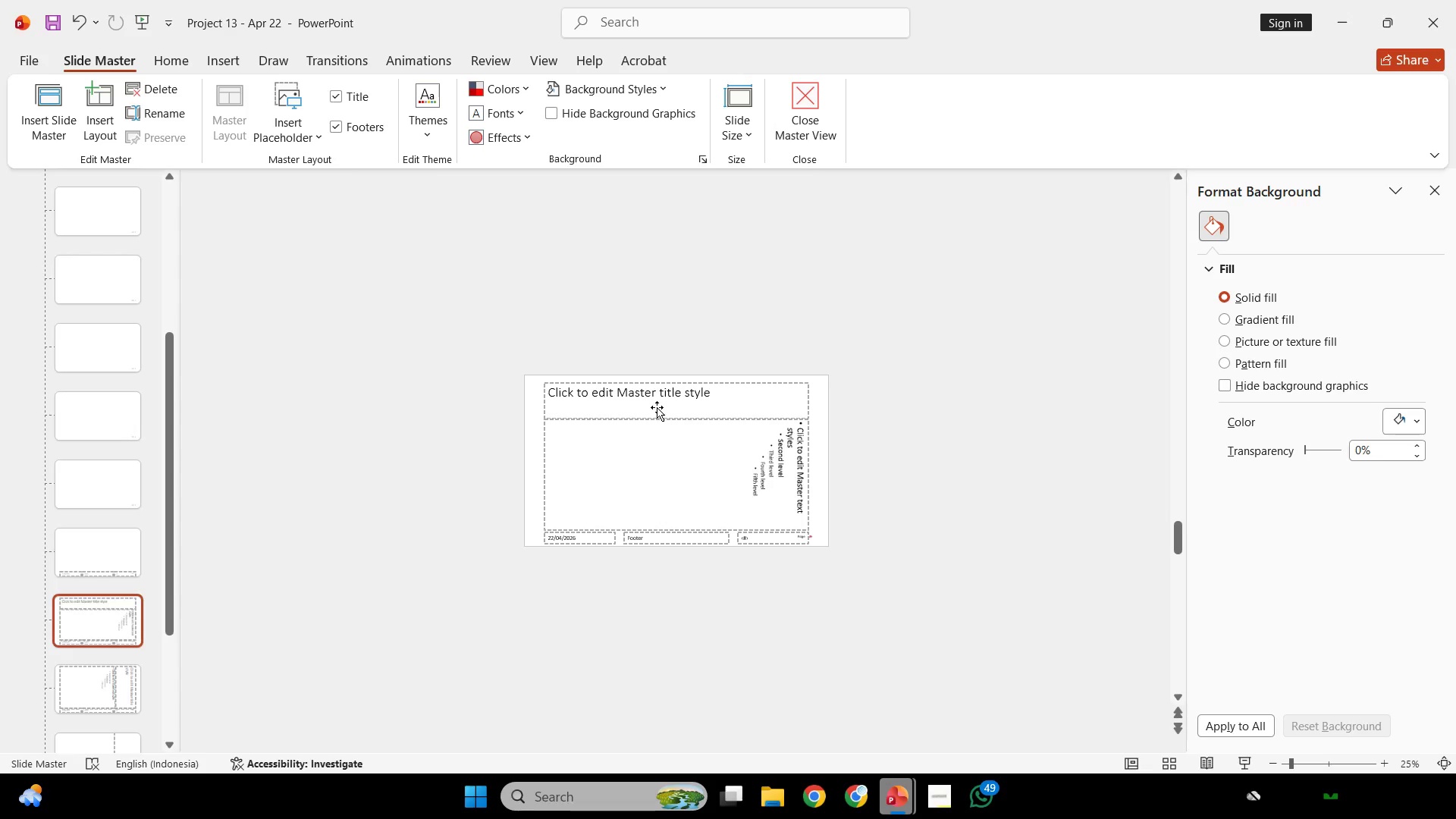 
scroll: coordinate [657, 407], scroll_direction: up, amount: 1.0
 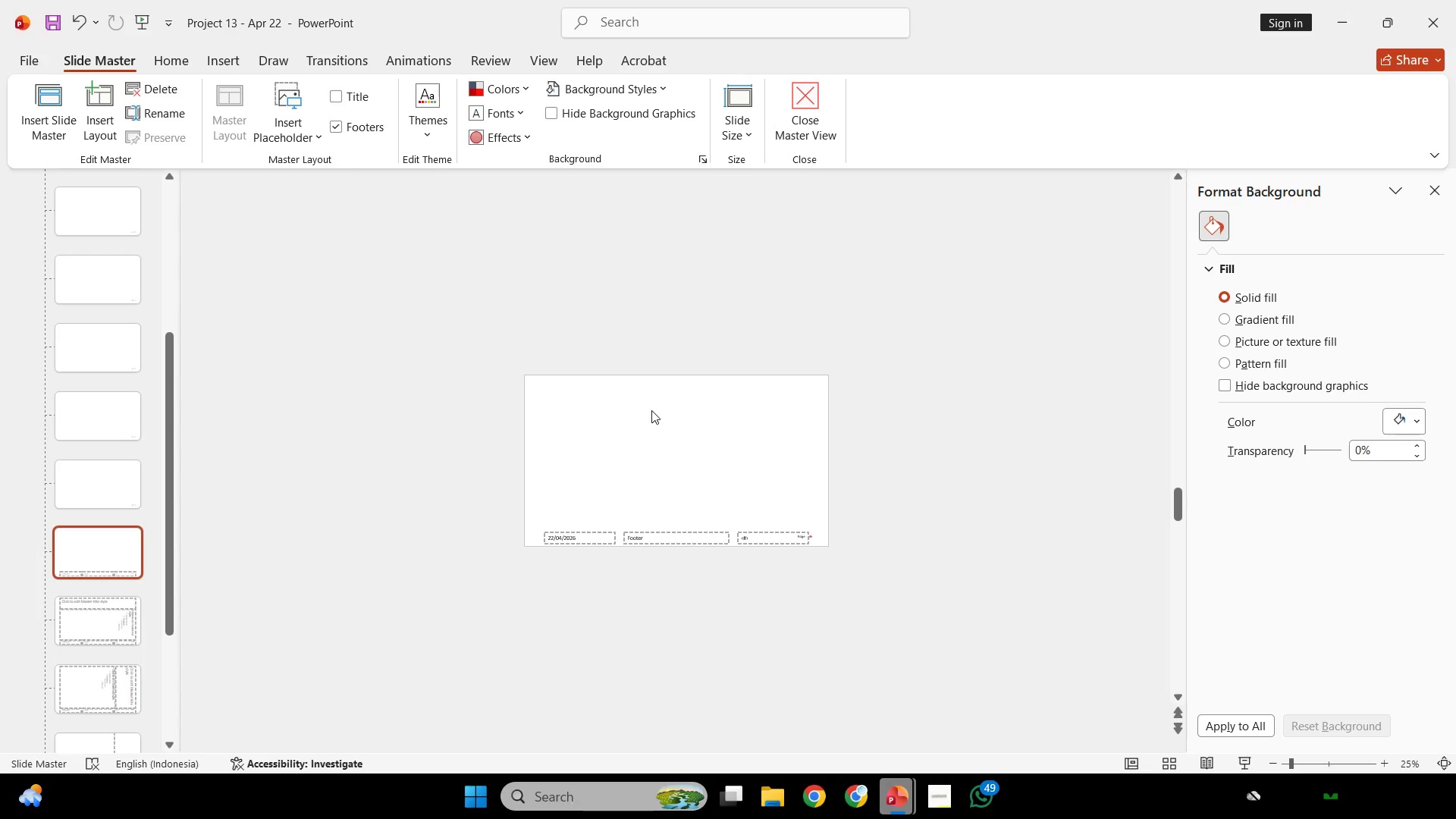 
wait(21.61)
 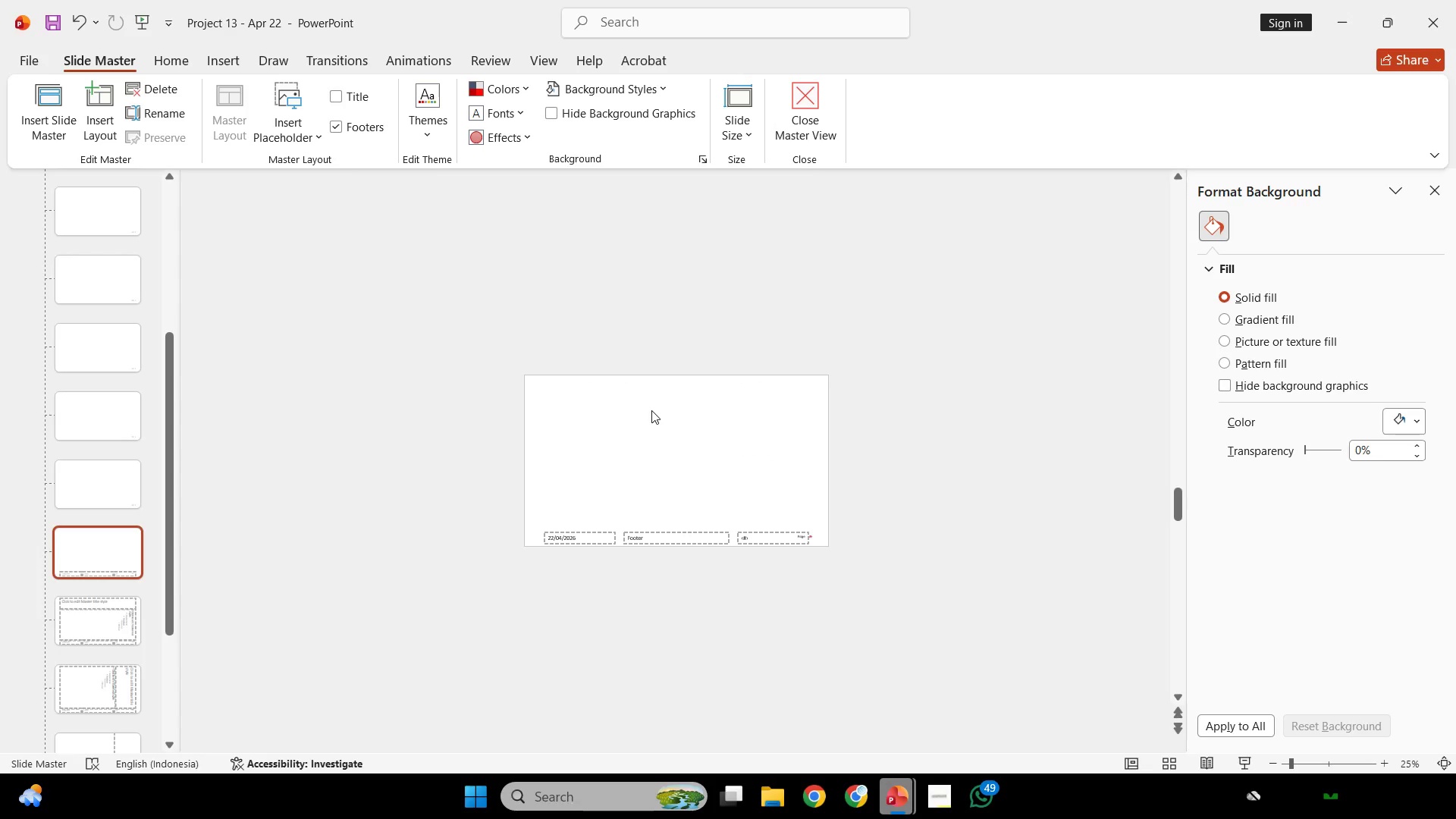 
left_click([556, 538])
 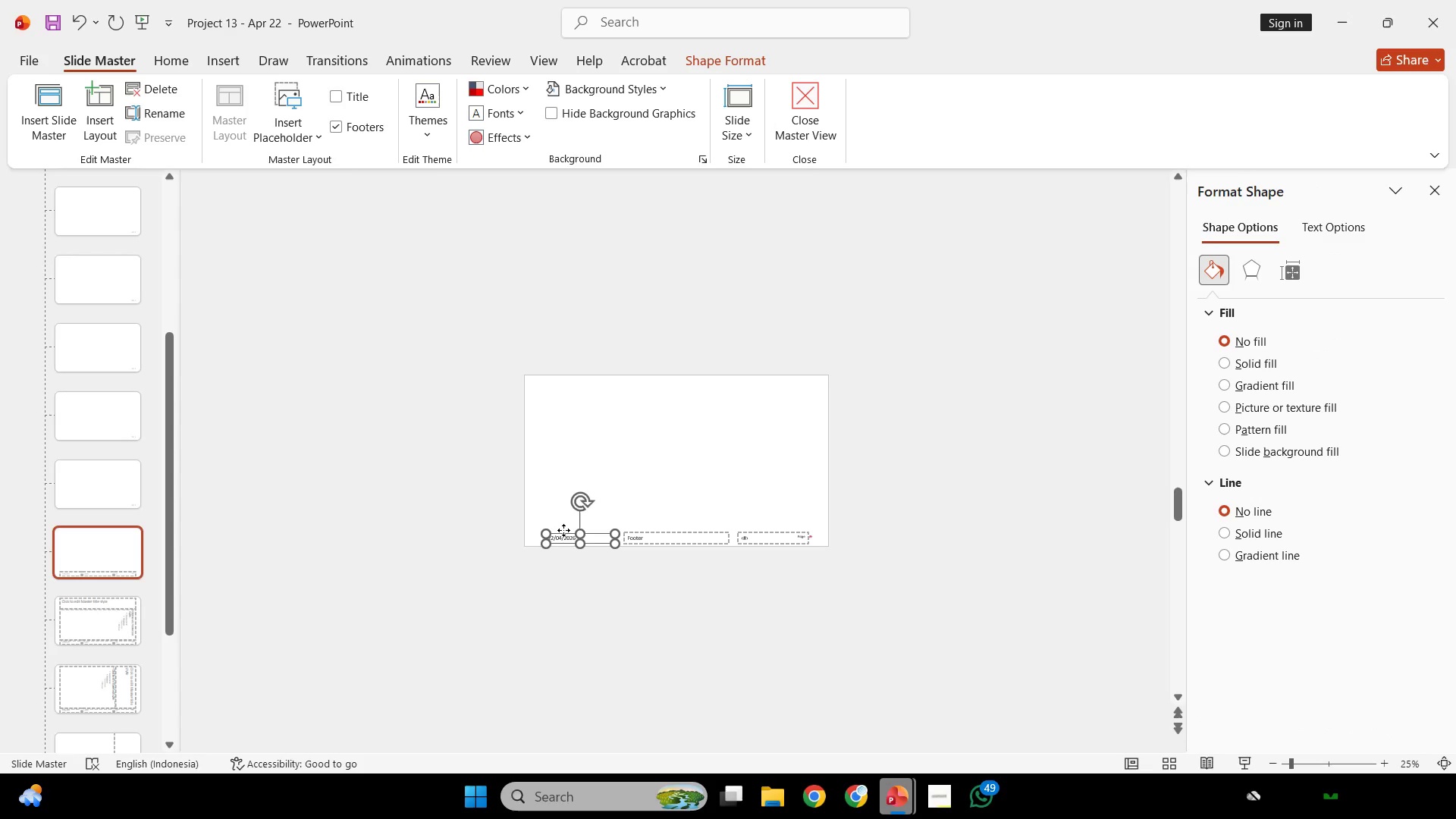 
left_click([563, 530])
 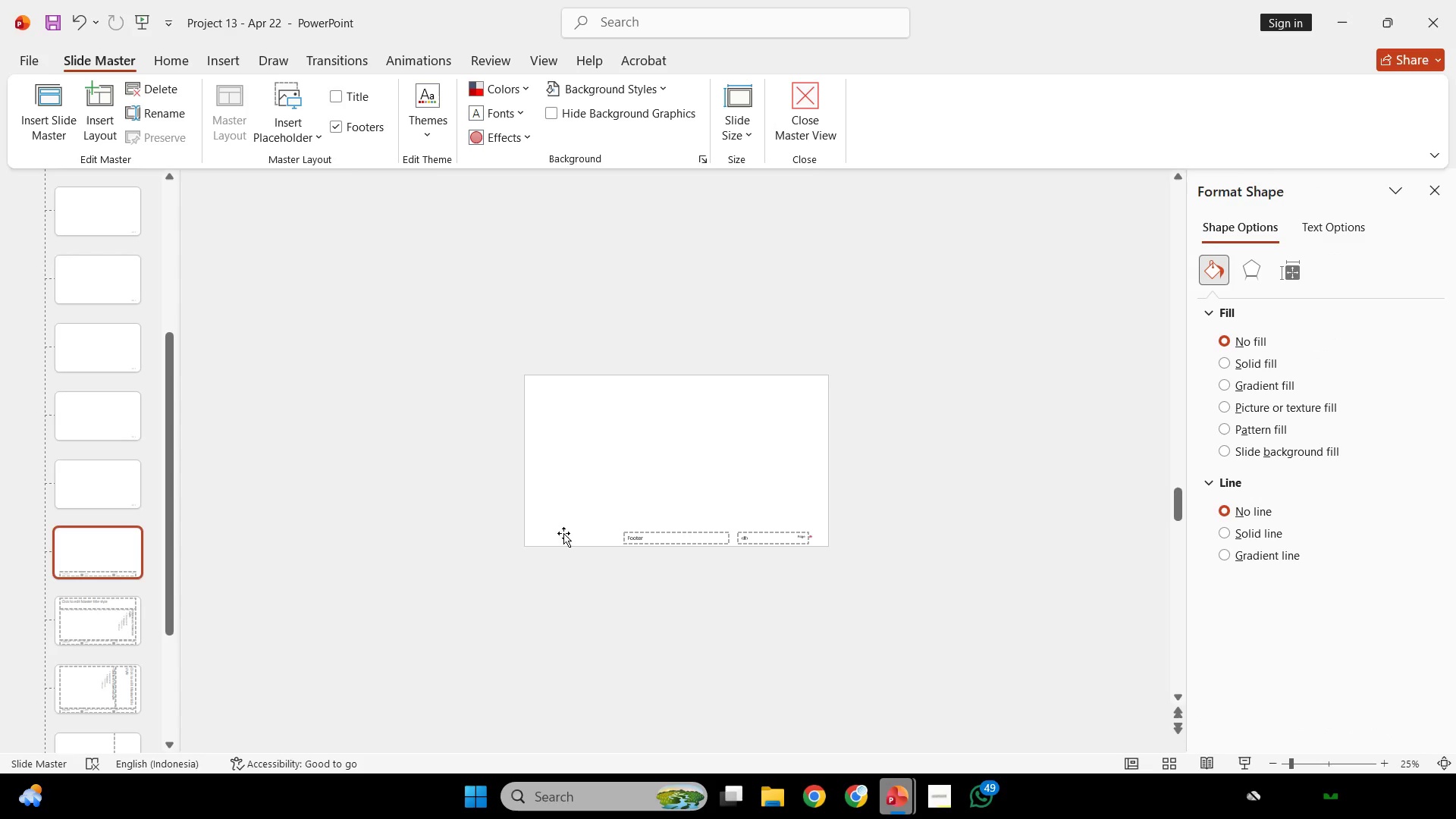 
key(Delete)
 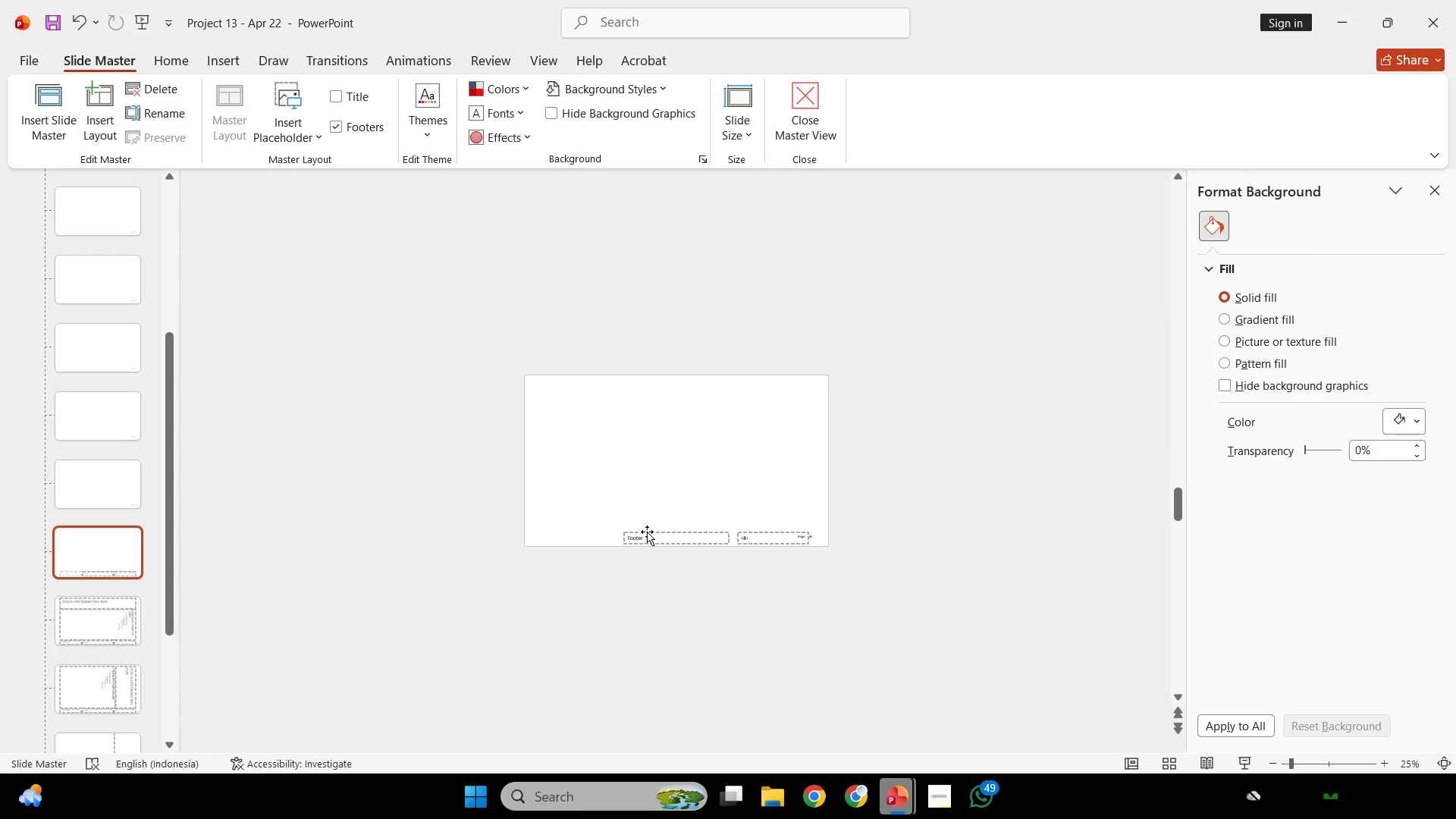 
left_click([647, 532])
 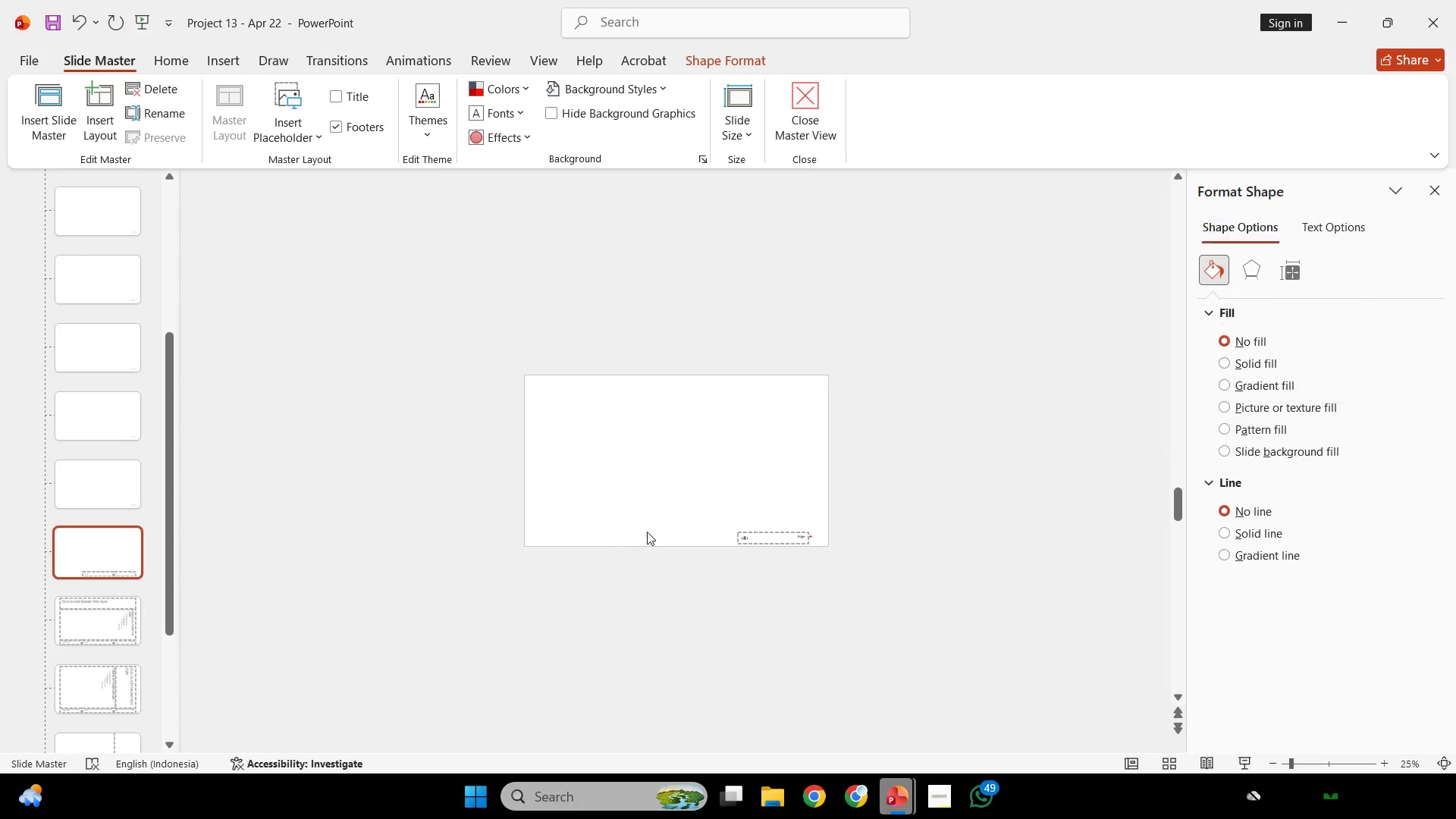 
key(Delete)
 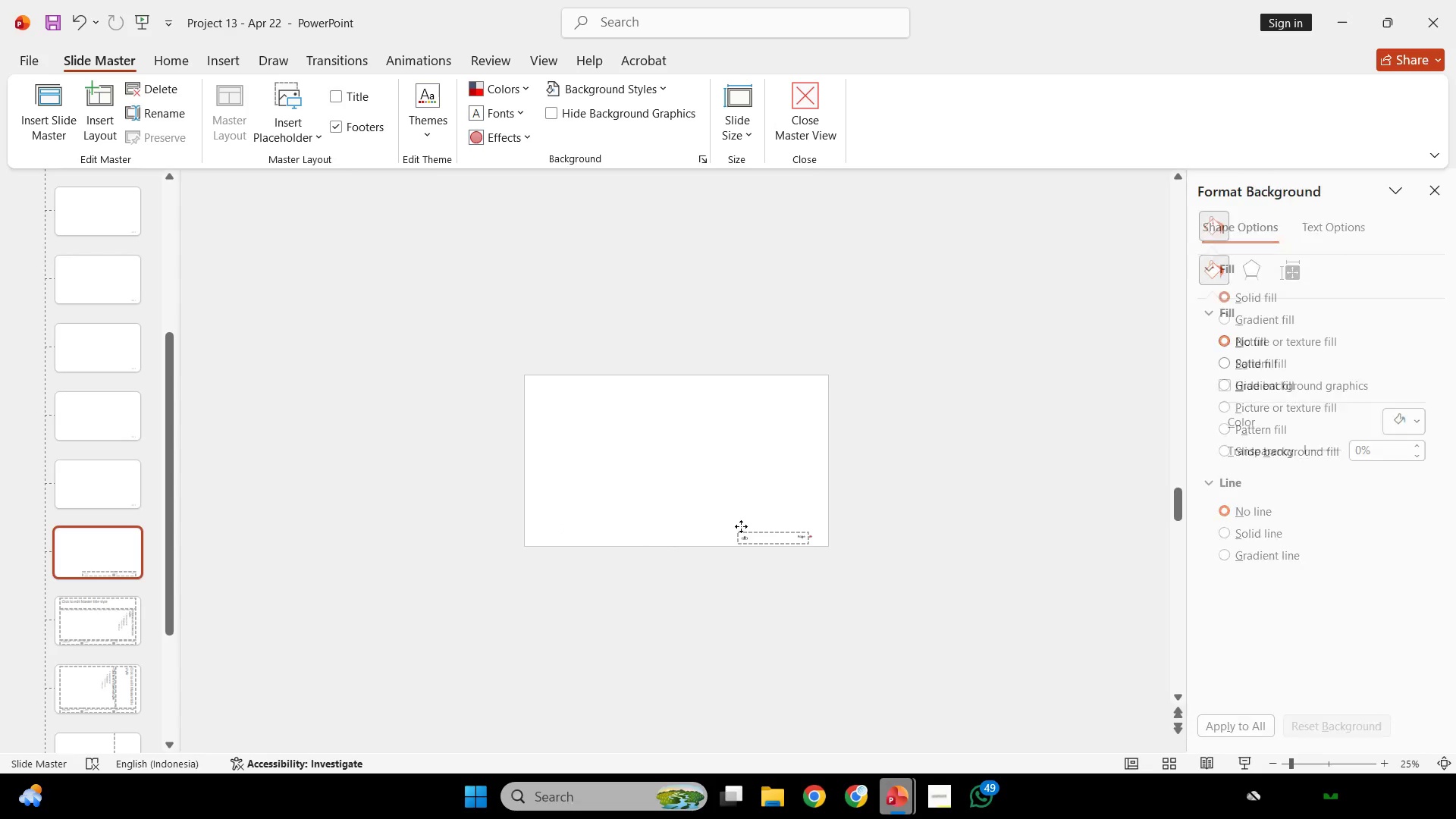 
left_click([741, 526])
 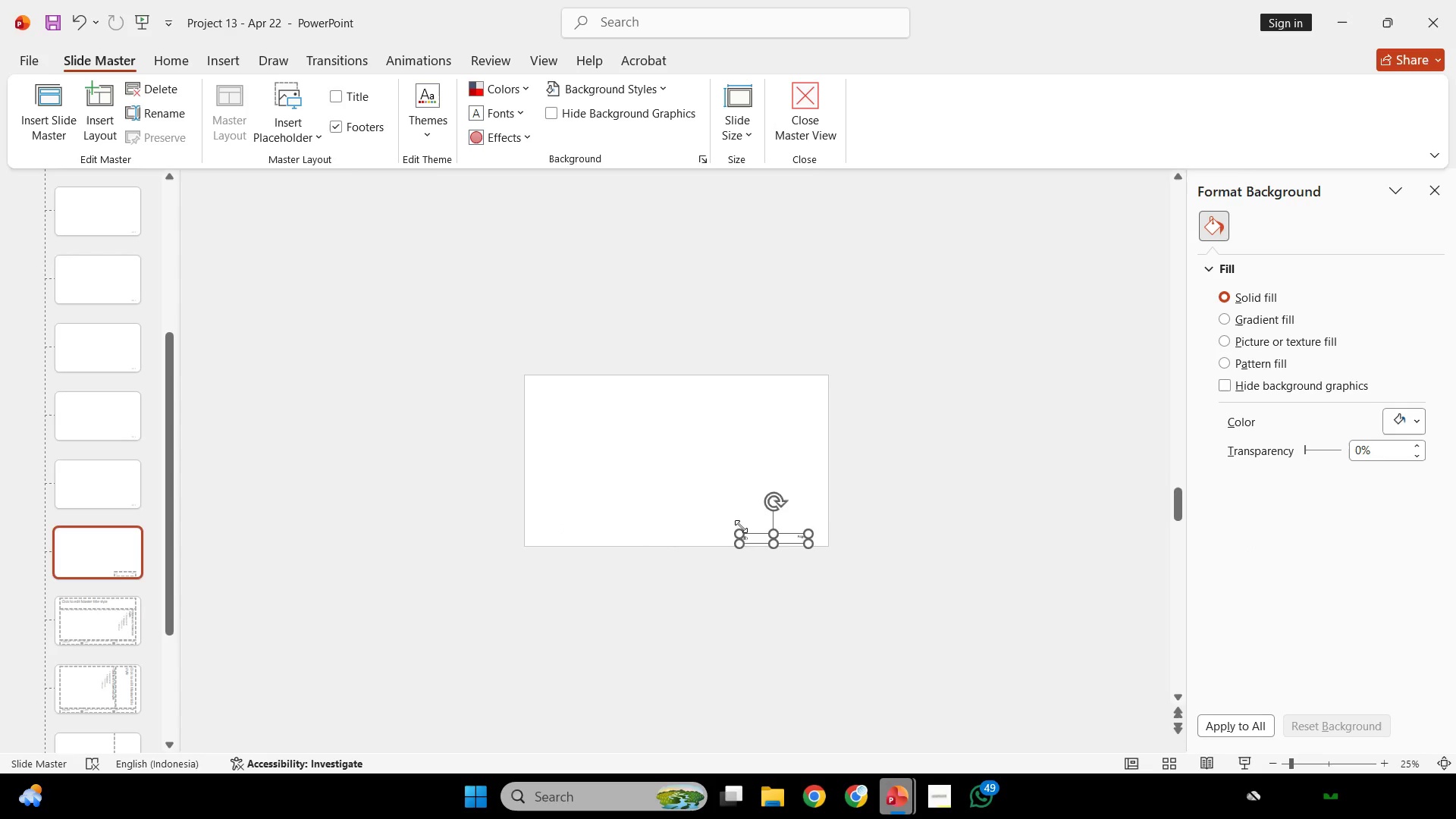 
key(Delete)
 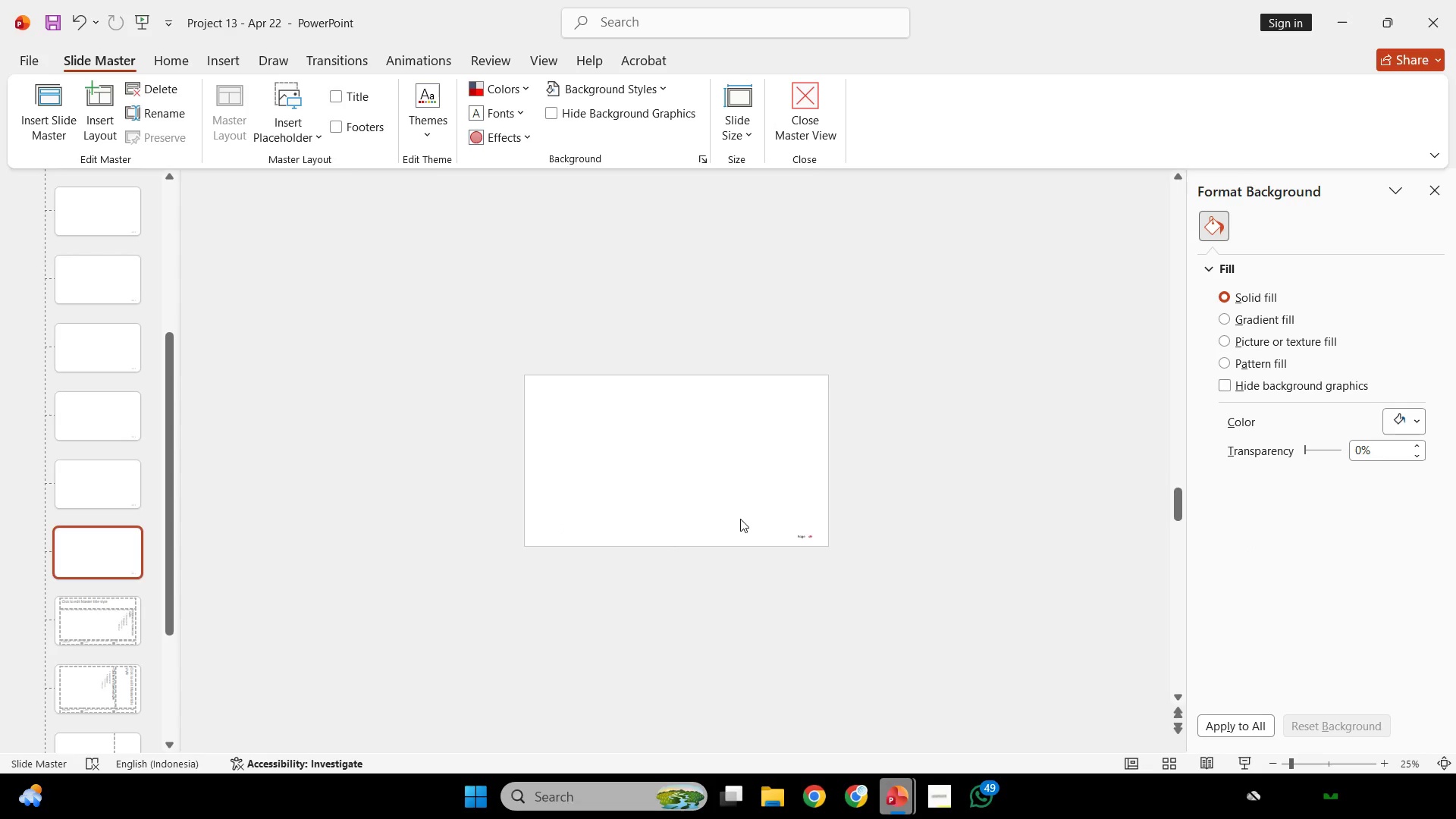 
scroll: coordinate [740, 519], scroll_direction: down, amount: 1.0
 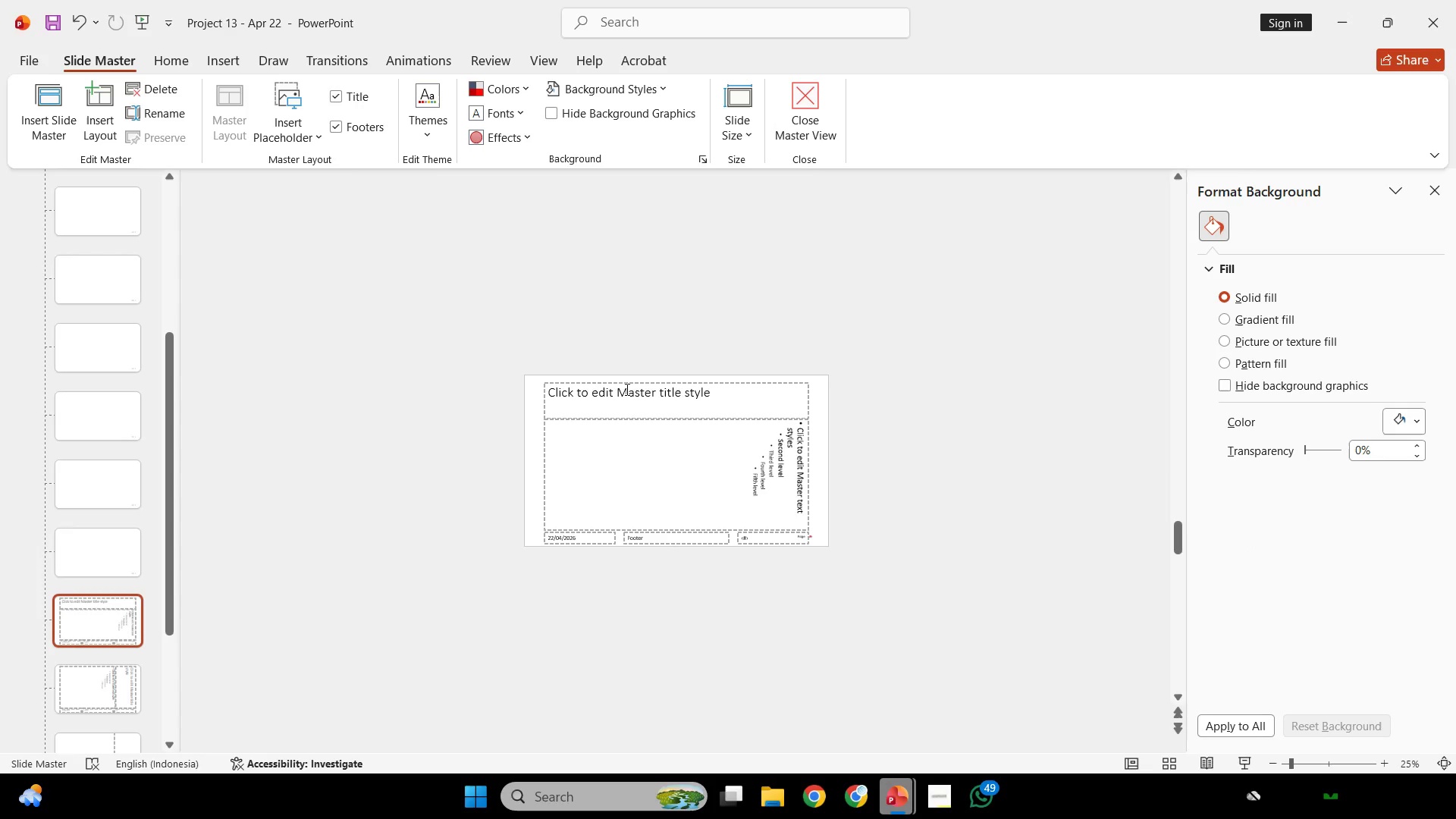 
left_click_drag(start_coordinate=[627, 382], to_coordinate=[620, 420])
 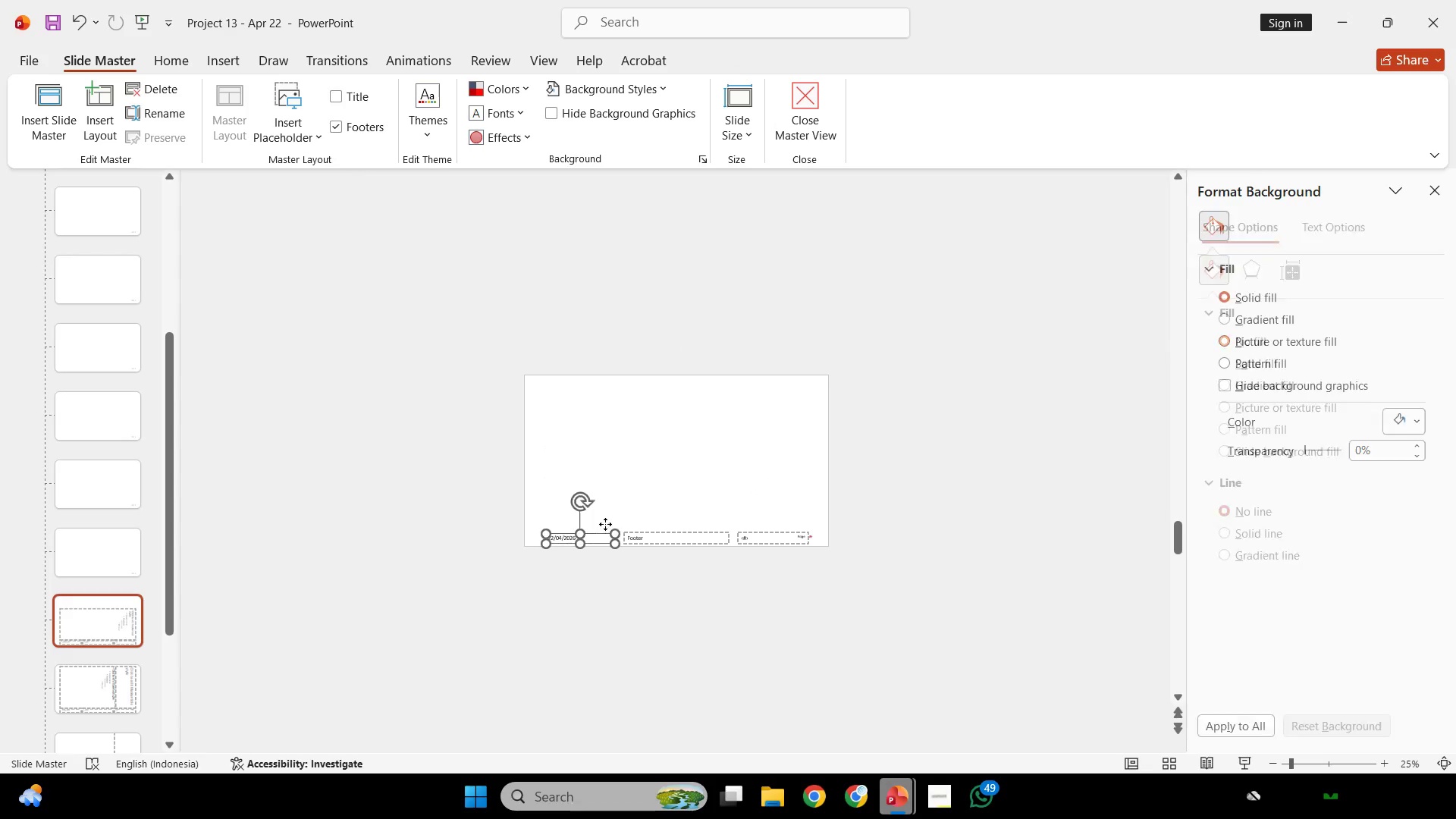 
key(Delete)
 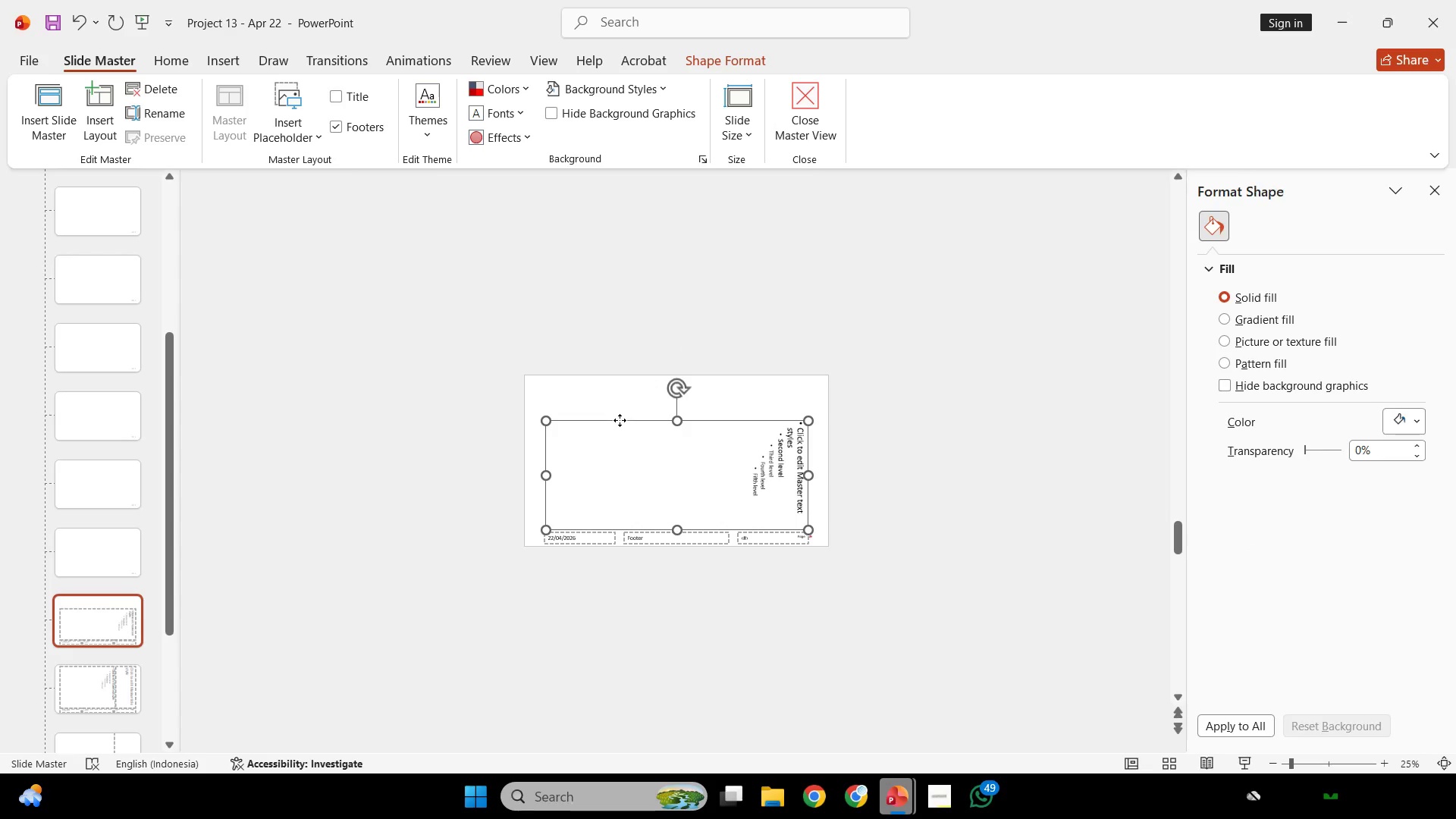 
key(Delete)
 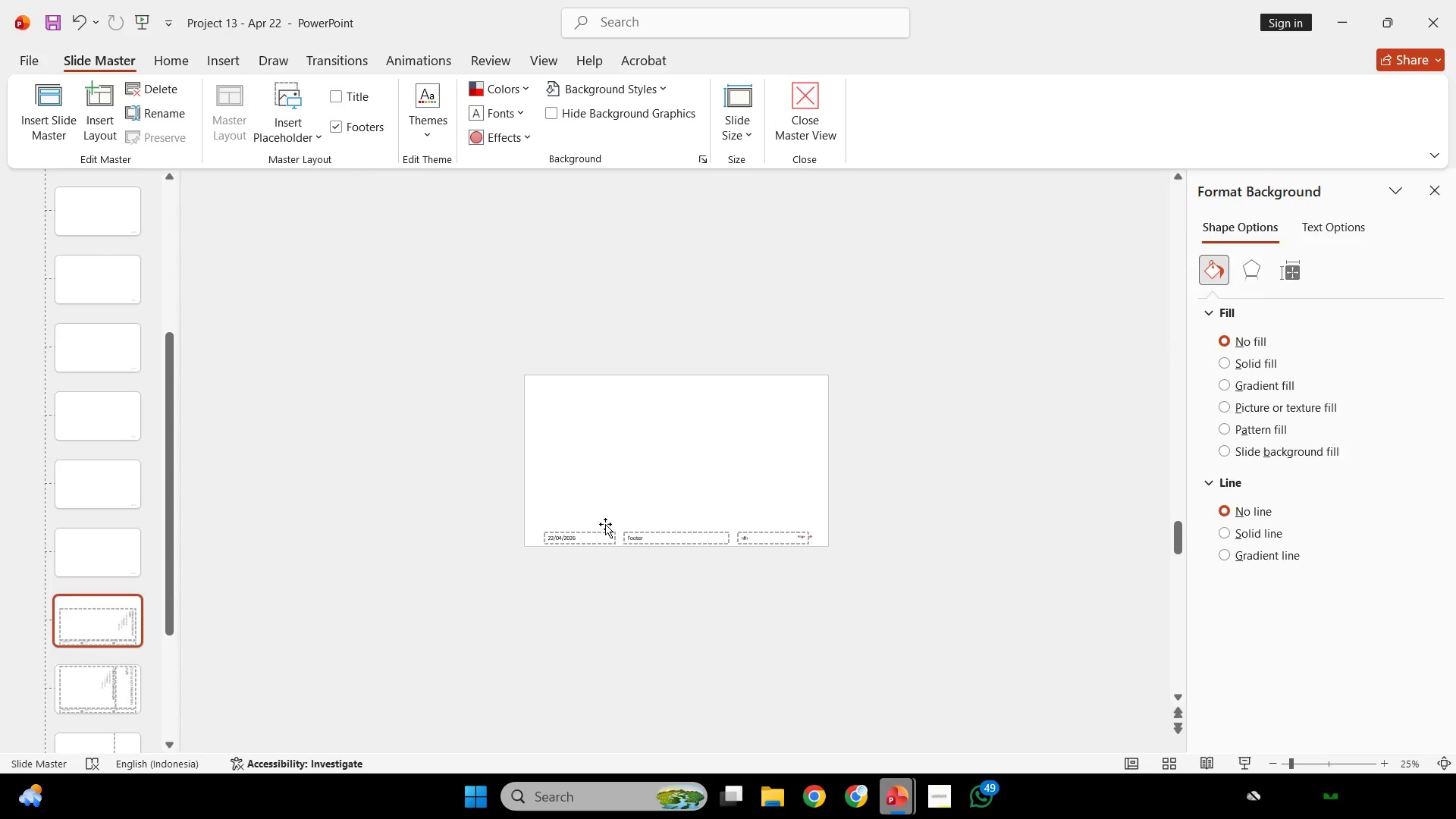 
left_click([605, 524])
 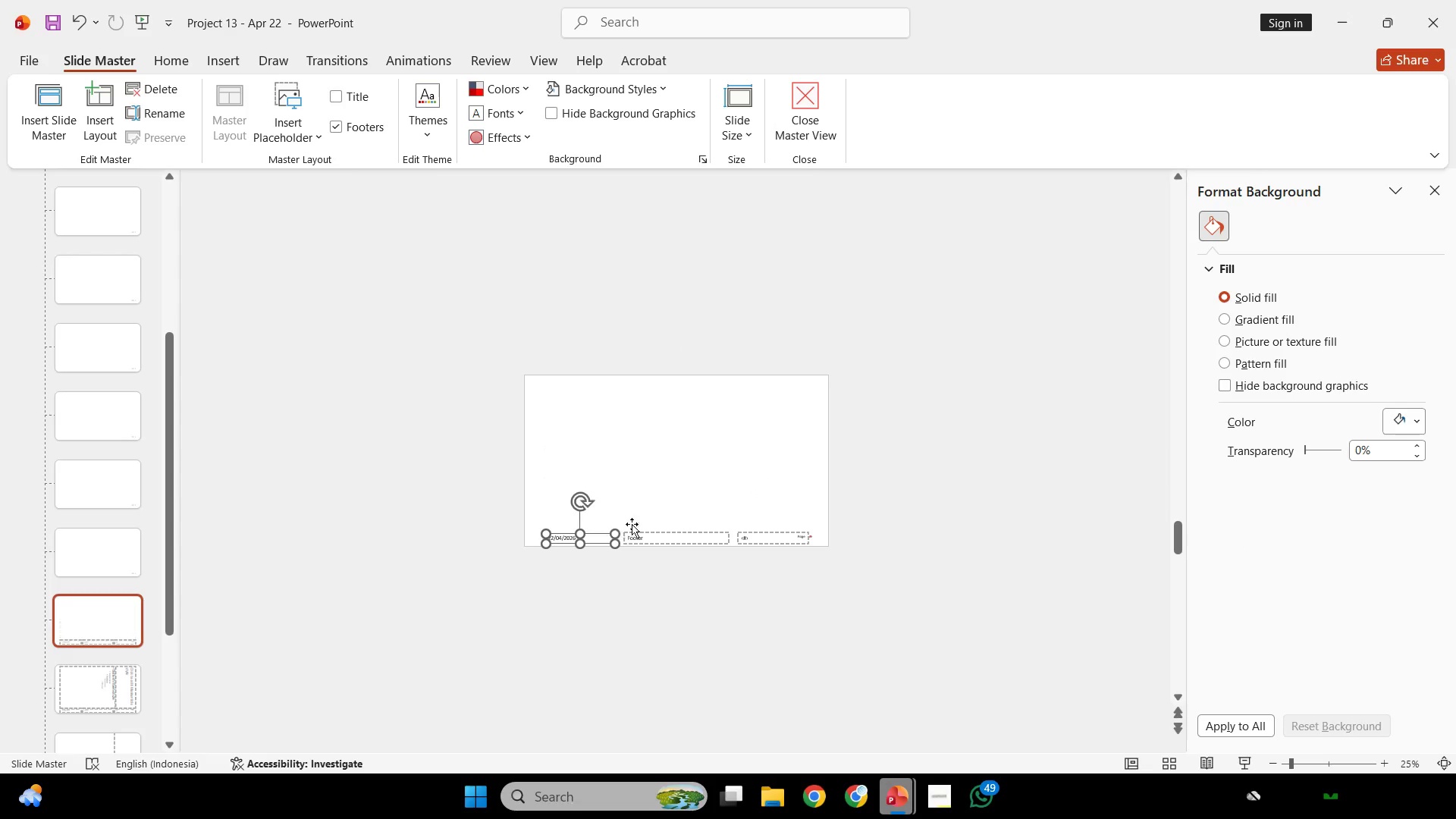 
key(Delete)
 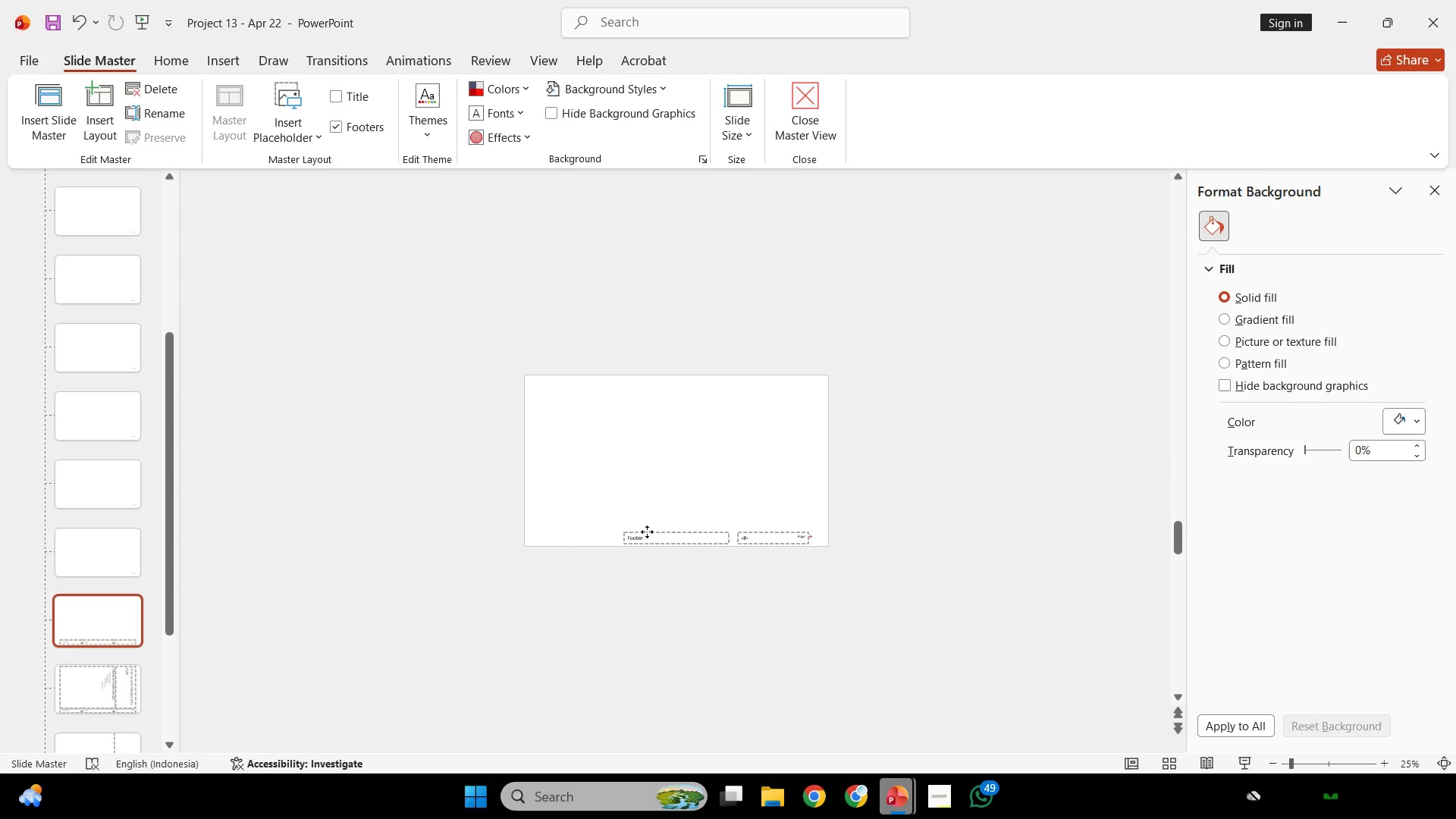 
left_click([647, 532])
 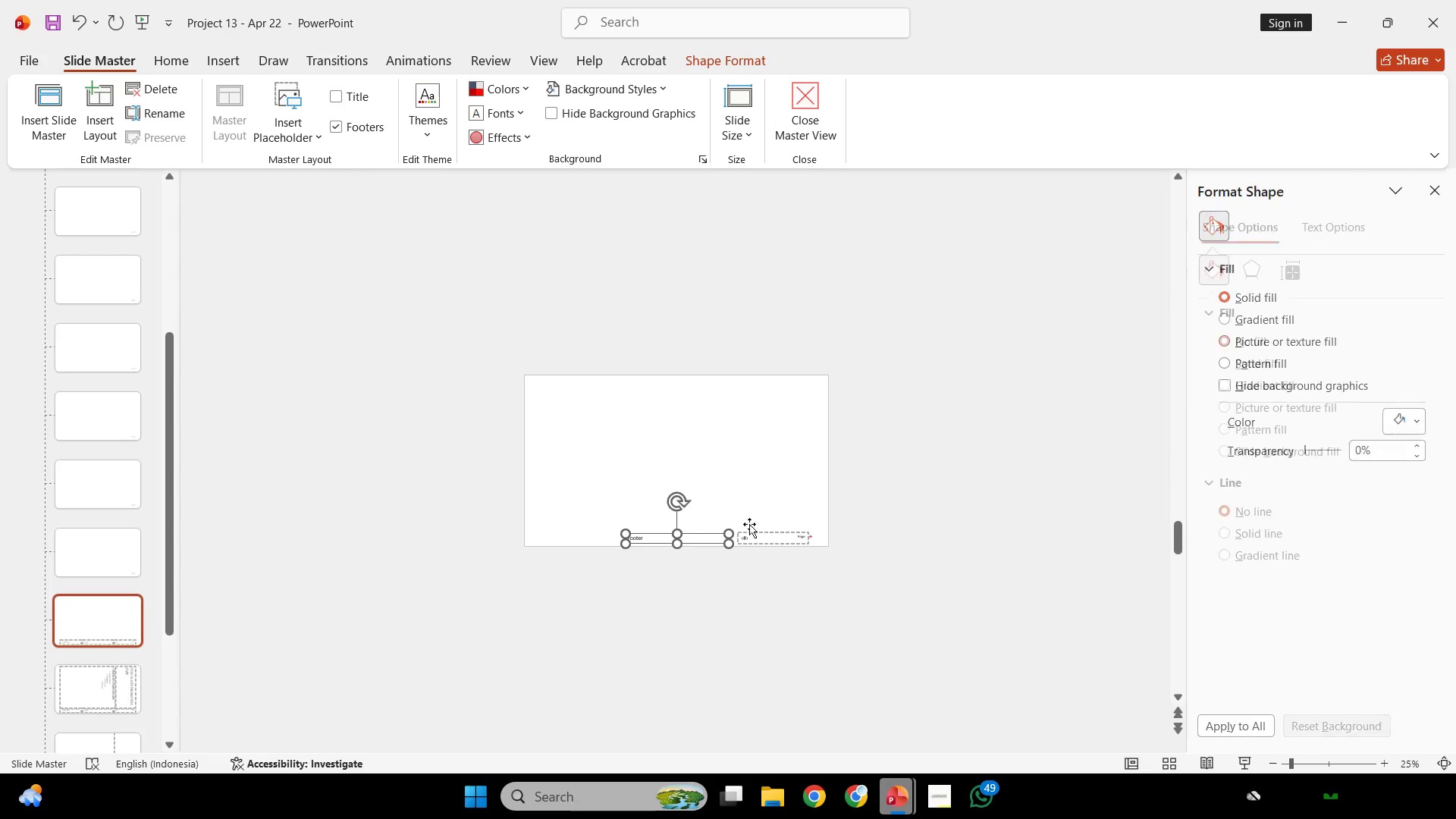 
key(Delete)
 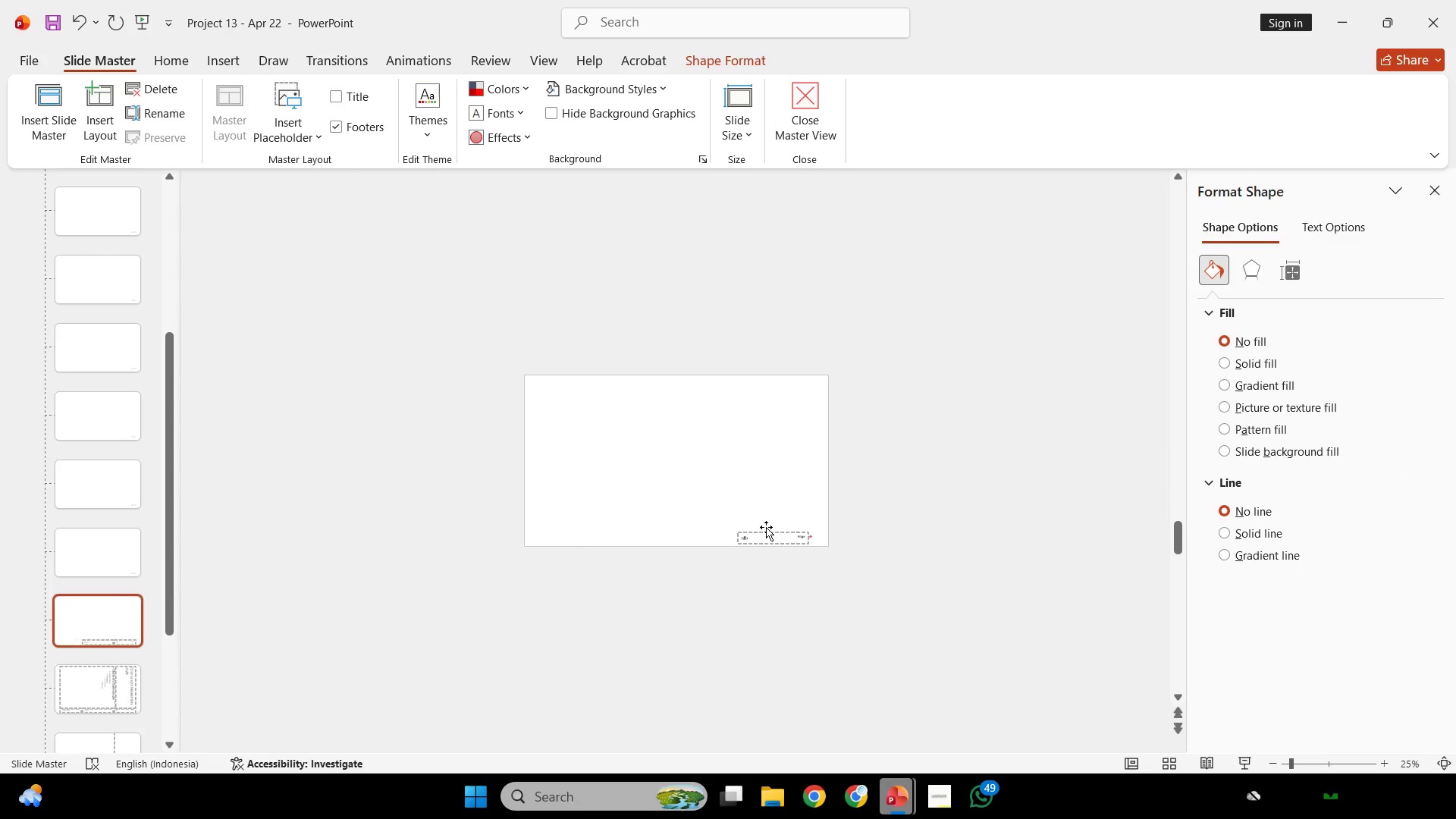 
left_click([766, 527])
 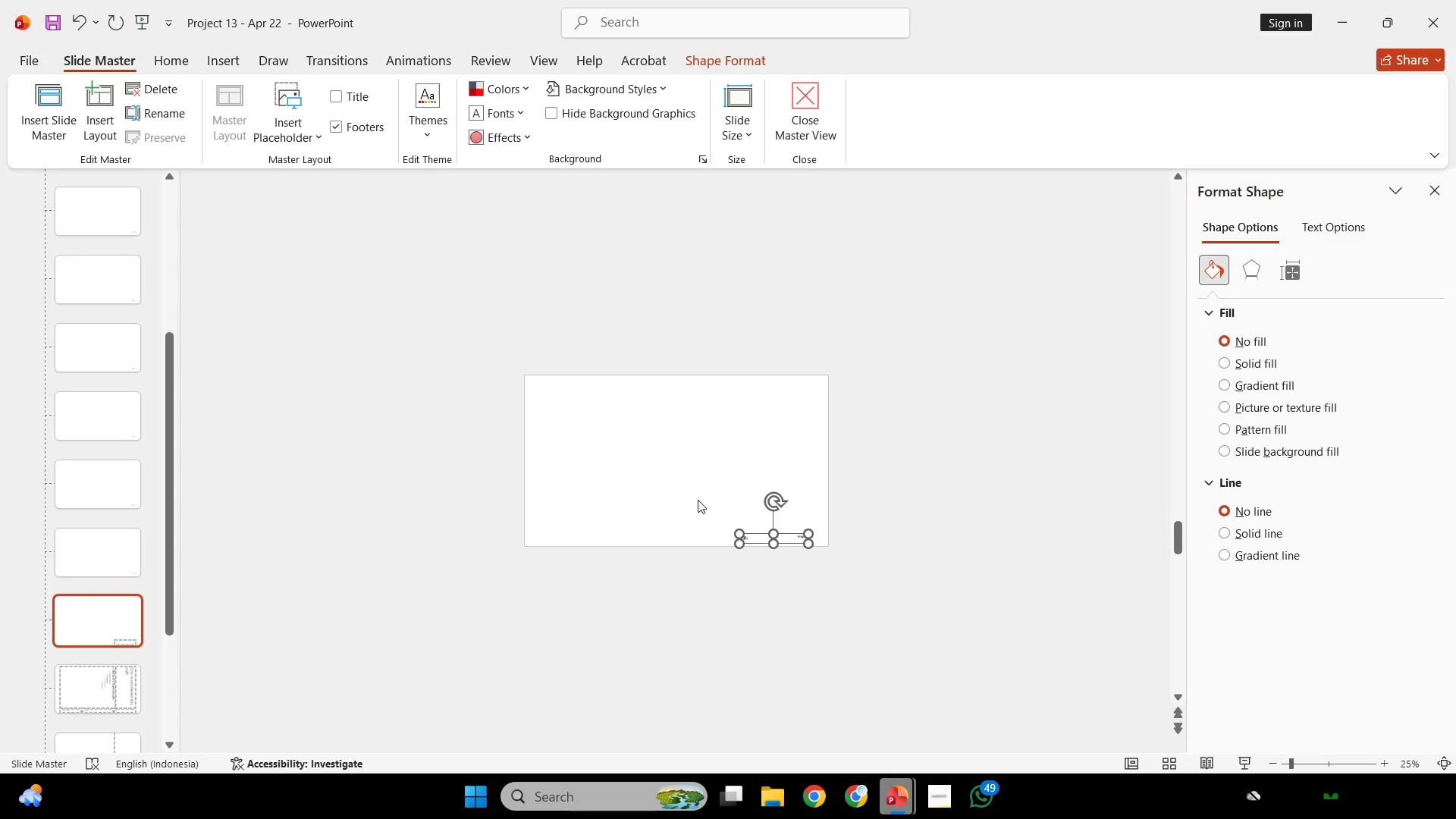 
wait(18.23)
 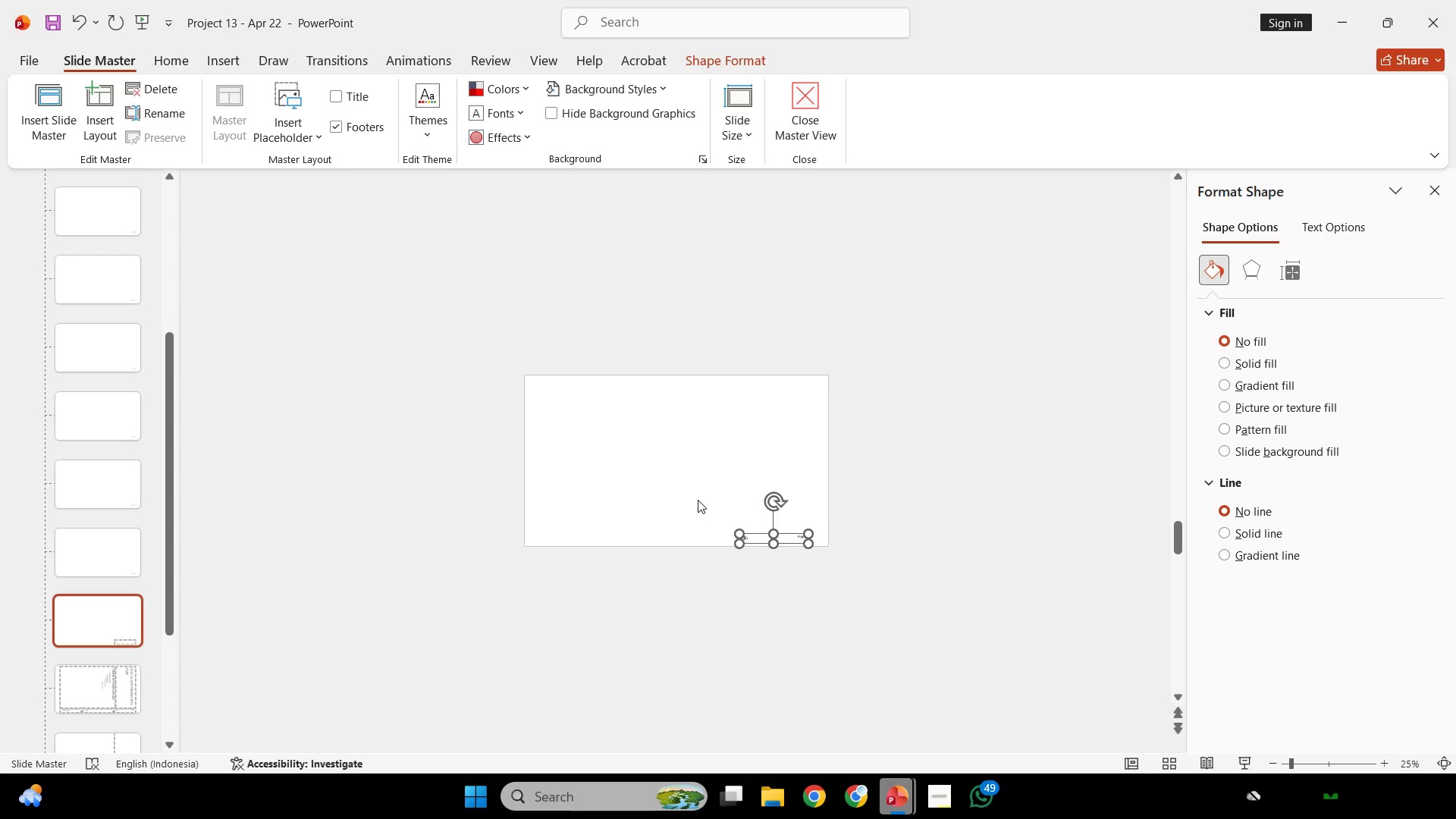 
hold_key(key=Backspace, duration=7.64)
 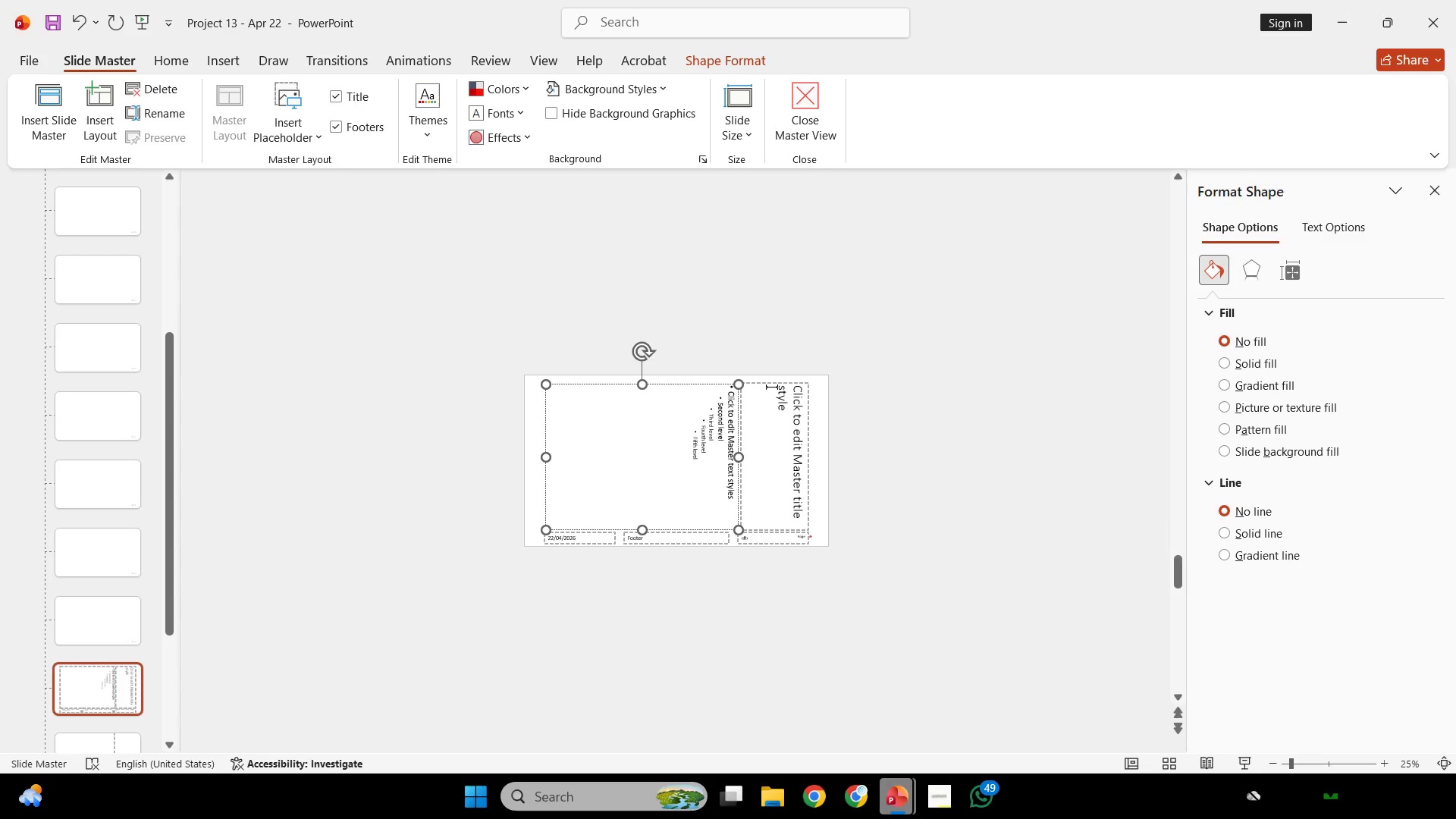 
scroll: coordinate [701, 503], scroll_direction: down, amount: 1.0
 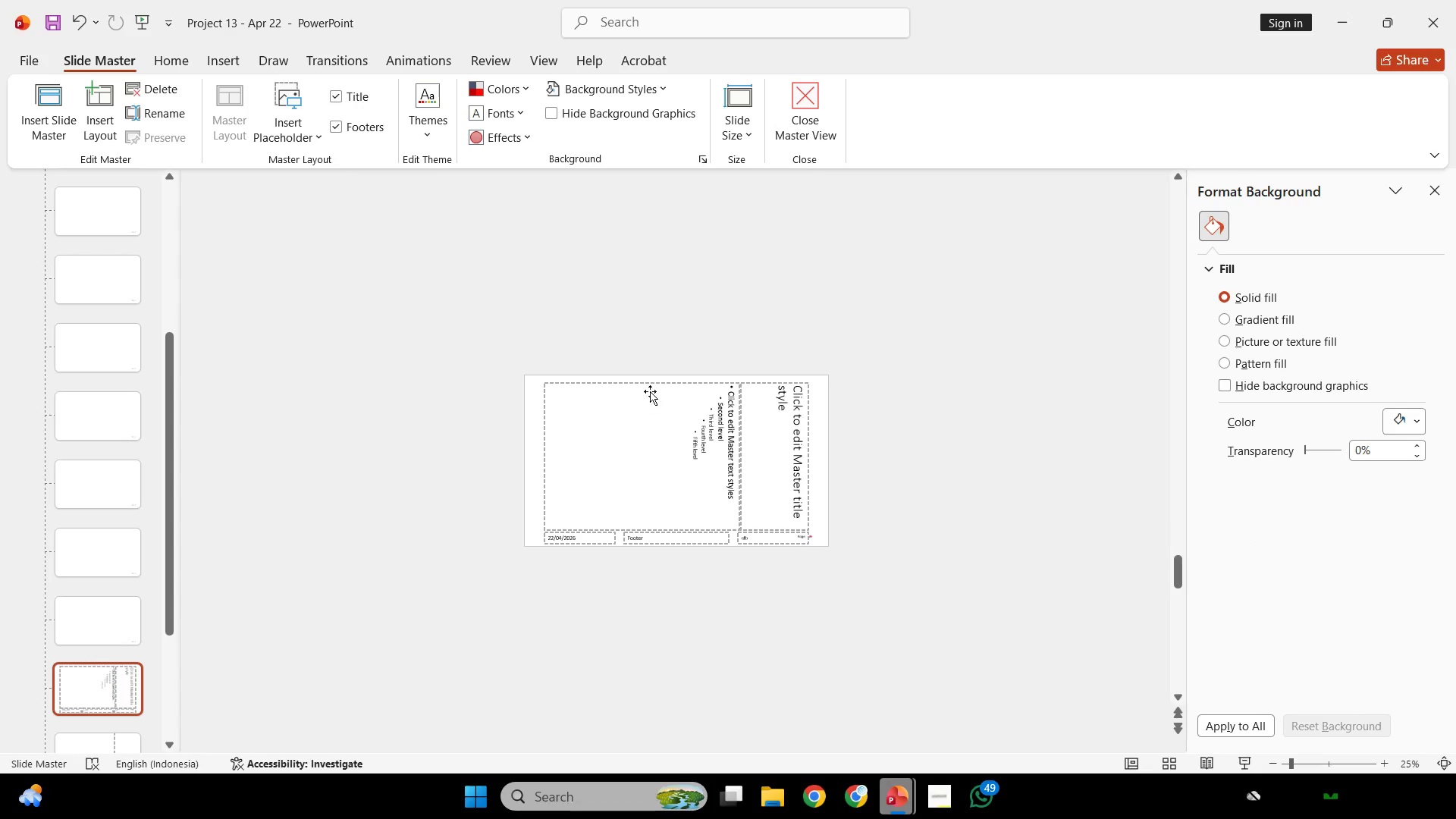 
left_click([653, 384])
 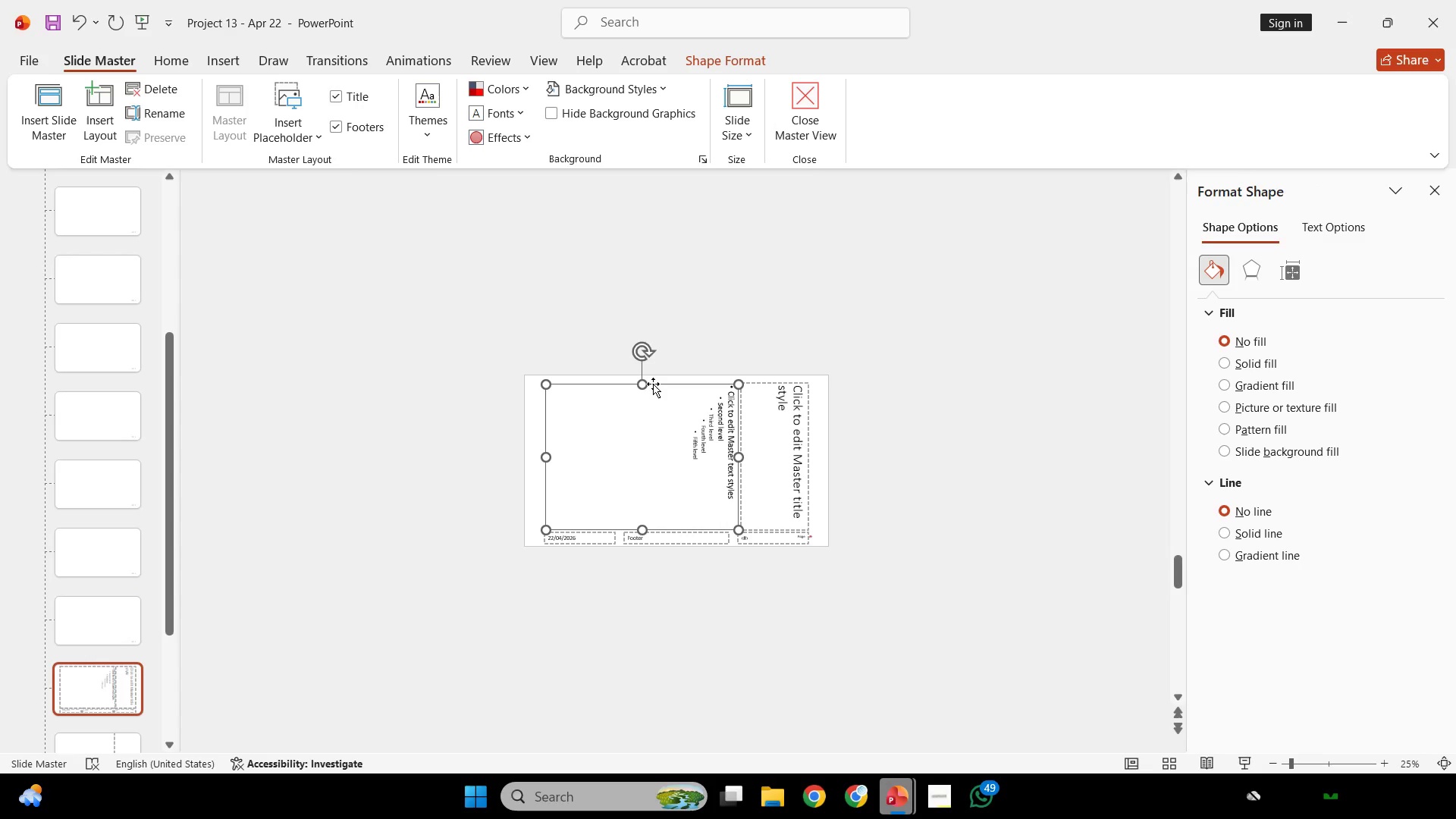 
key(Backslash)
 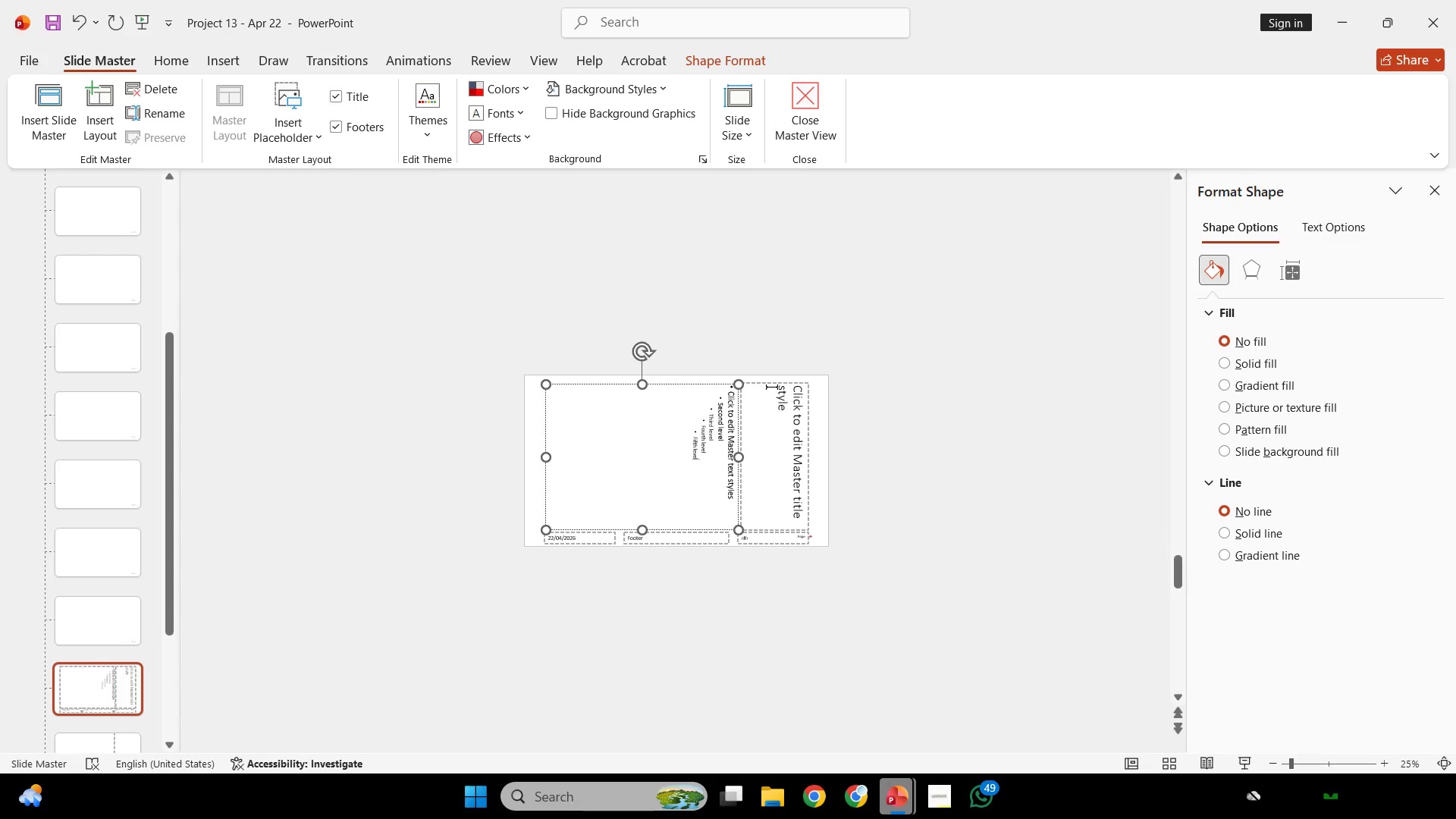 
key(Delete)
 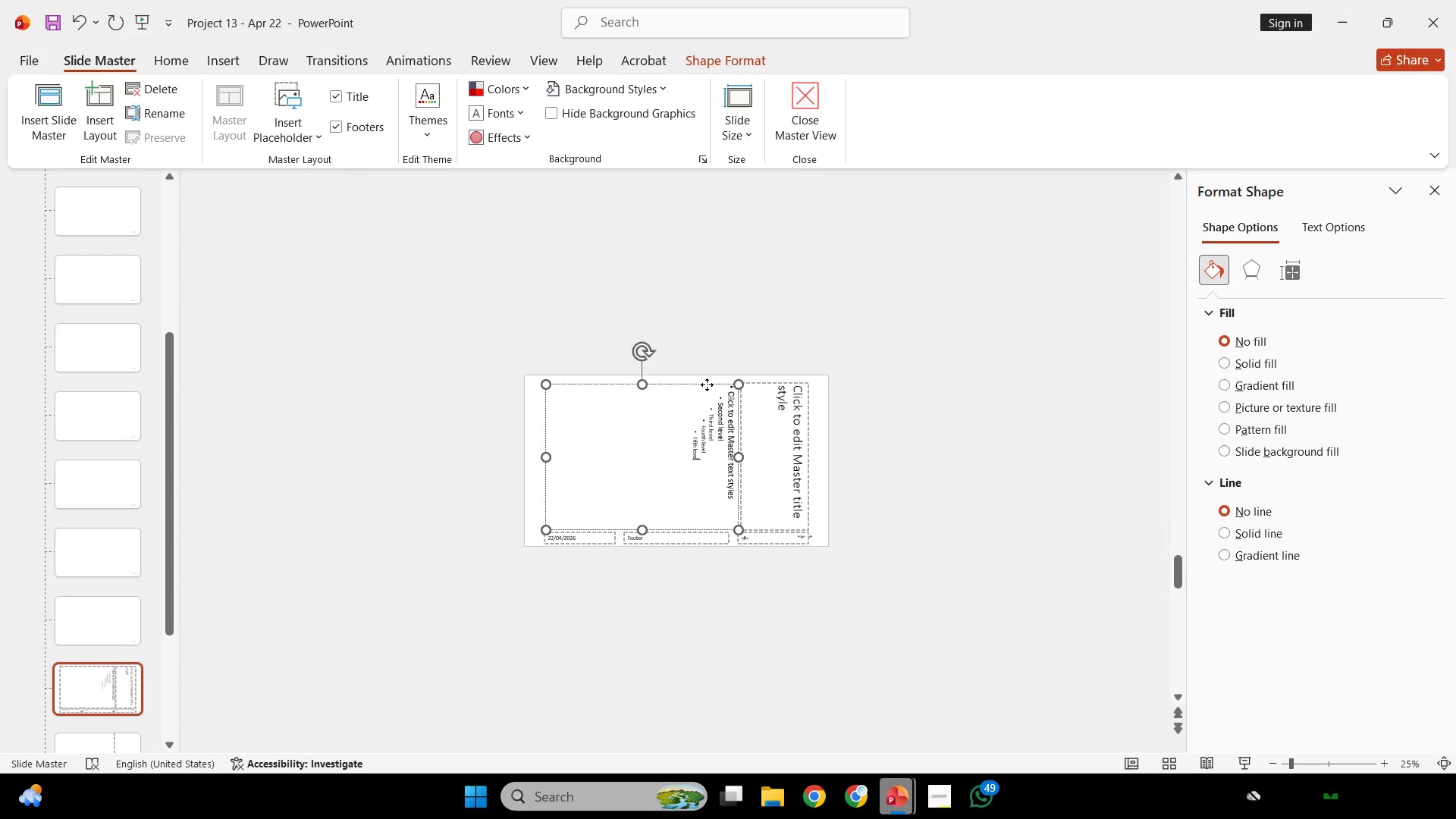 
left_click([707, 384])
 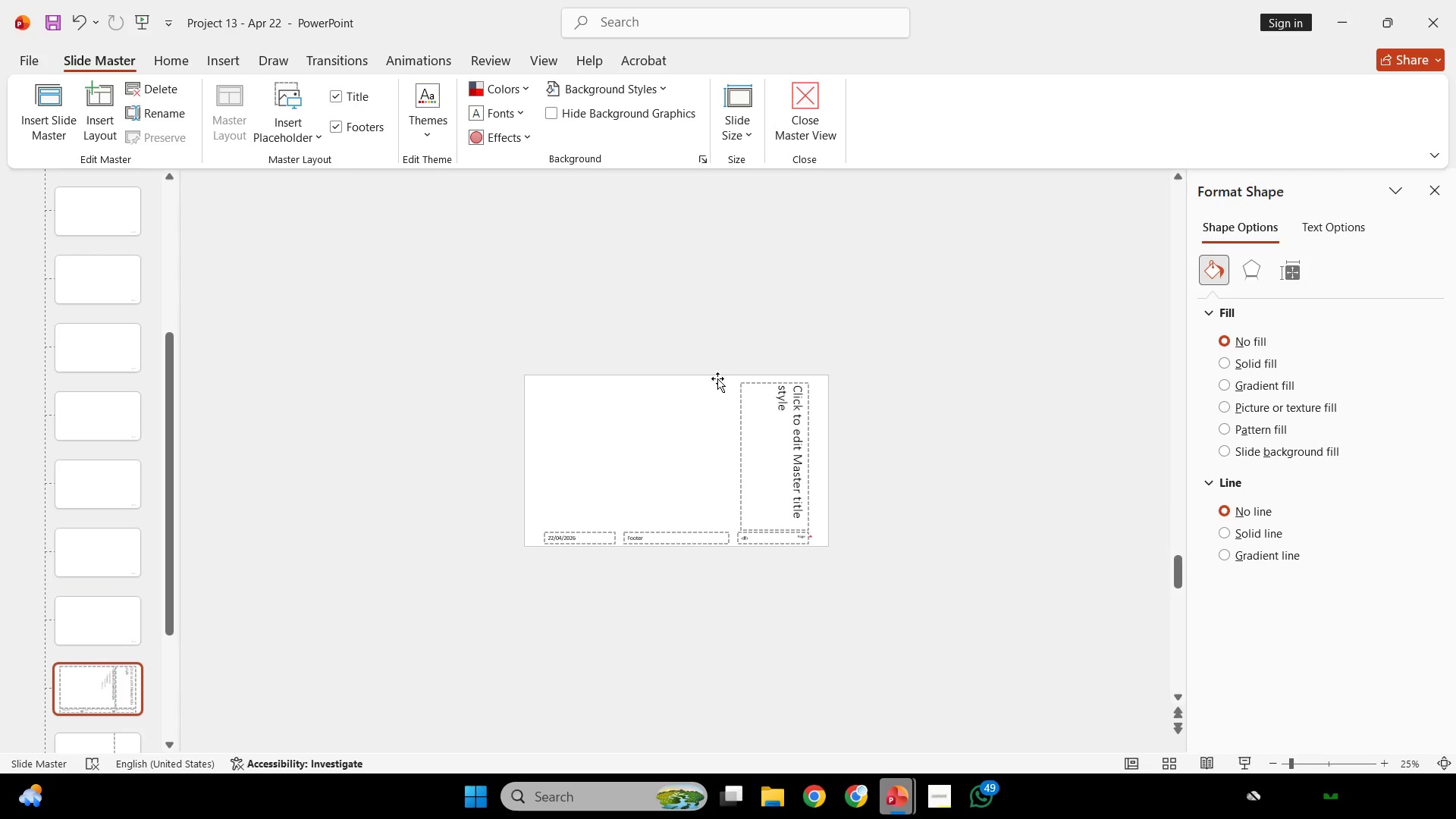 
key(Delete)
 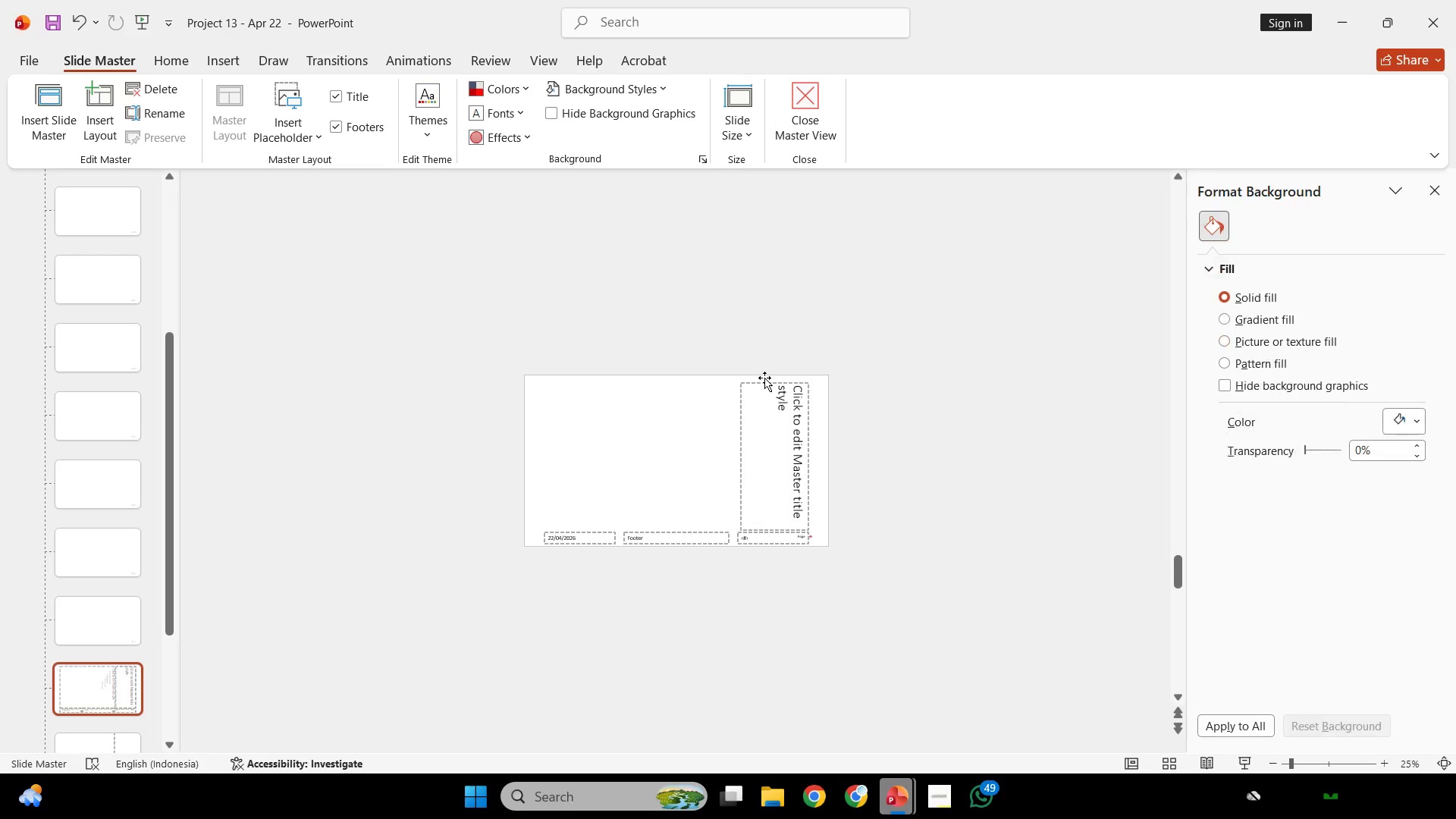 
left_click([764, 378])
 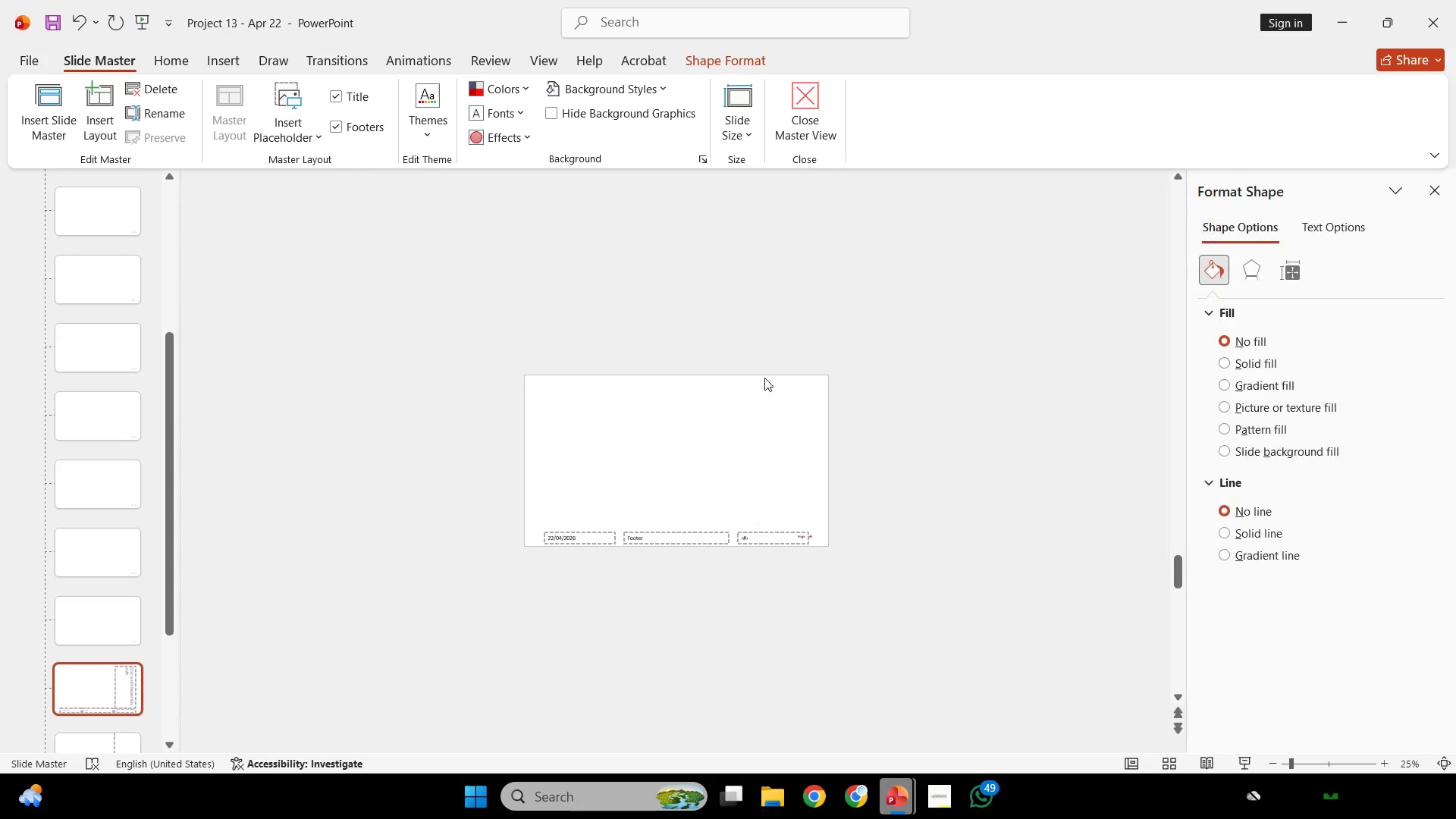 
key(Delete)
 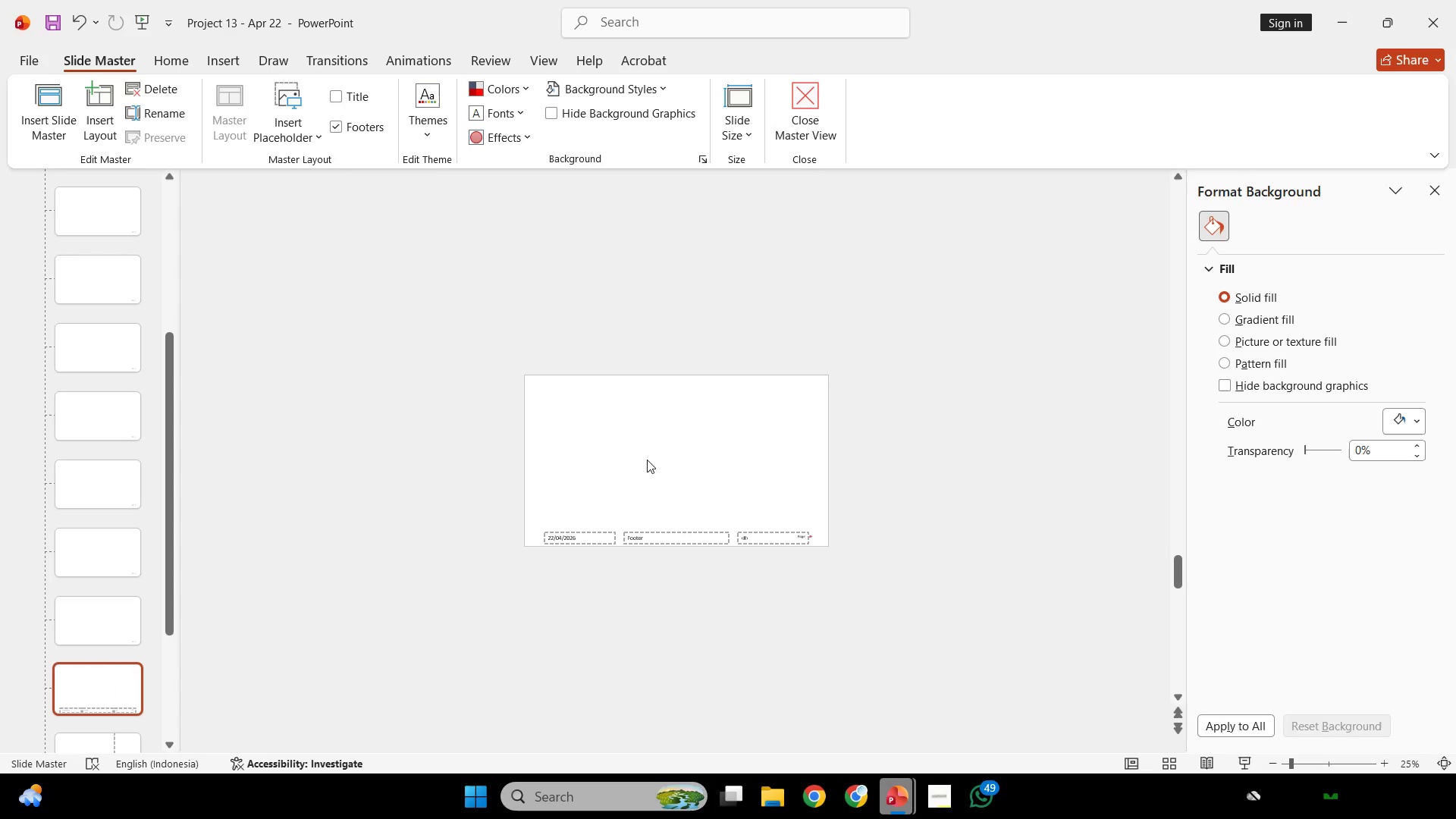 
left_click([613, 526])
 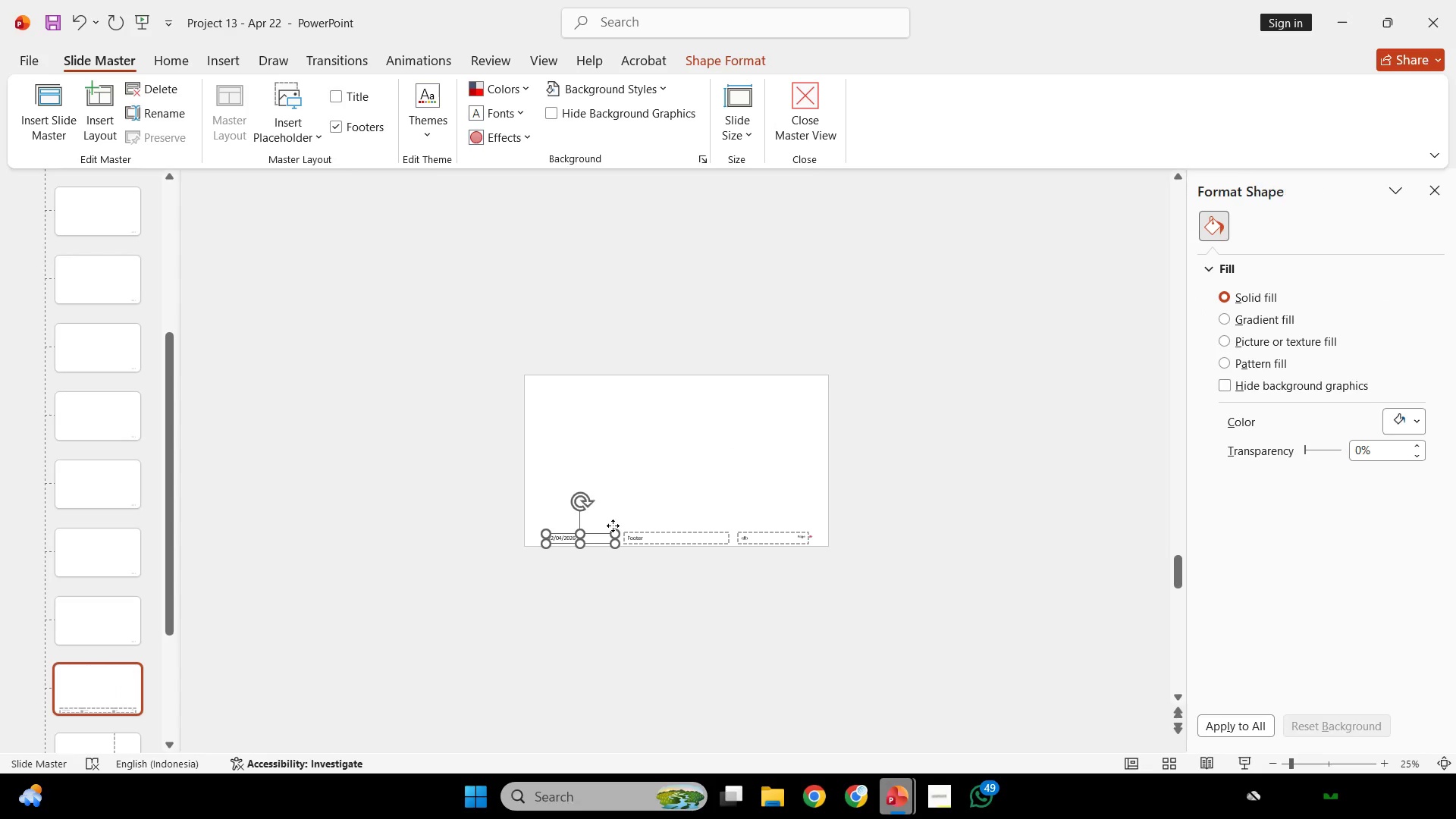 
left_click_drag(start_coordinate=[613, 526], to_coordinate=[655, 536])
 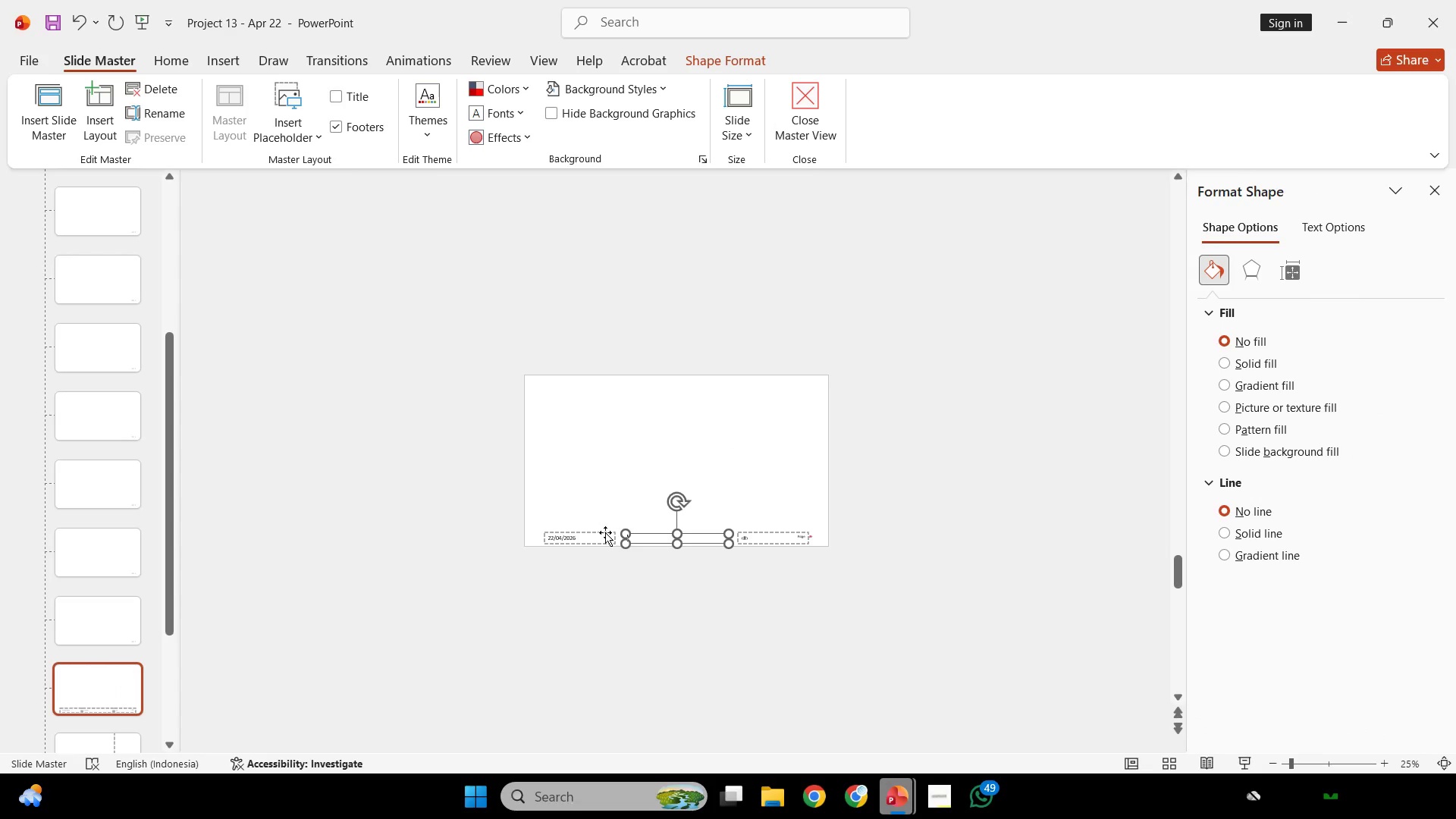 
key(Delete)
 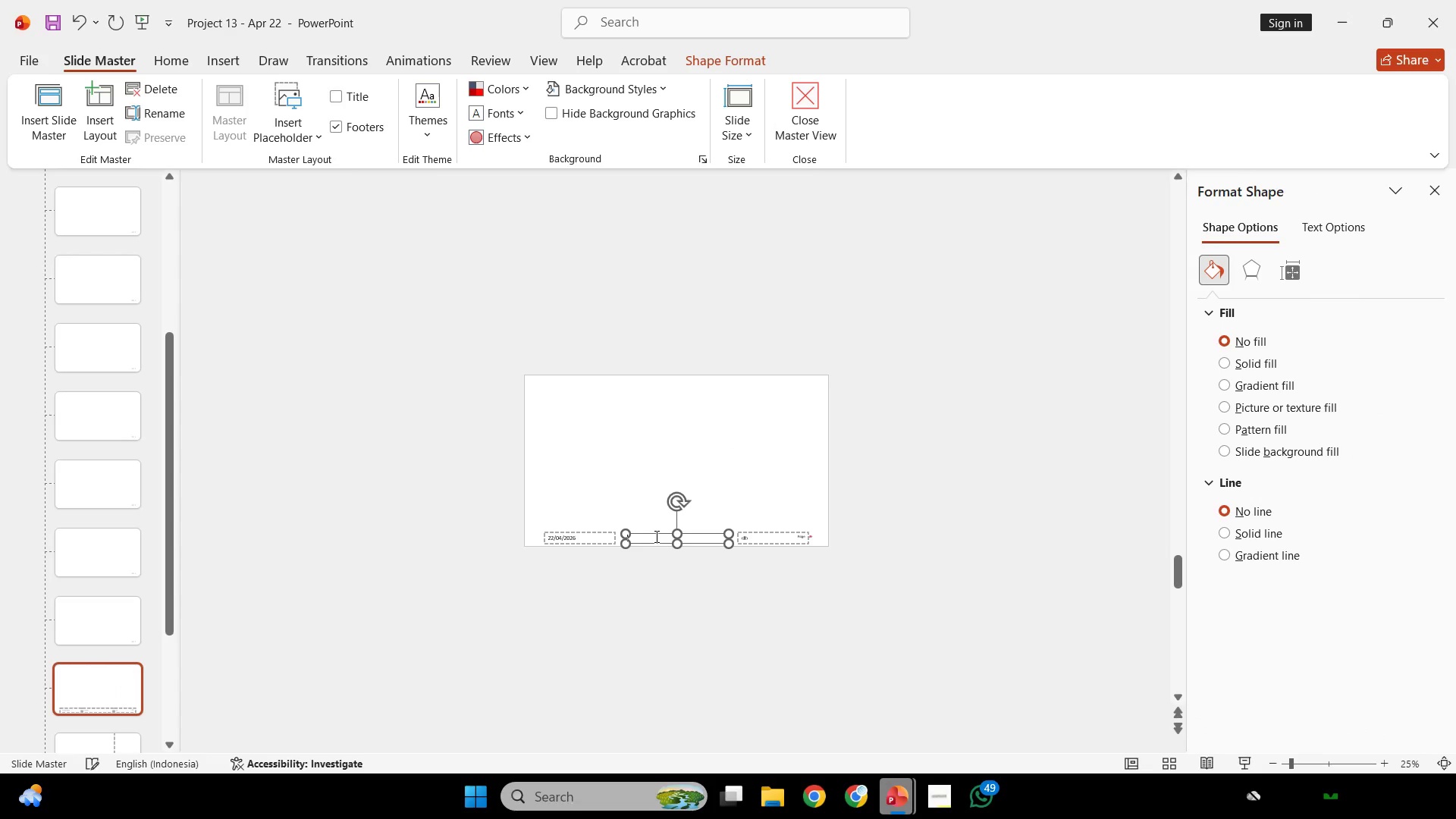 
key(Delete)
 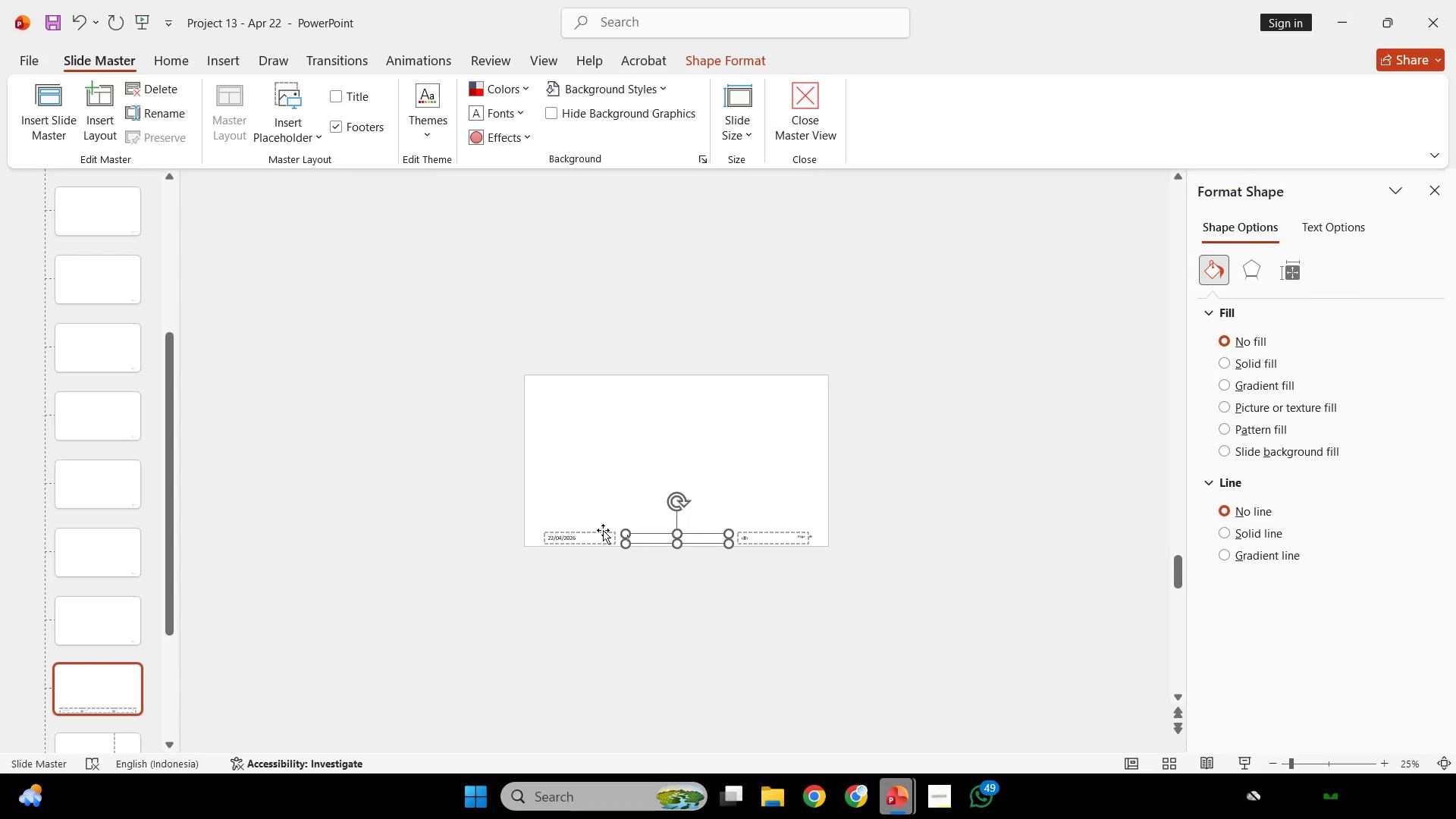 
left_click([603, 530])
 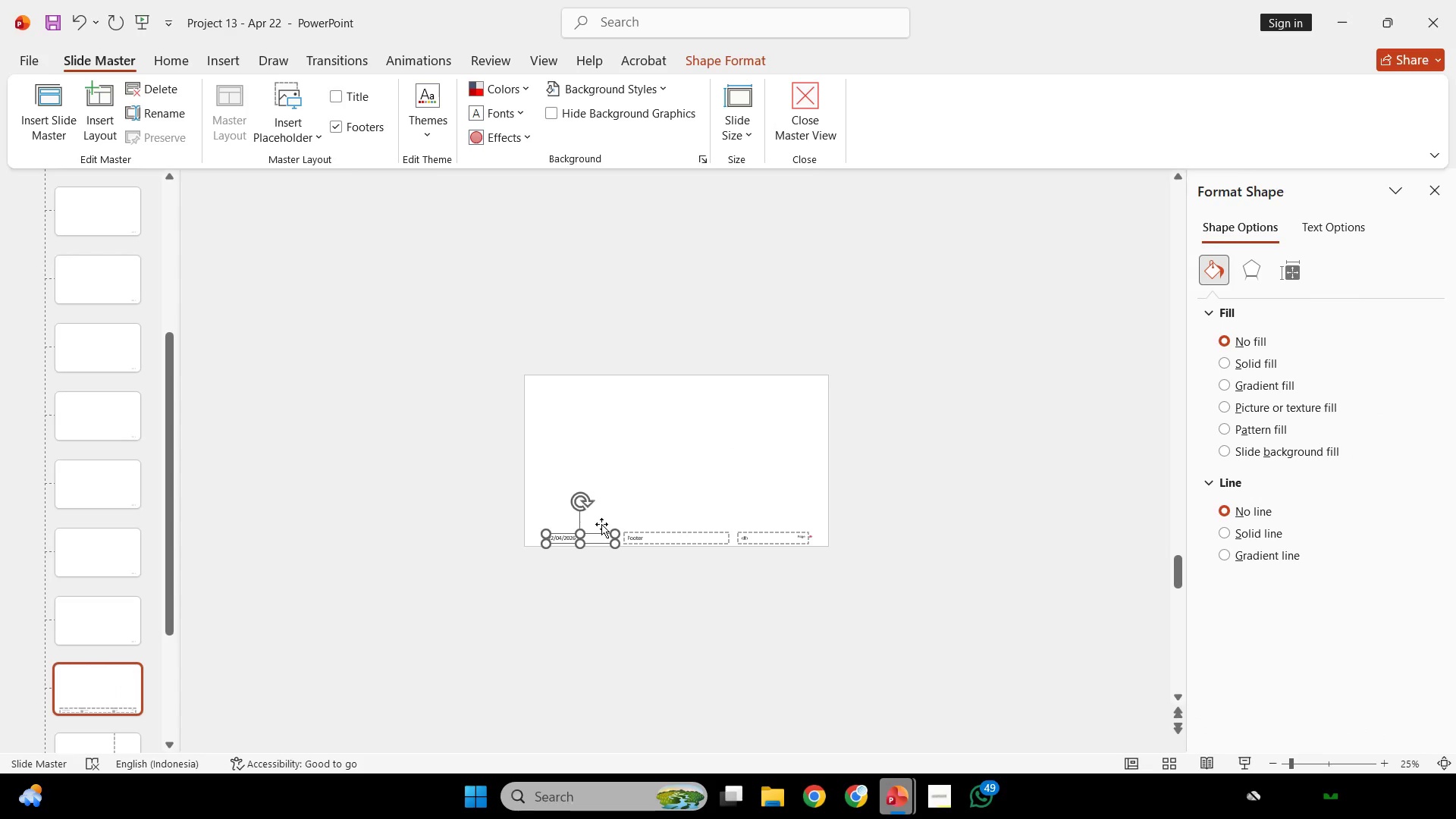 
key(Delete)
 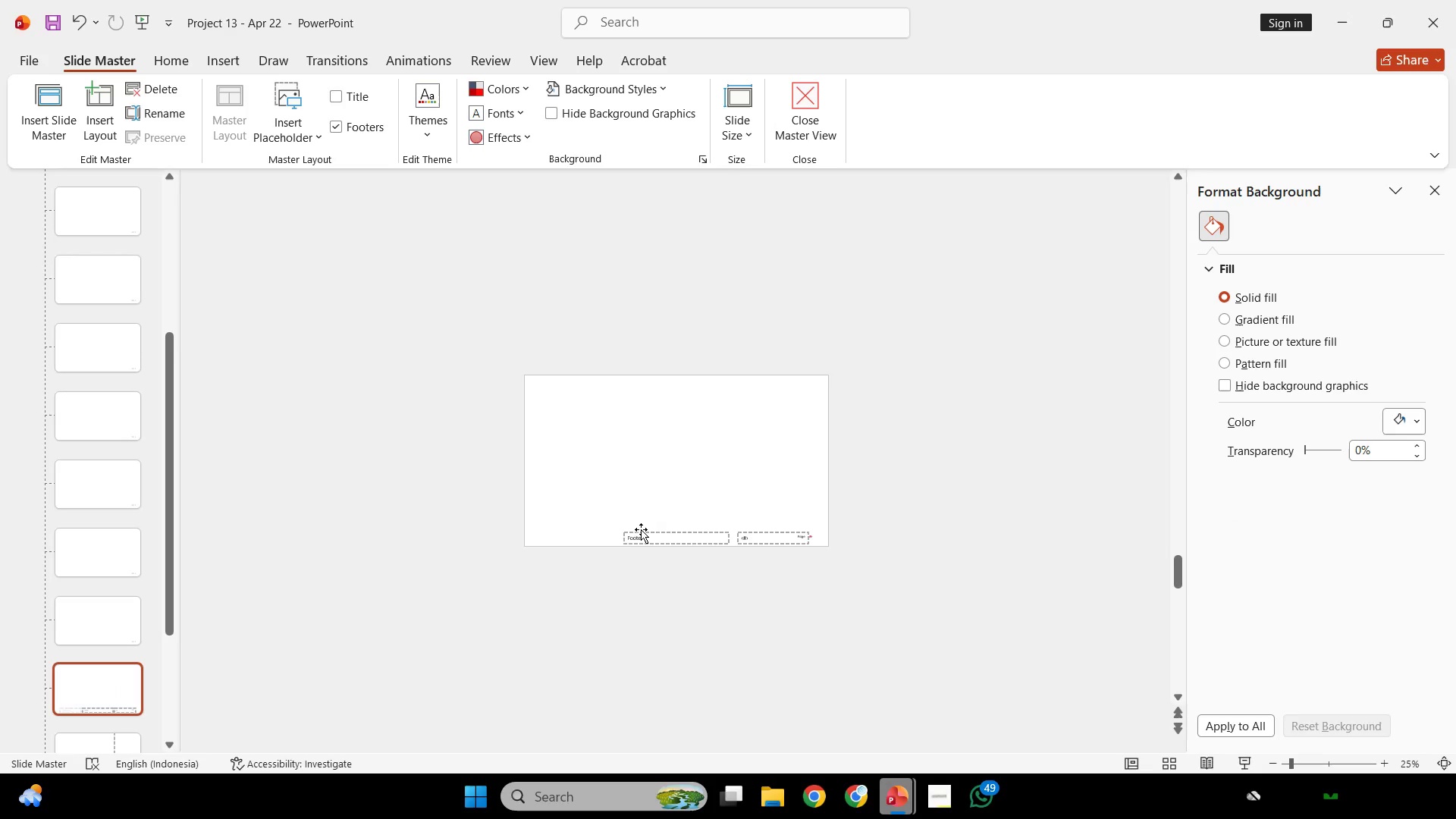 
left_click_drag(start_coordinate=[642, 531], to_coordinate=[1059, 677])
 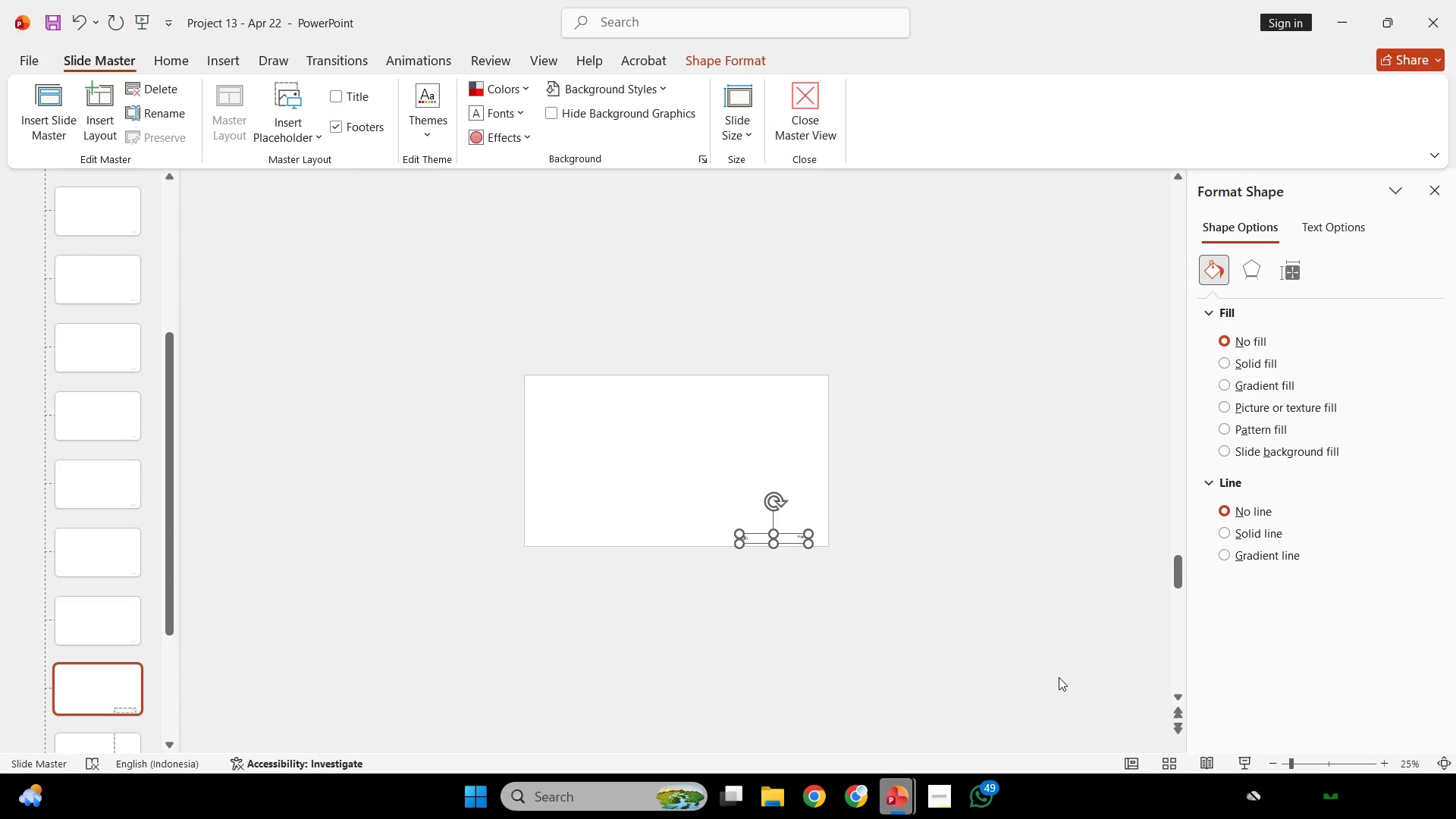 
key(Delete)
 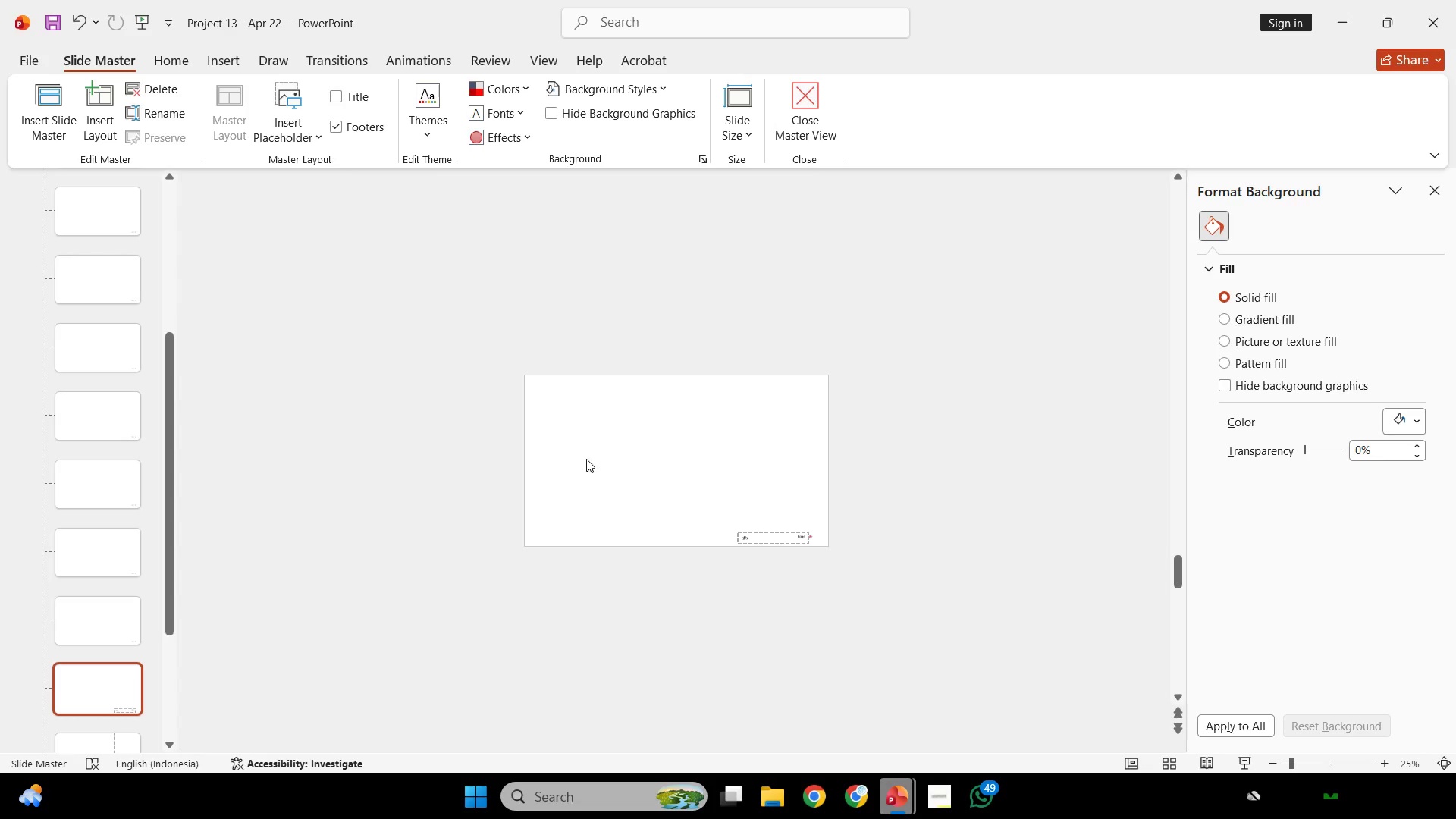 
key(Backspace)
 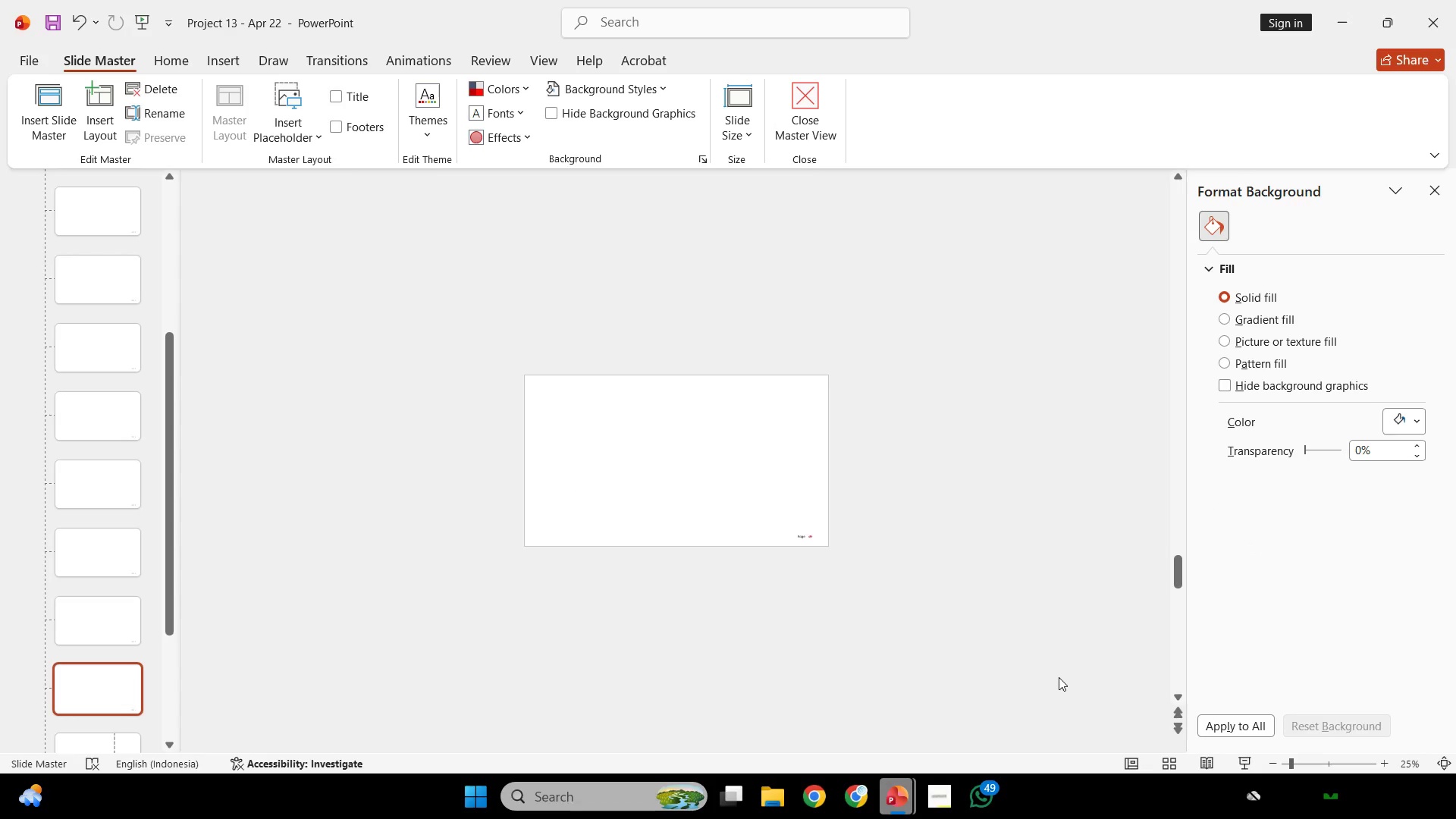 
mouse_move([996, 780])
 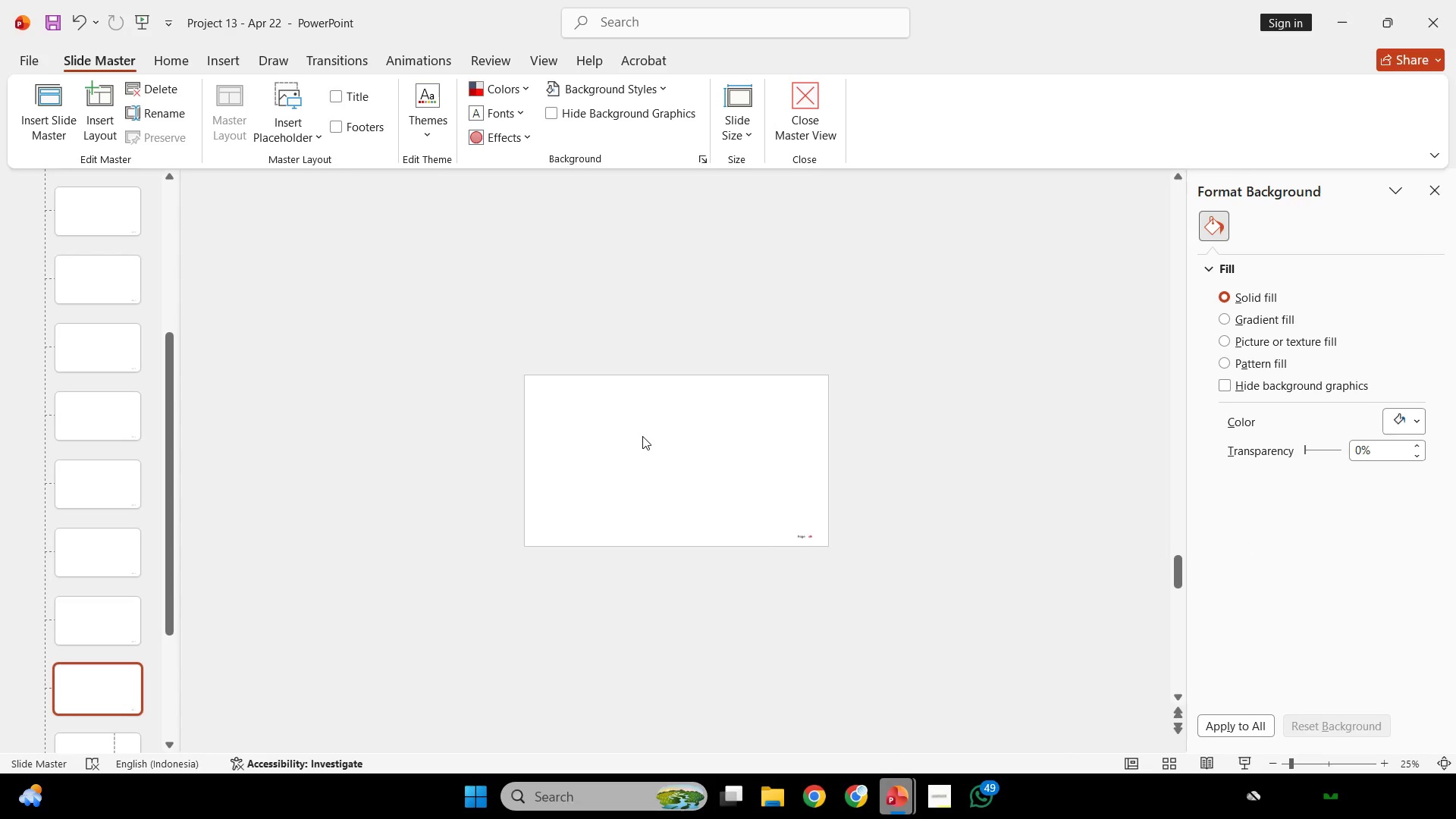 
wait(14.77)
 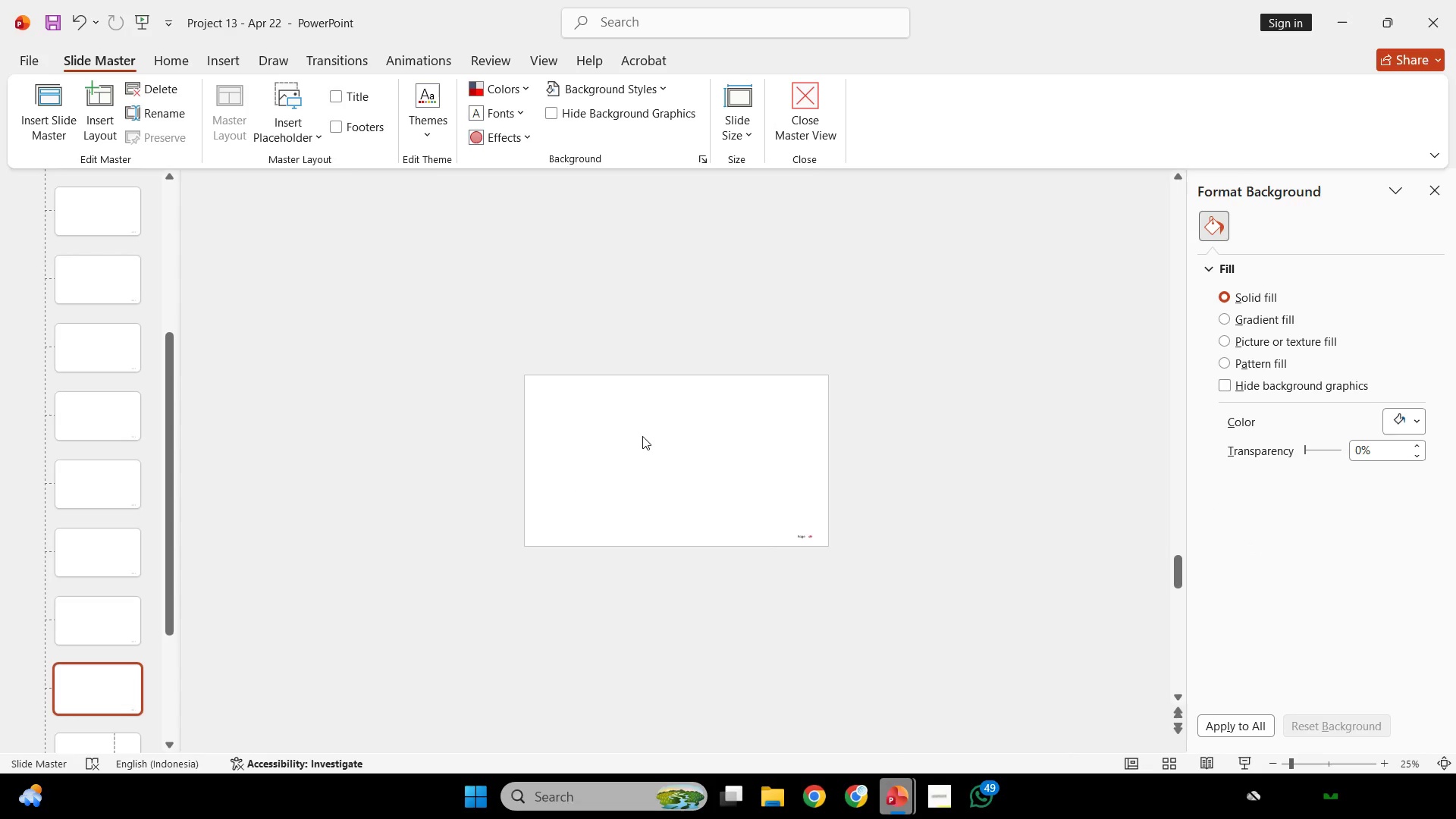 
scroll: coordinate [739, 420], scroll_direction: down, amount: 4.0
 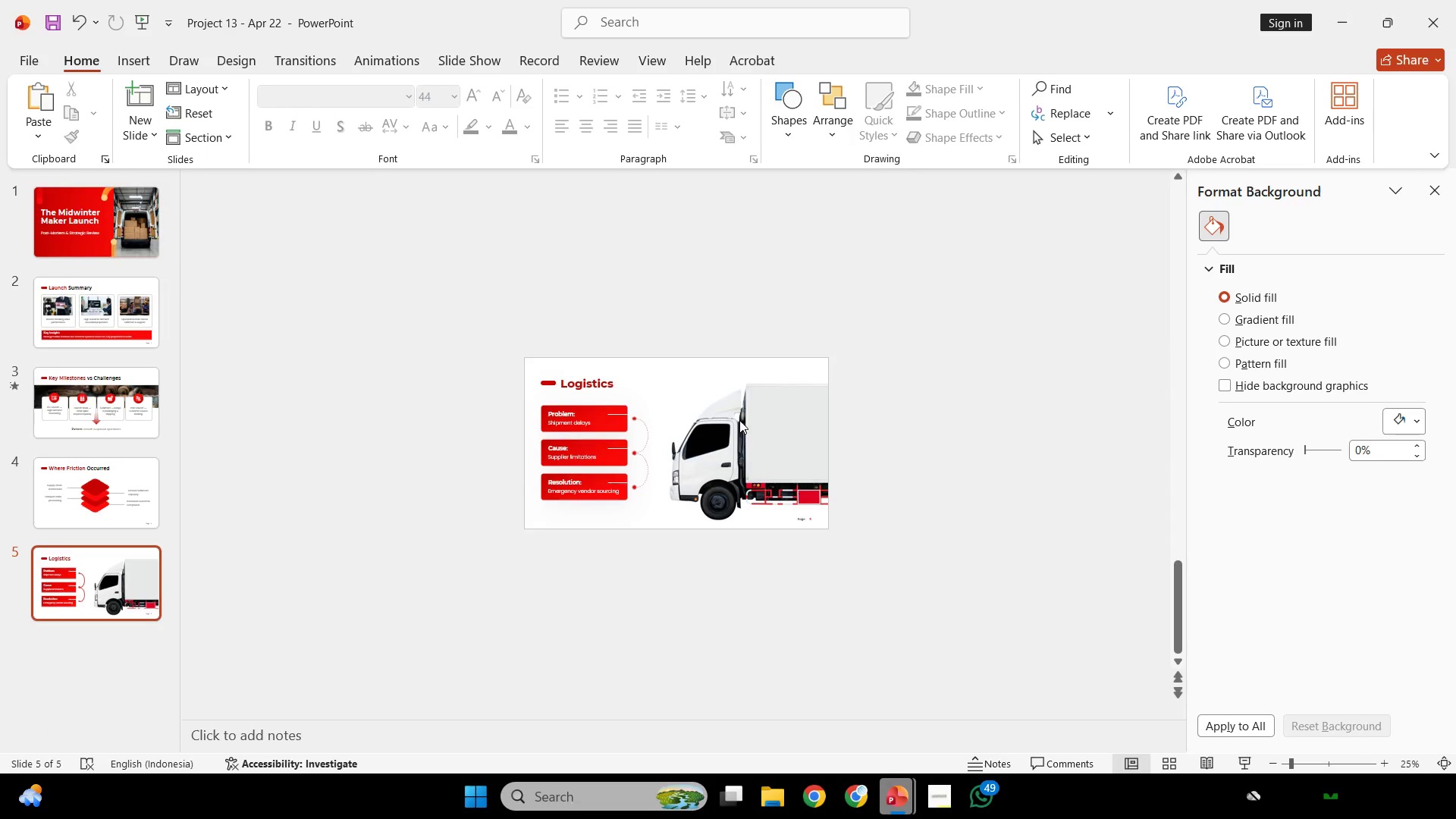 
hold_key(key=ControlLeft, duration=0.48)
scroll: coordinate [739, 420], scroll_direction: up, amount: 4.0
 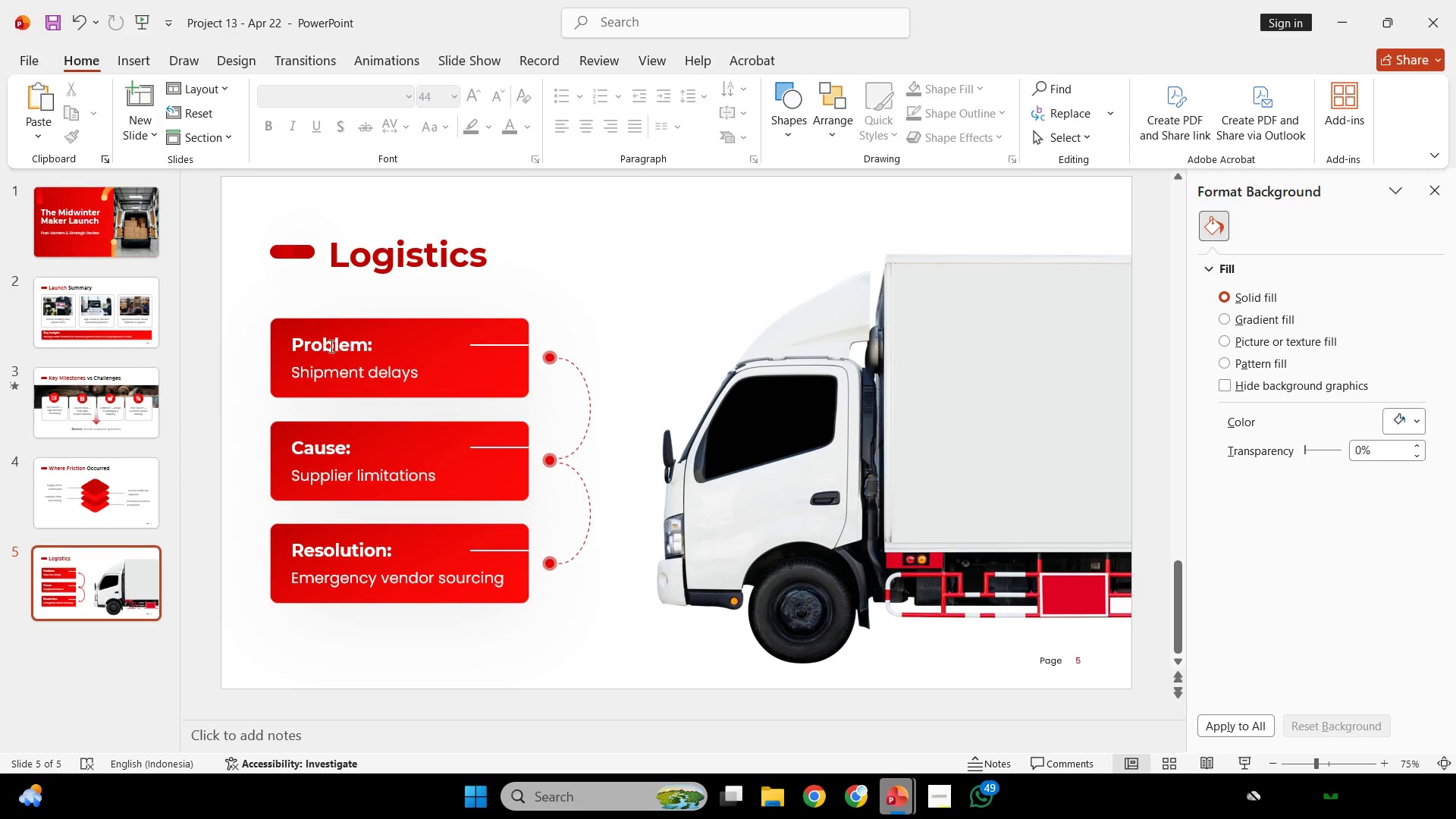 
left_click([331, 347])
 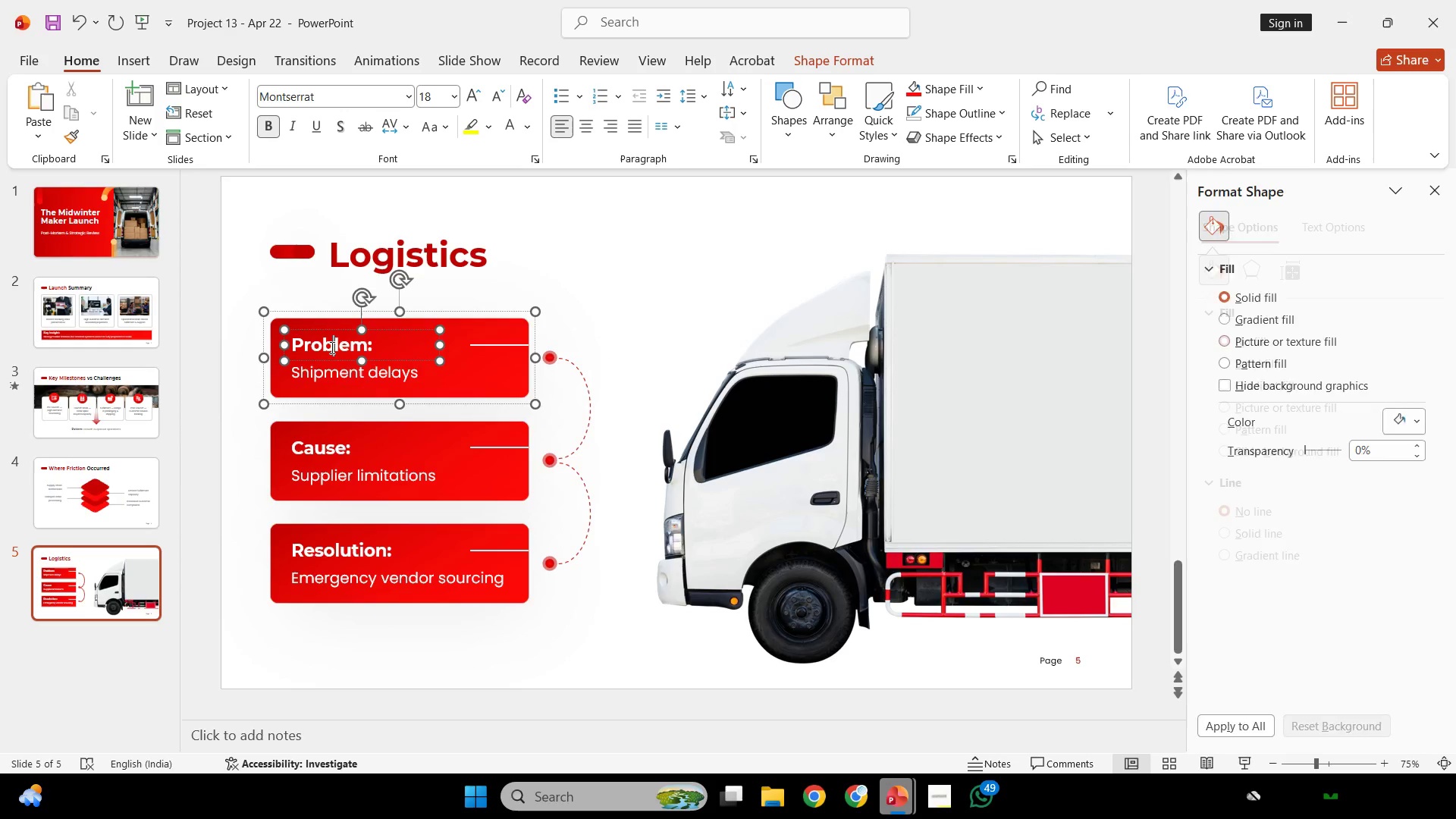 
key(Control+A)
 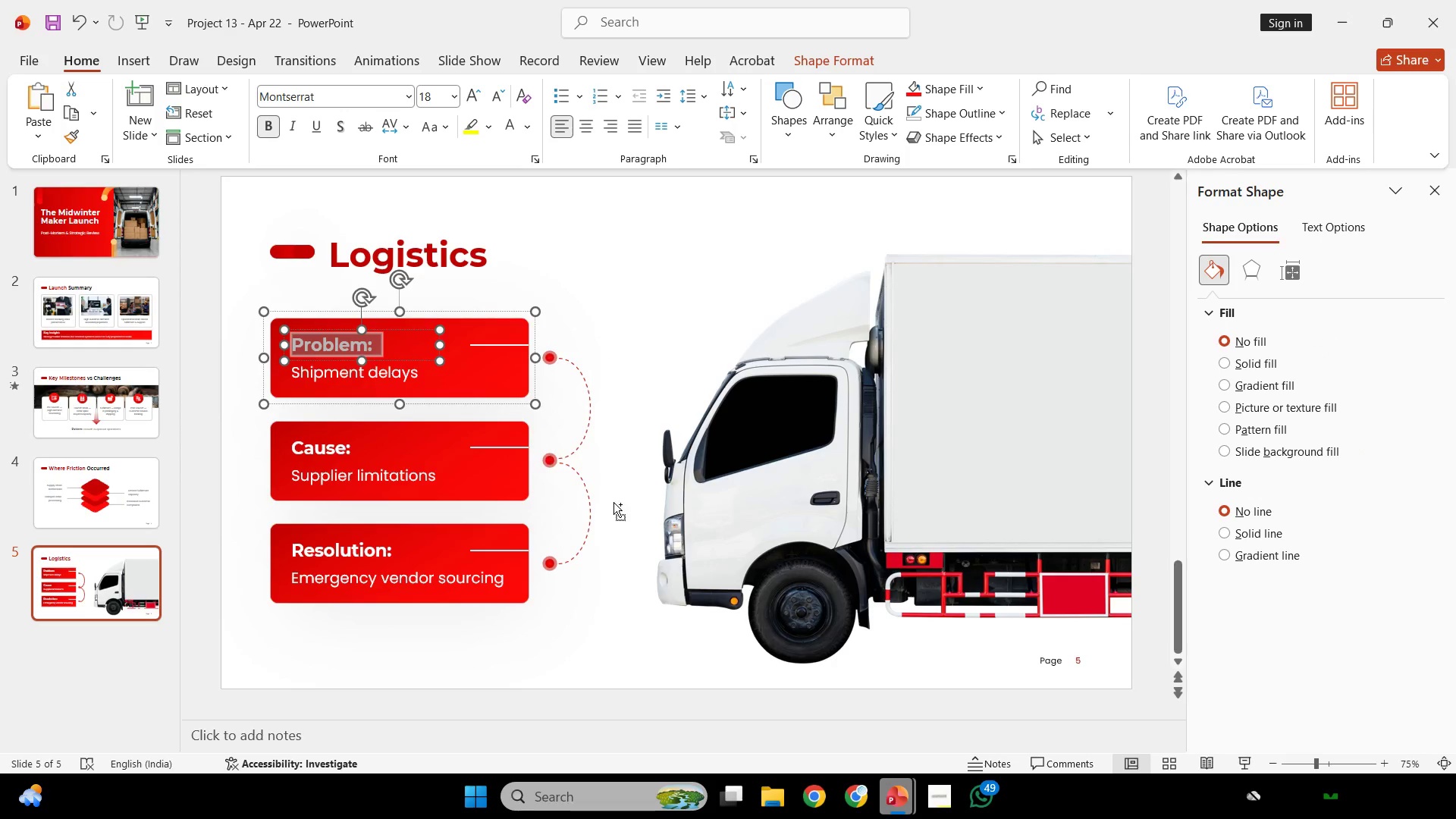 
hold_key(key=ControlLeft, duration=0.38)
 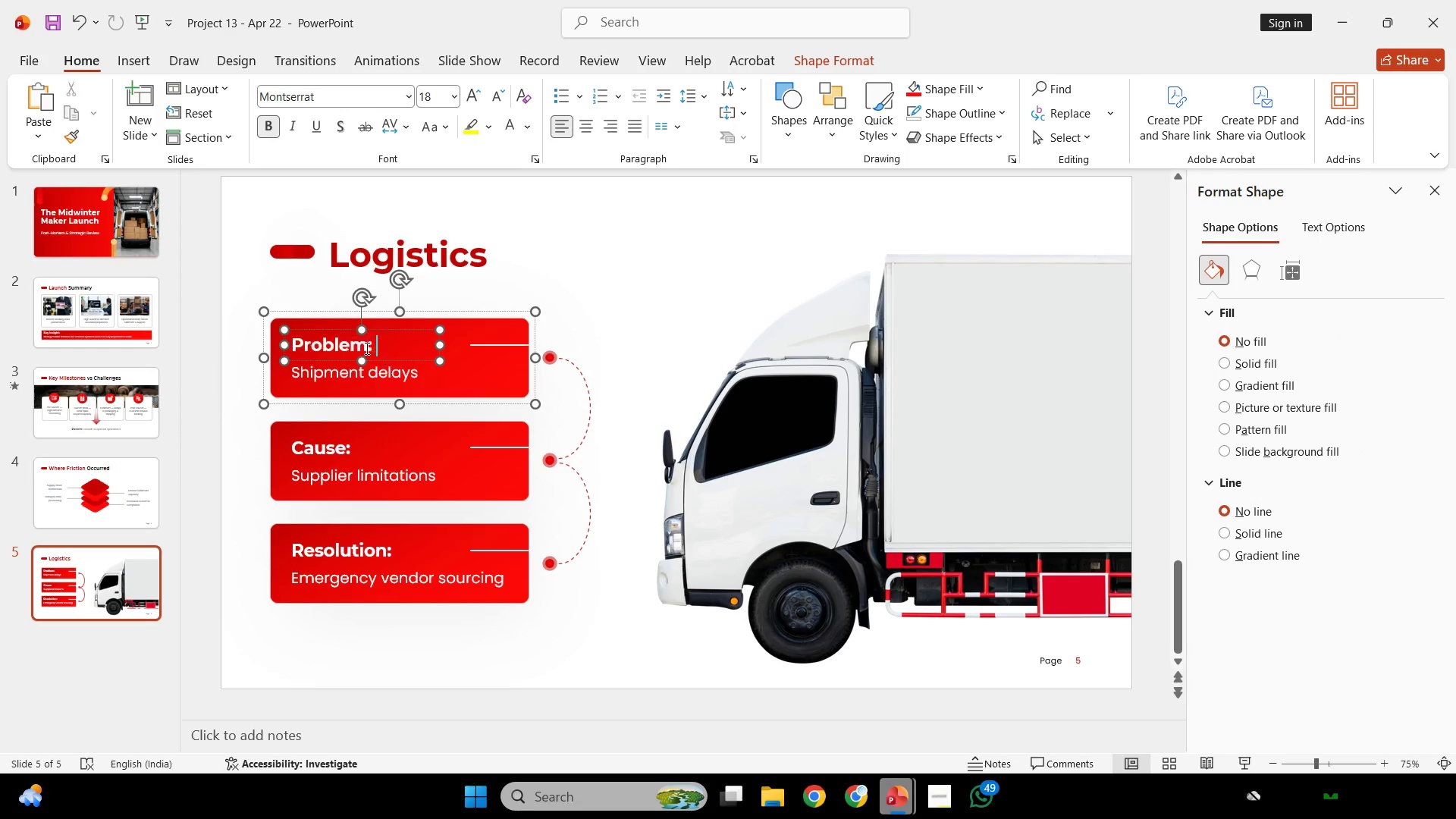 
double_click([345, 345])
 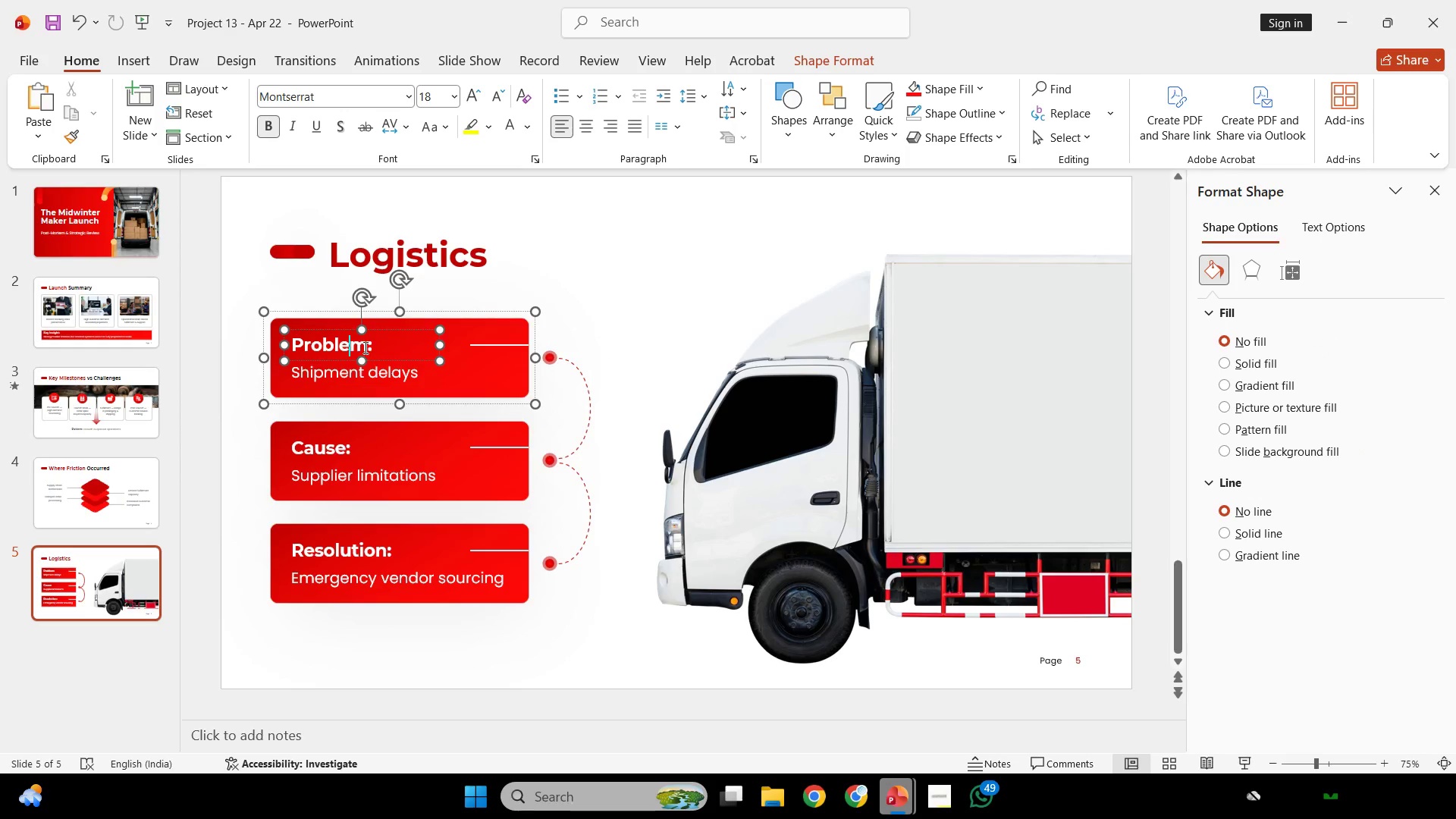 
left_click_drag(start_coordinate=[362, 347], to_coordinate=[275, 351])
 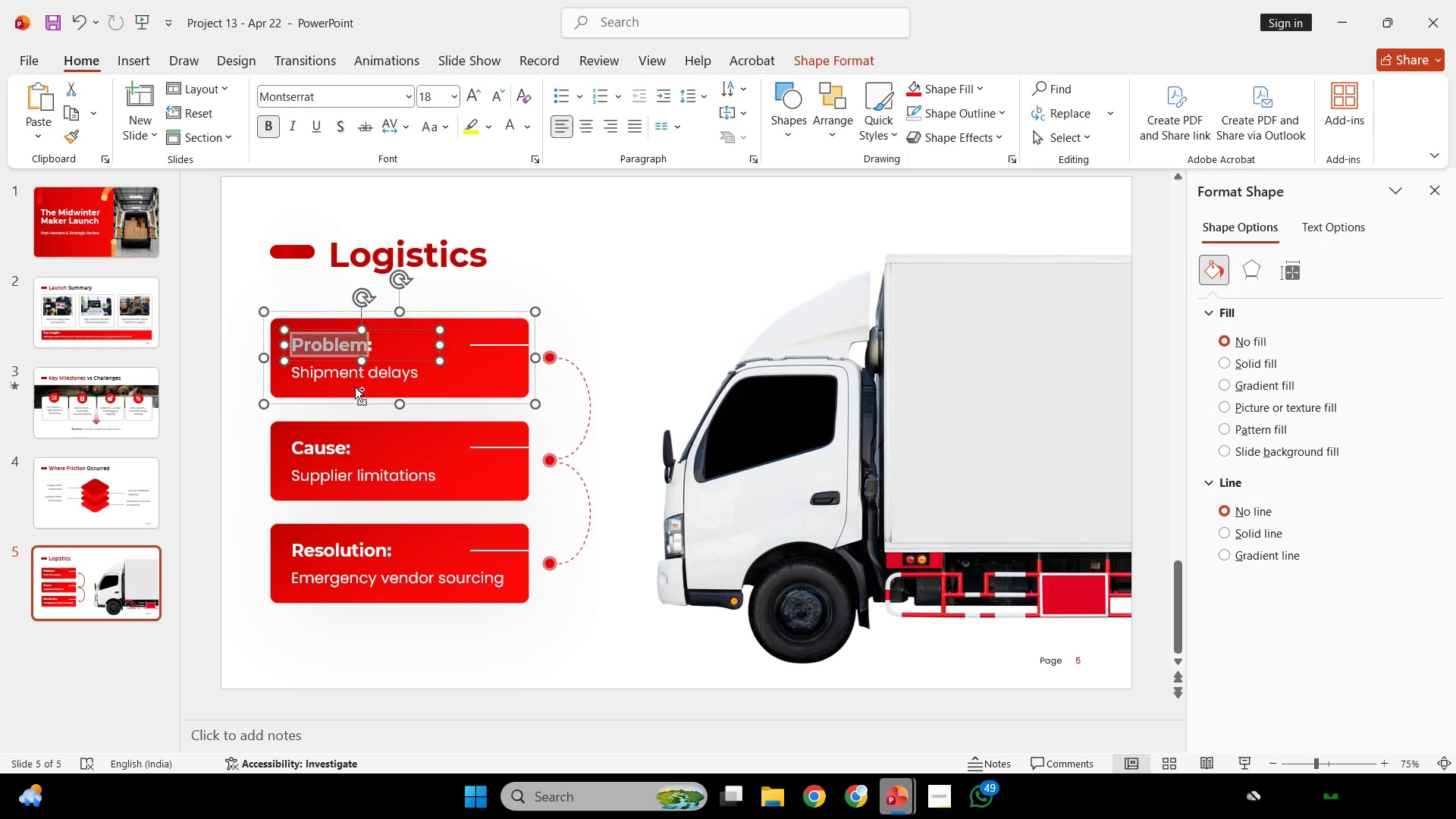 
key(Control+C)
 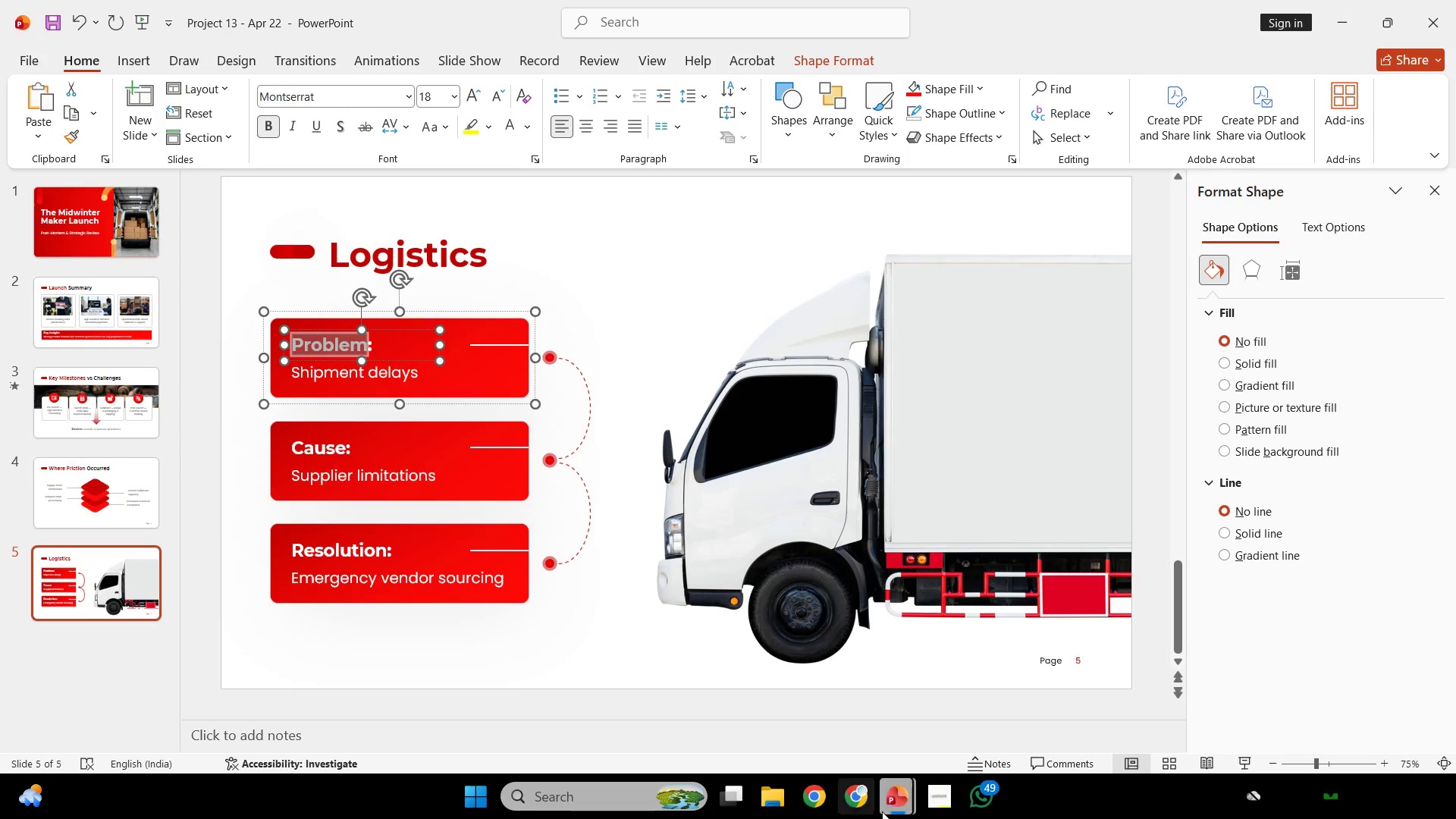 
key(Control+C)
 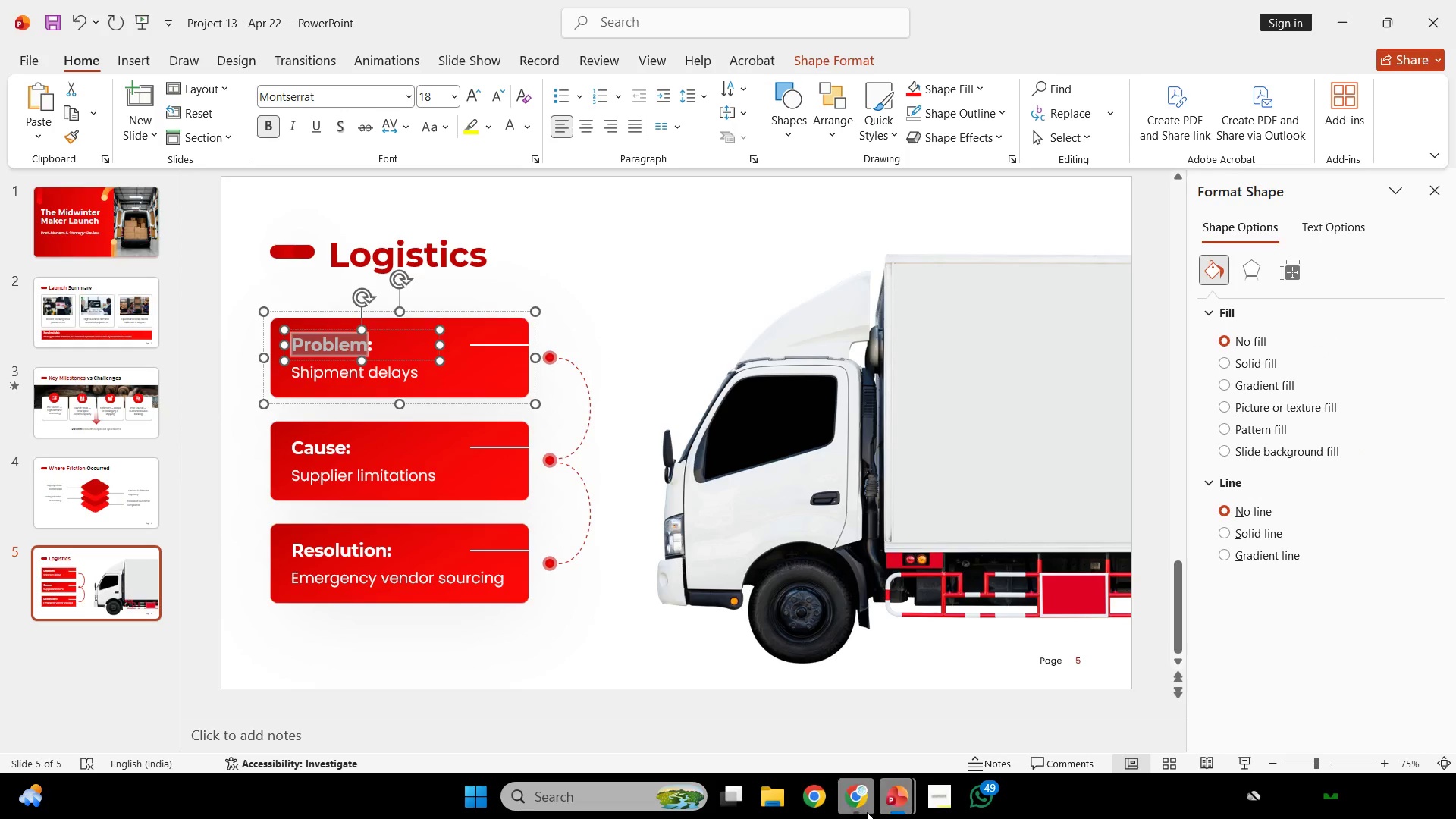 
left_click([867, 812])
 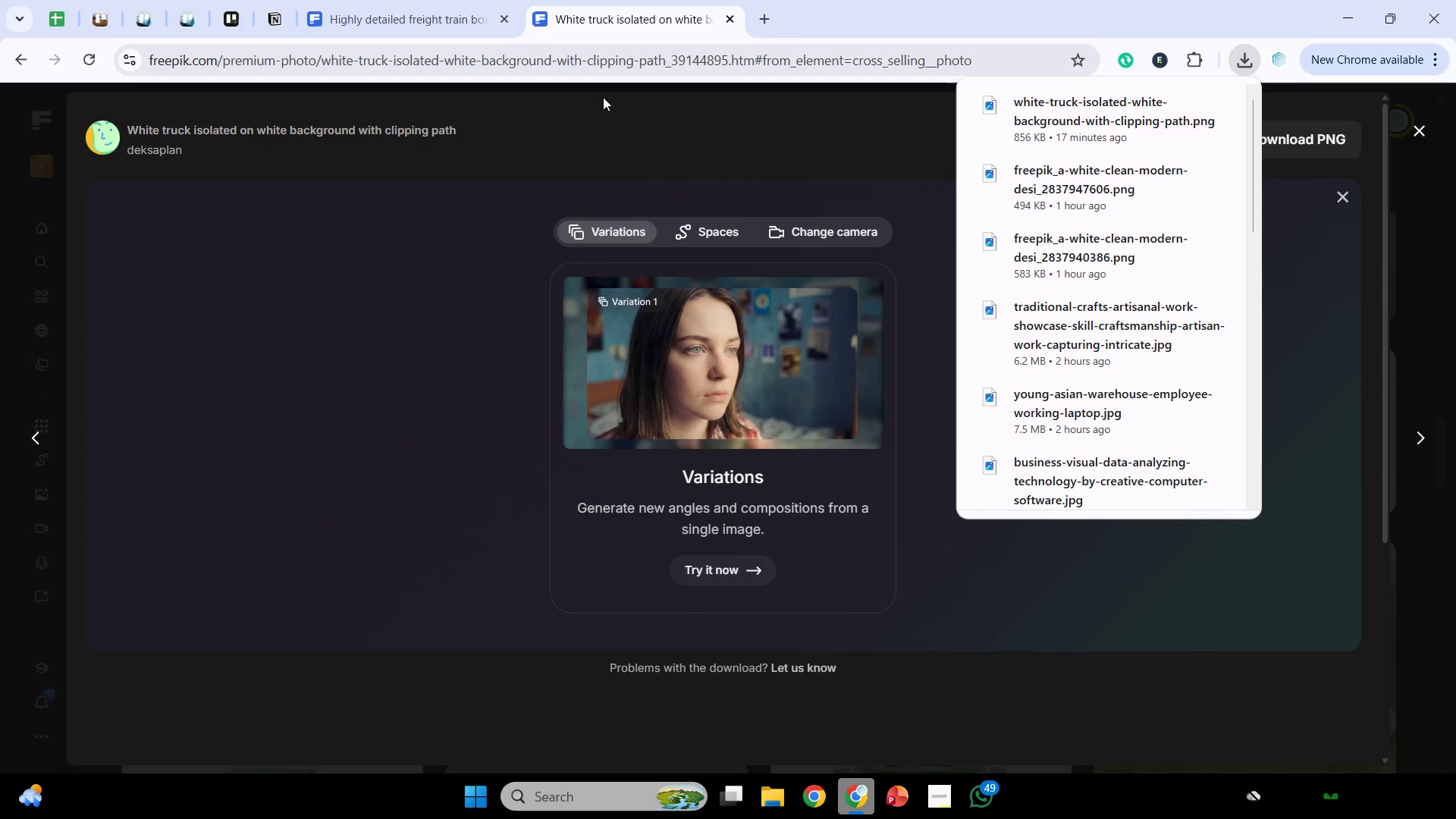 
left_click([626, 103])
 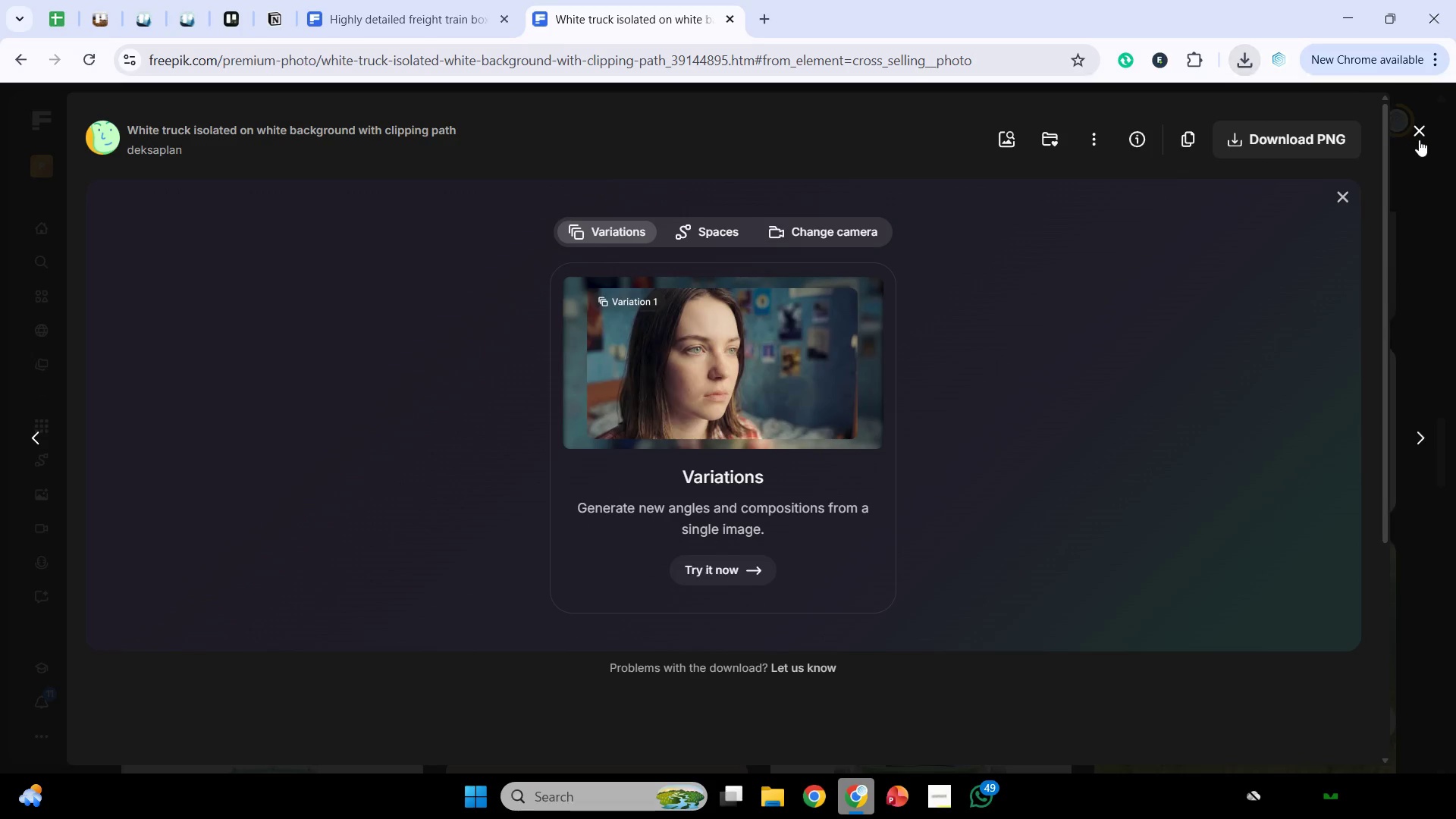 
left_click([1419, 140])
 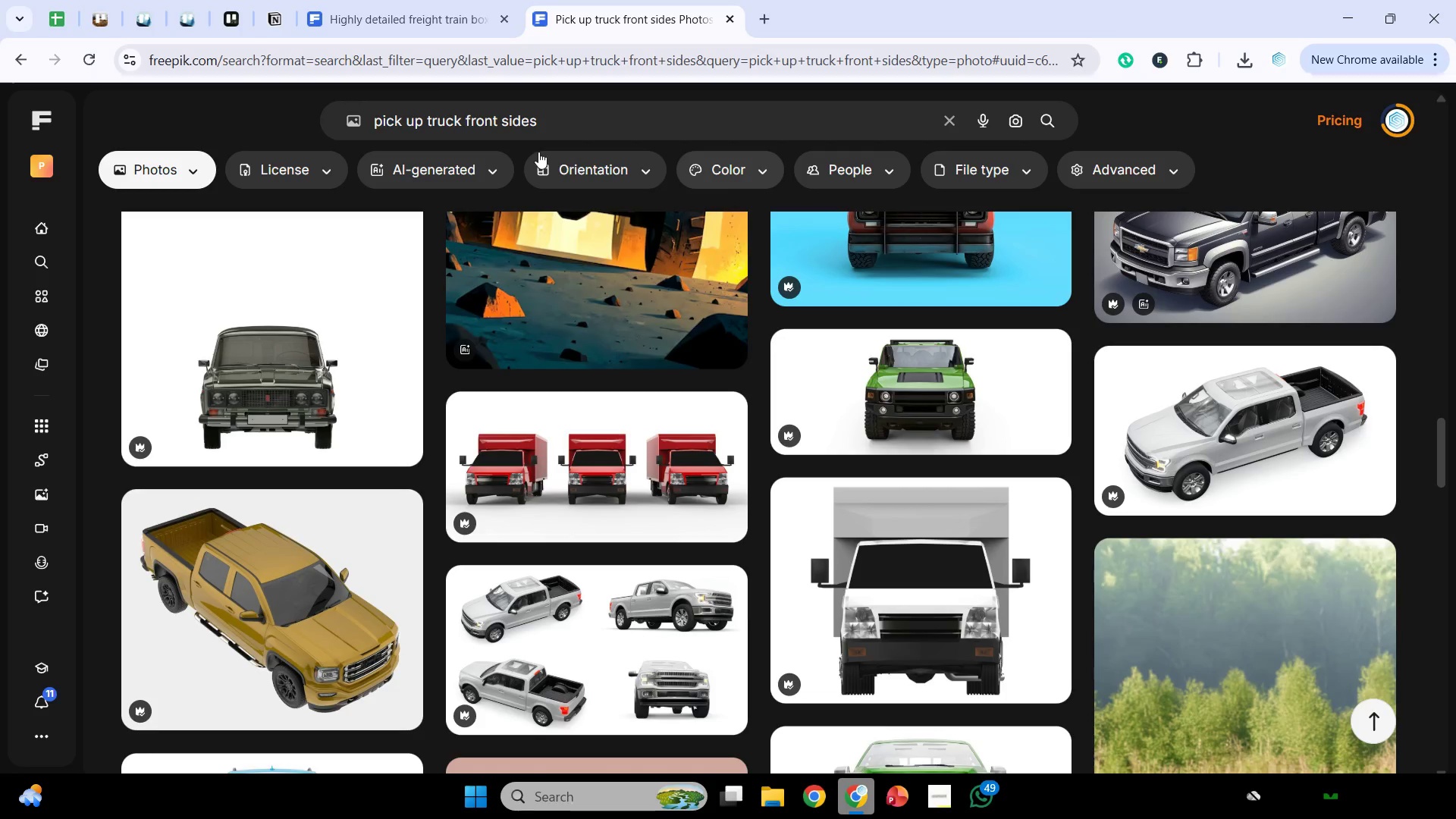 
left_click_drag(start_coordinate=[611, 115], to_coordinate=[0, 152])
 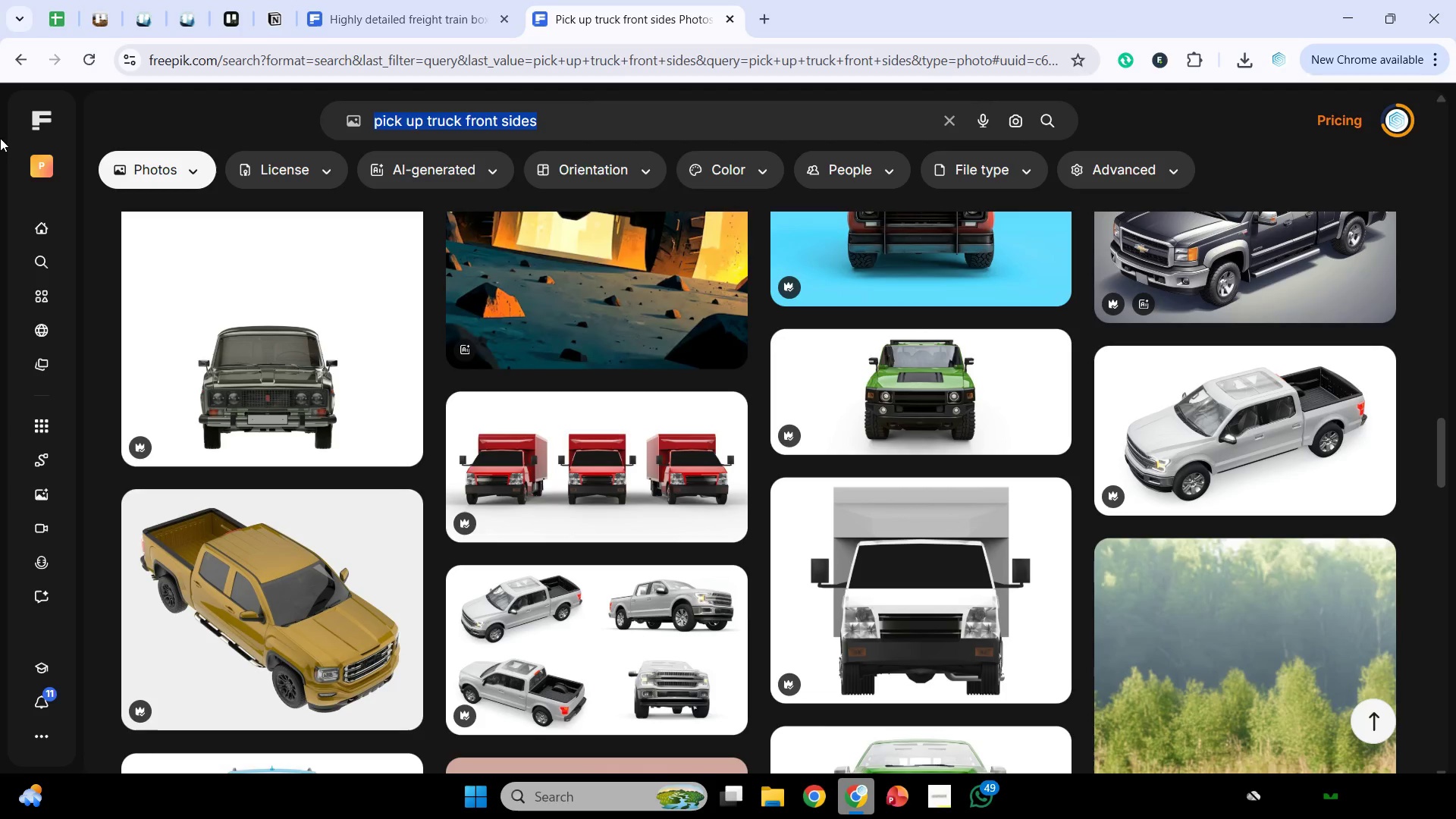 
key(Control+V)
 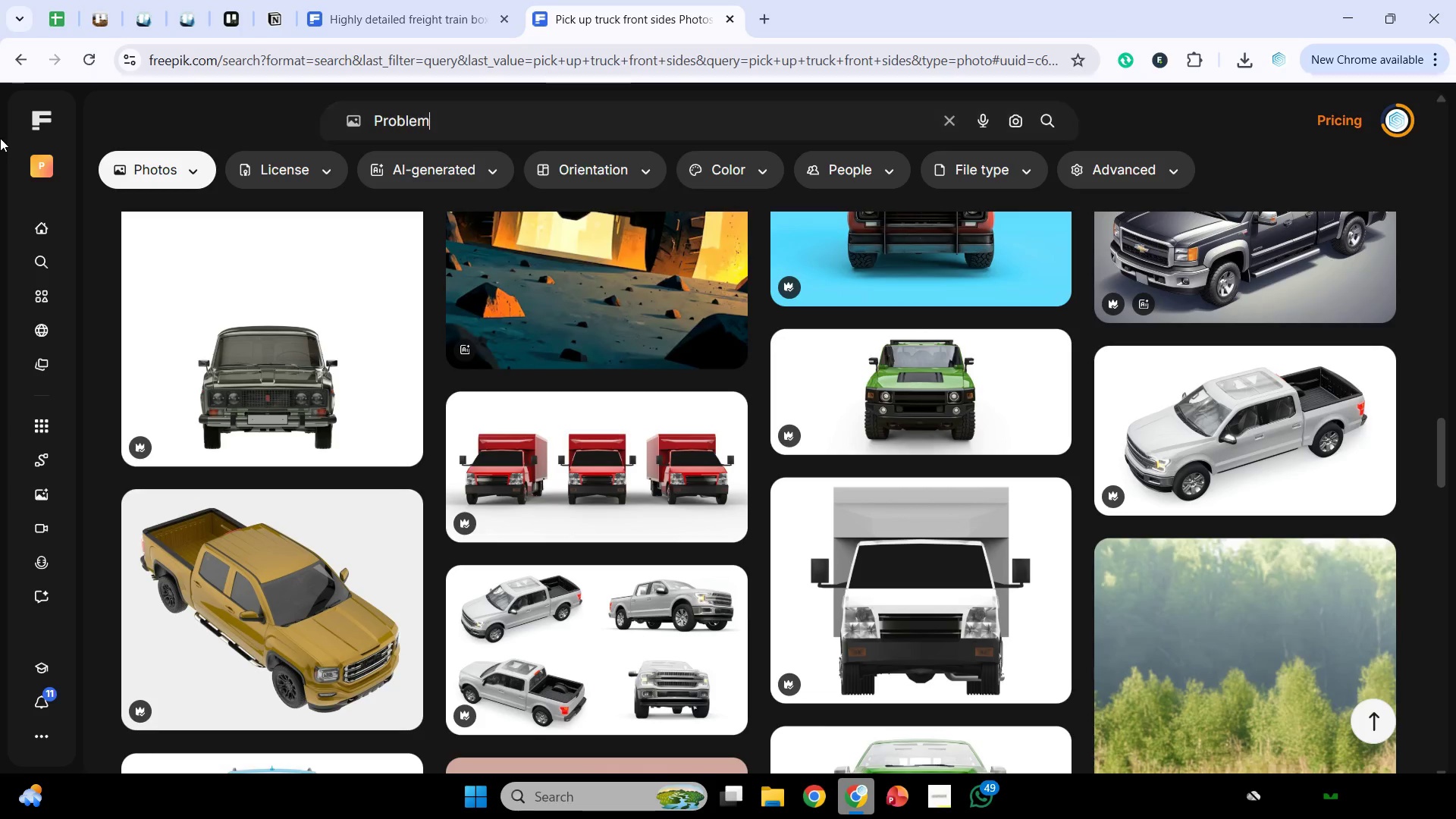 
key(Enter)
 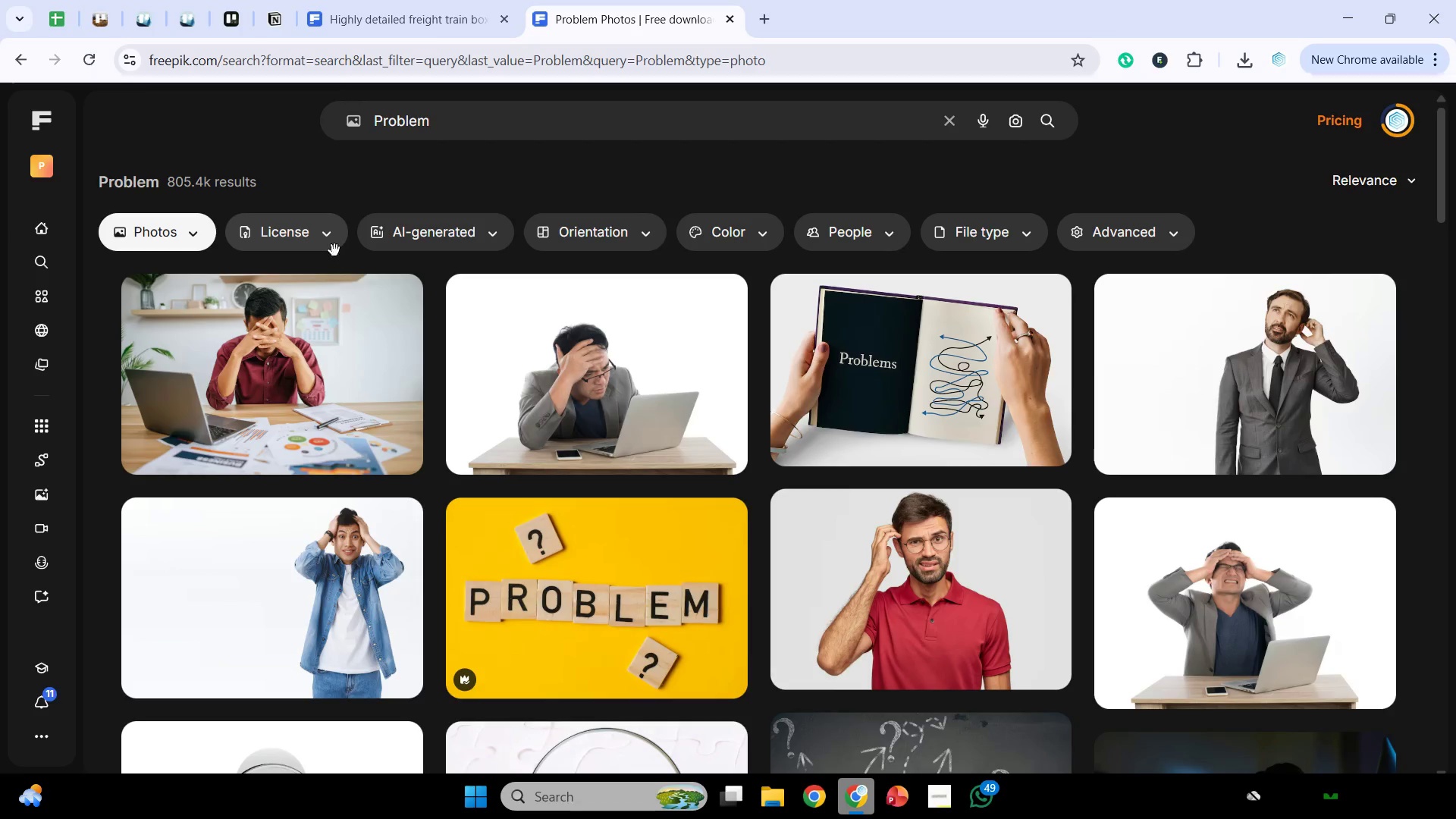 
left_click([209, 228])
 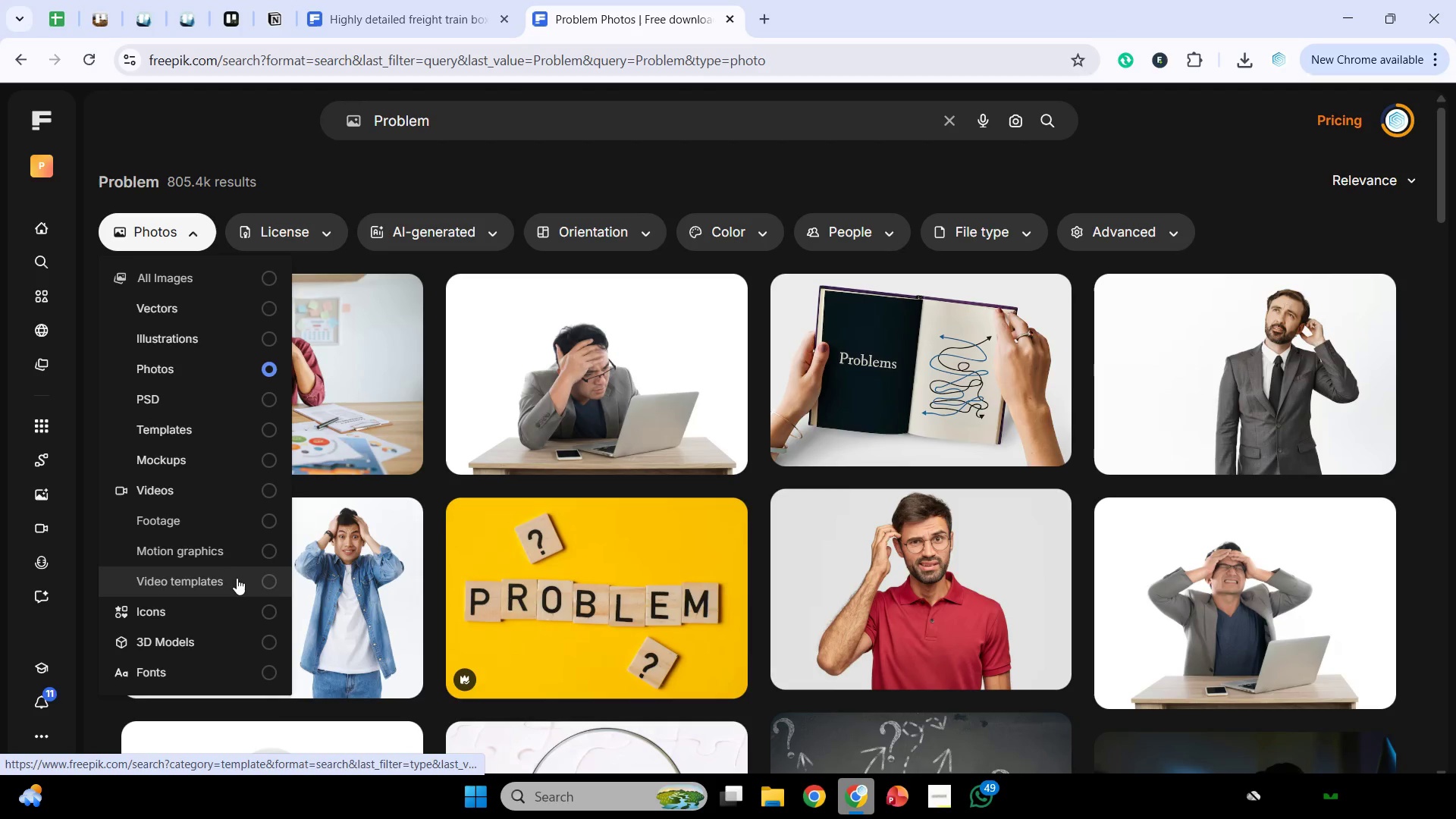 
left_click([237, 594])
 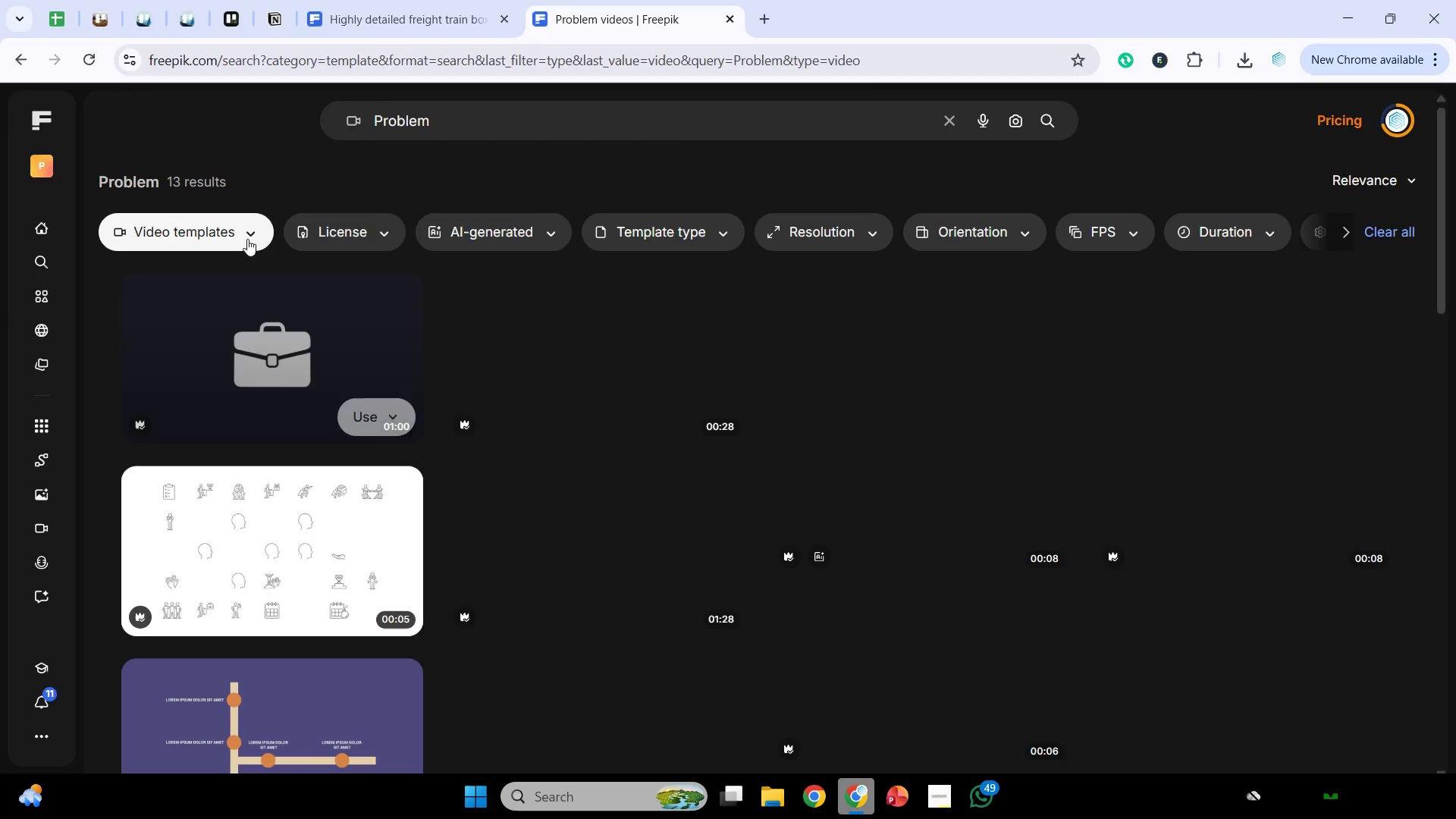 
left_click([240, 230])
 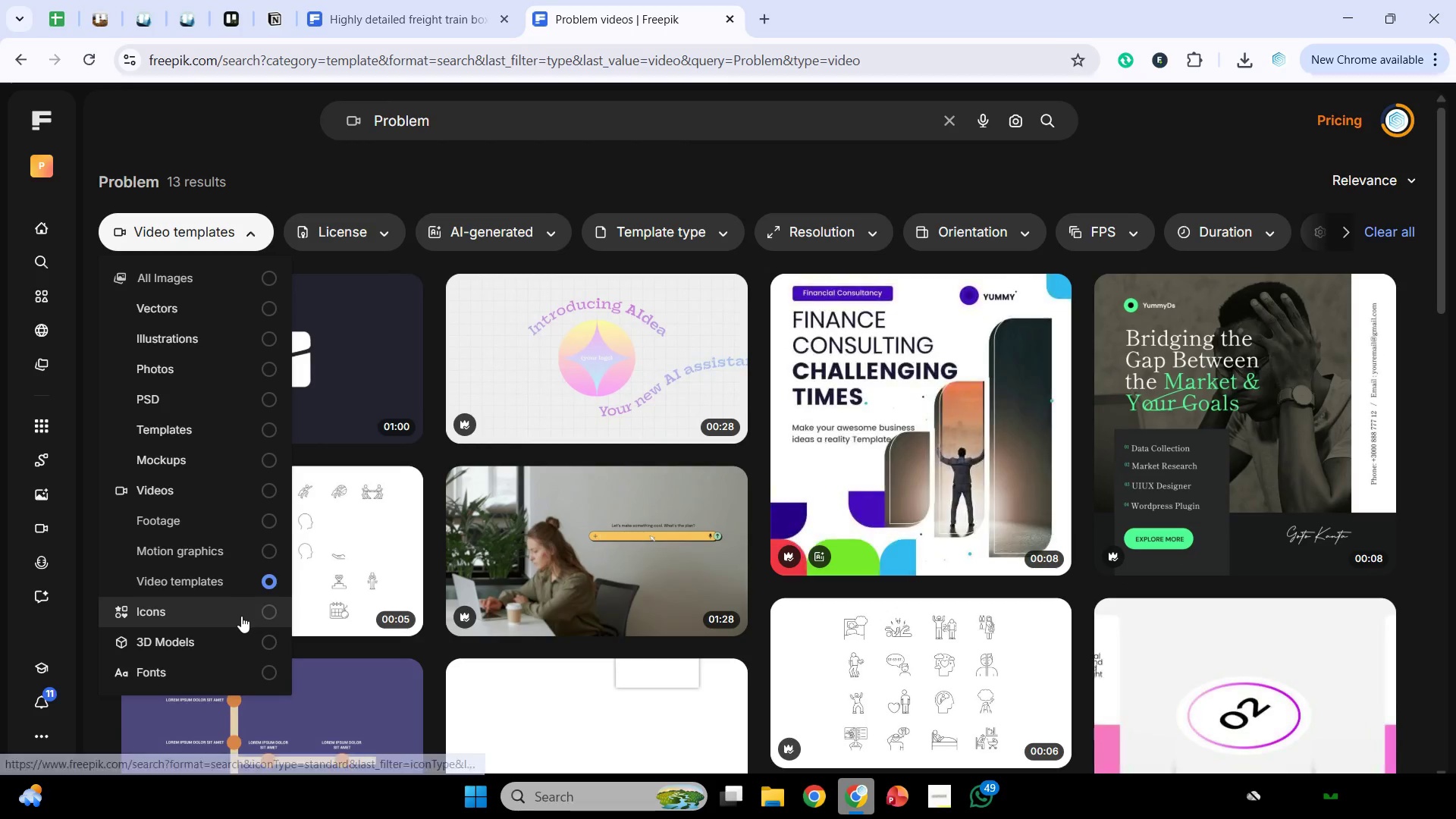 
left_click([241, 616])
 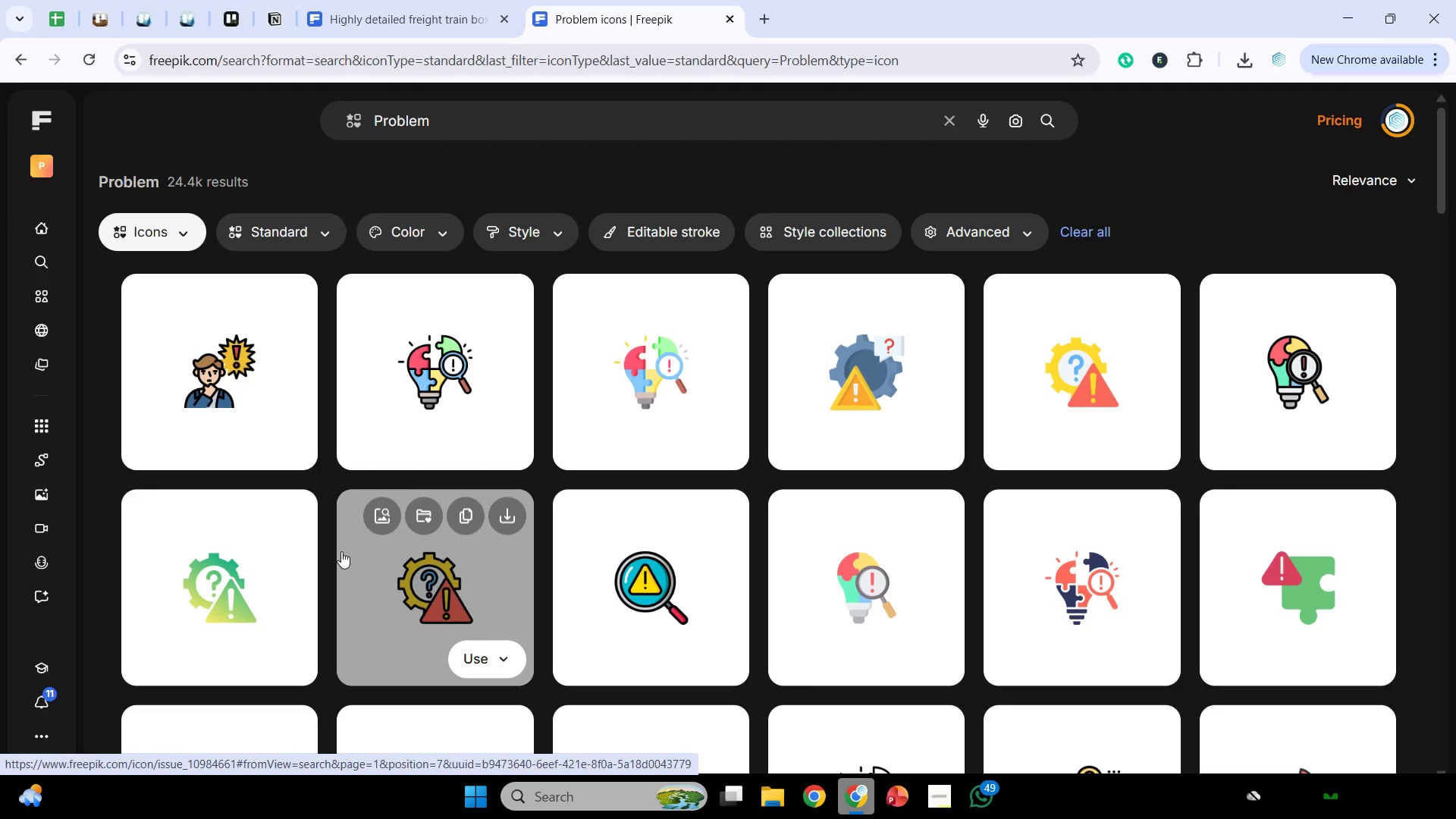 
wait(5.73)
 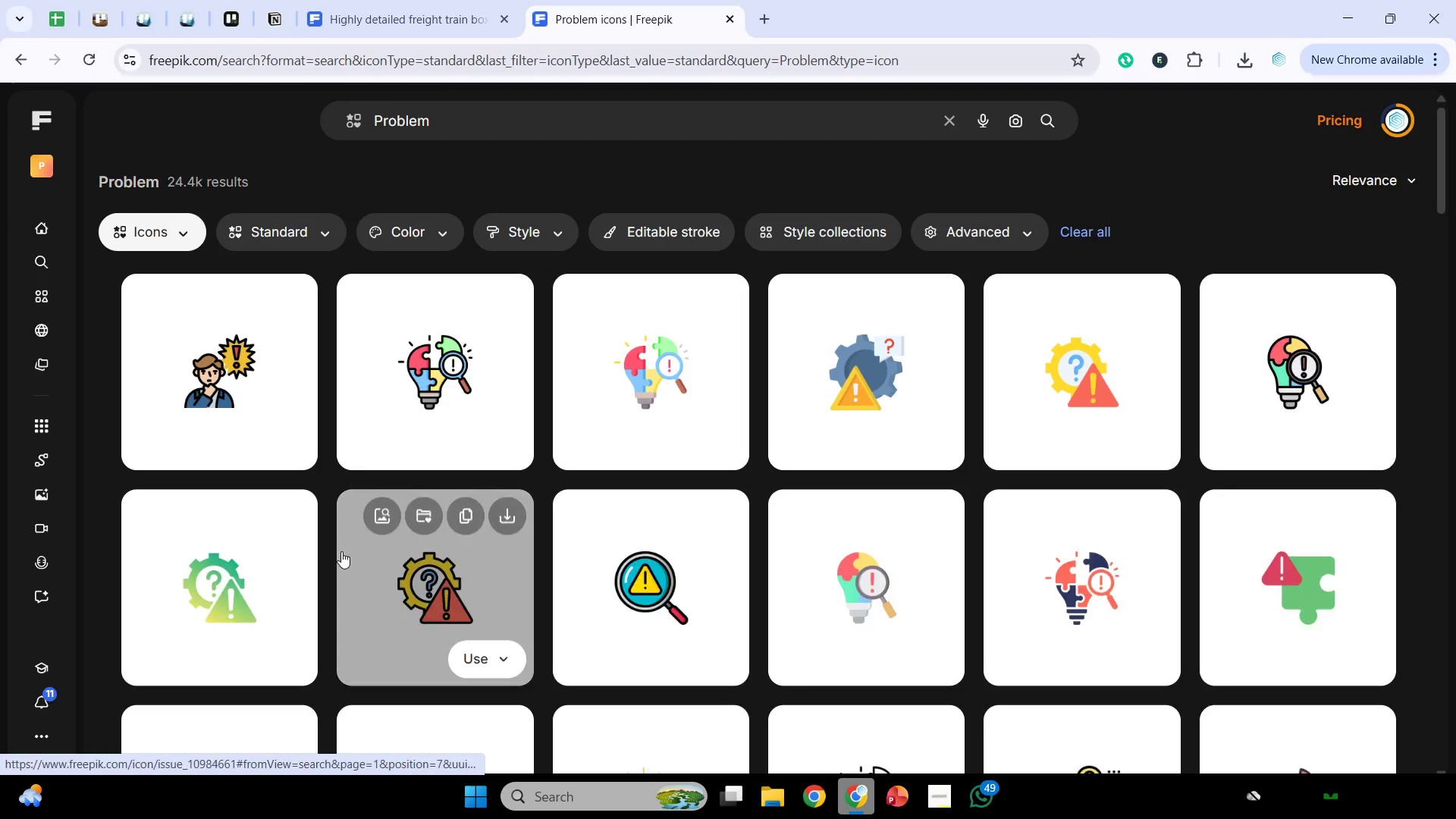 
scroll: coordinate [671, 566], scroll_direction: down, amount: 6.0
 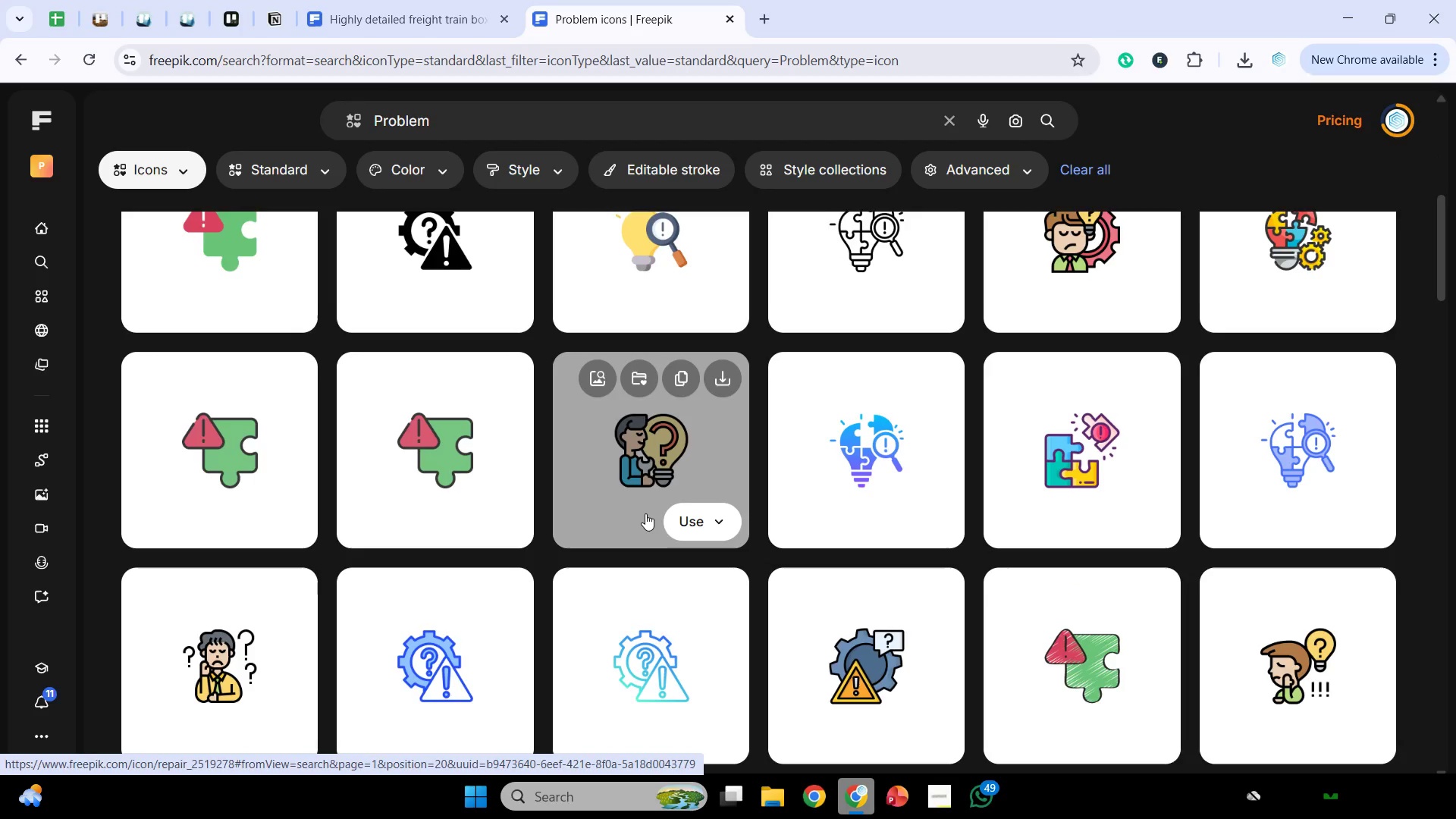 
scroll: coordinate [645, 513], scroll_direction: up, amount: 1.0
 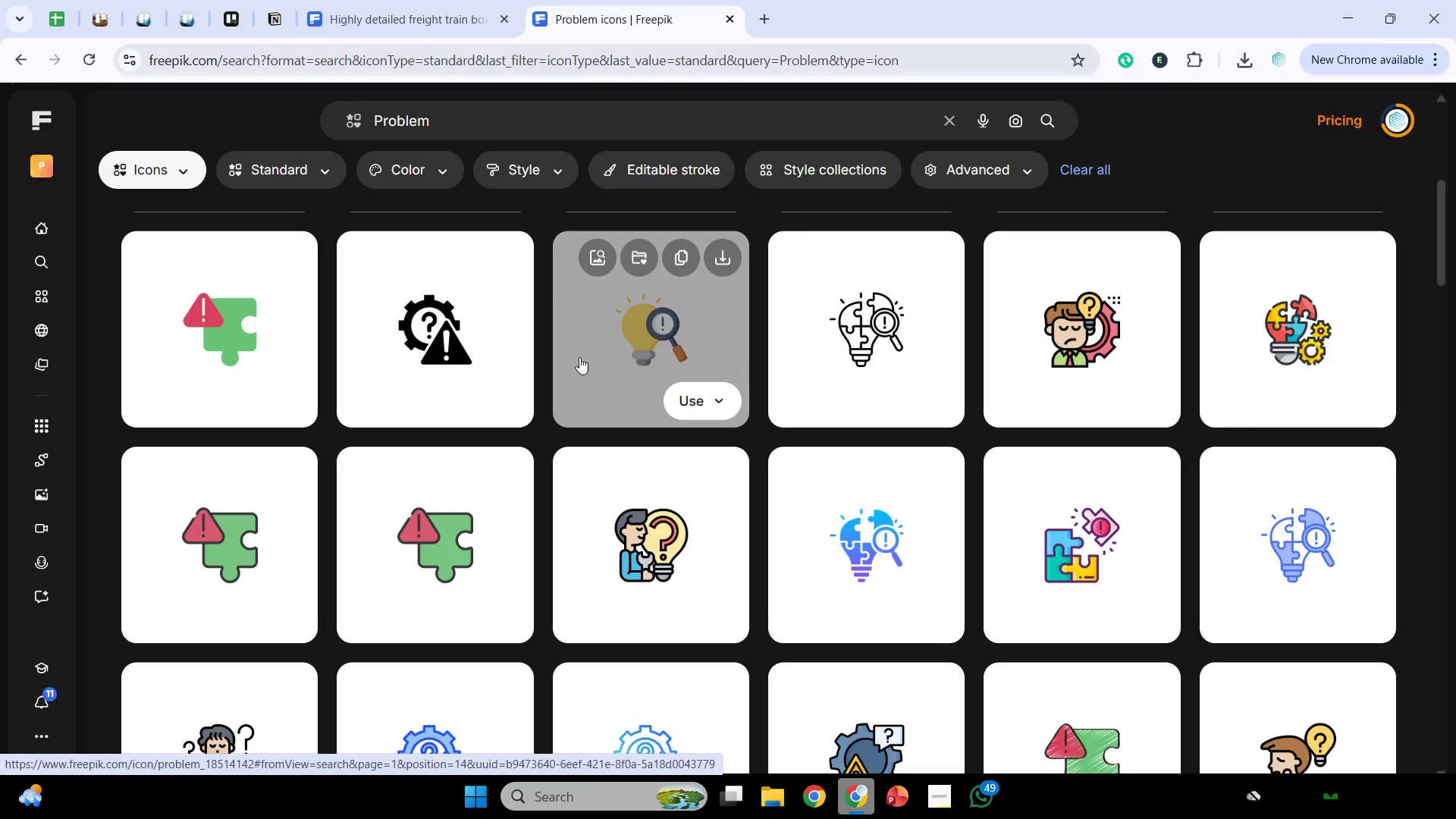 
scroll: coordinate [585, 372], scroll_direction: down, amount: 13.0
 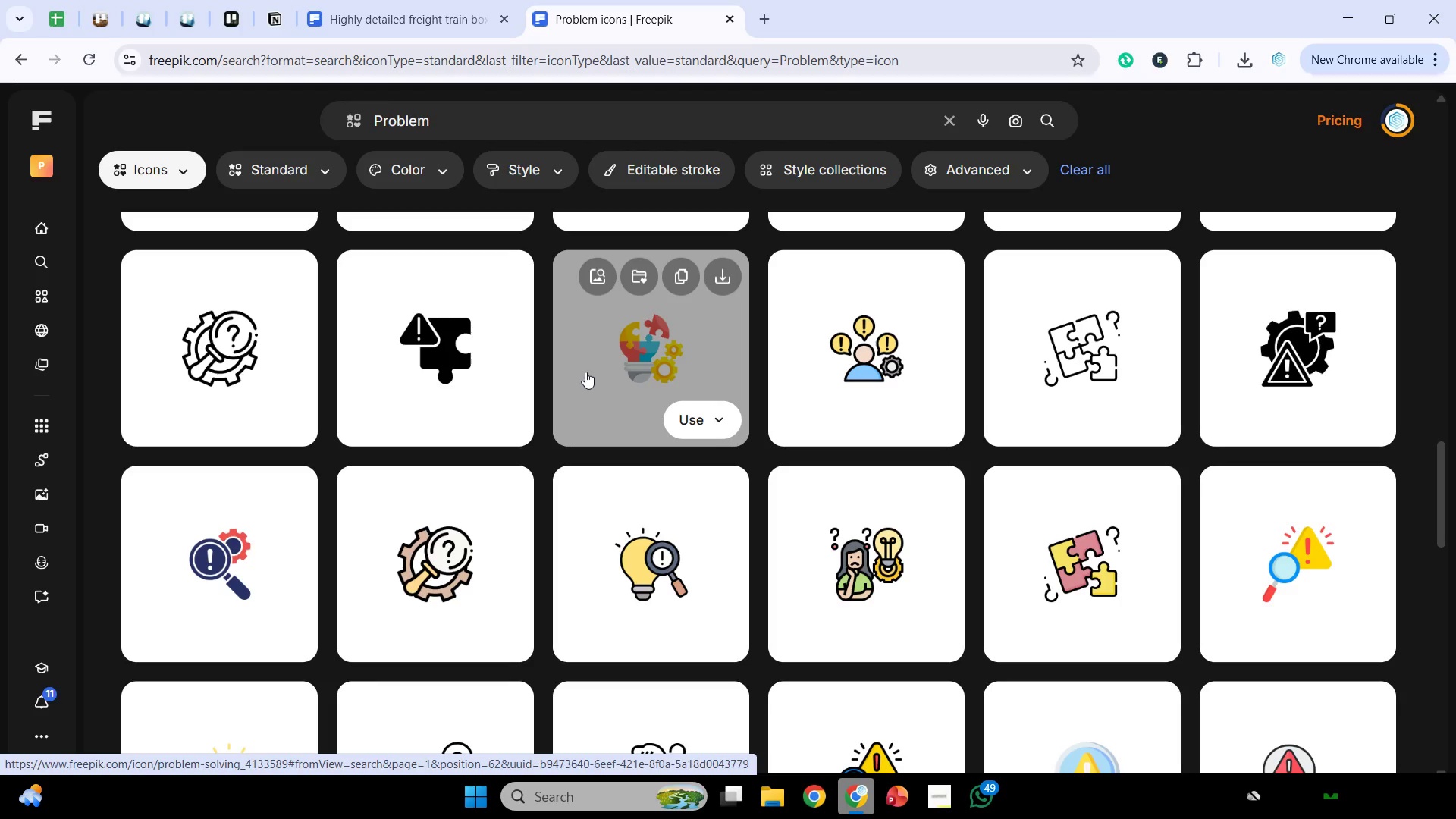 
wait(7.8)
 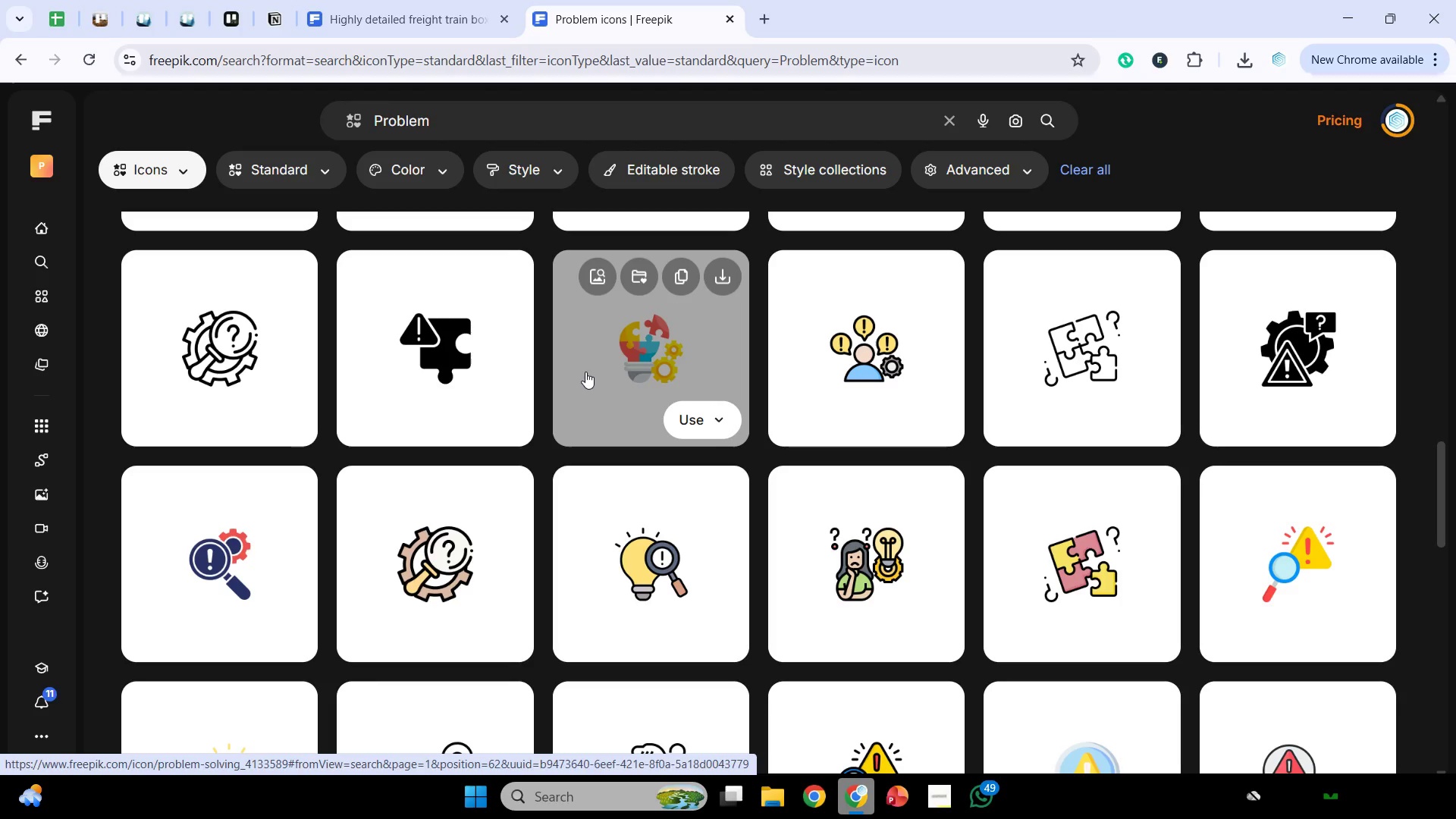 
scroll: coordinate [595, 381], scroll_direction: down, amount: 7.0
 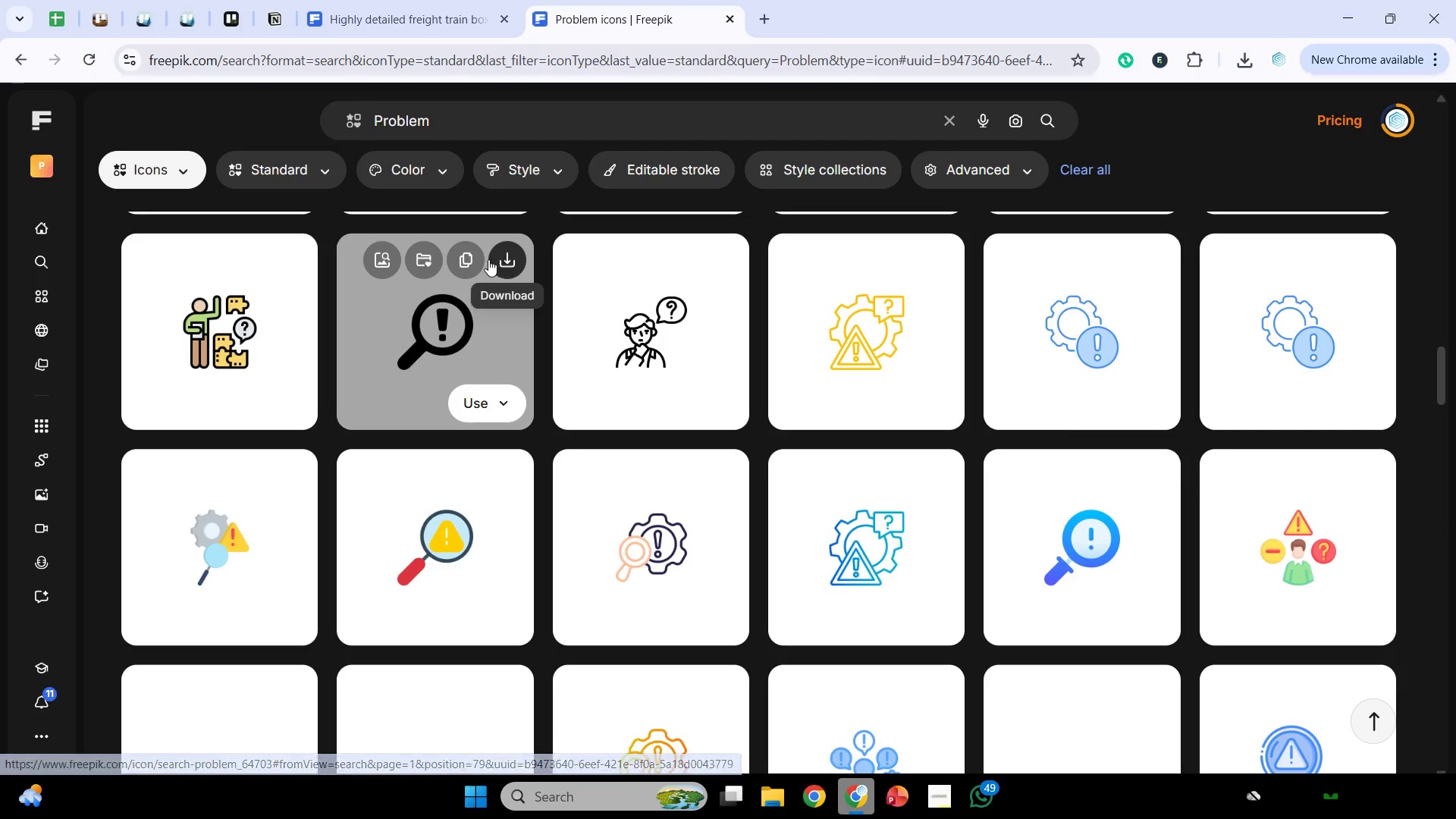 
left_click([473, 254])
 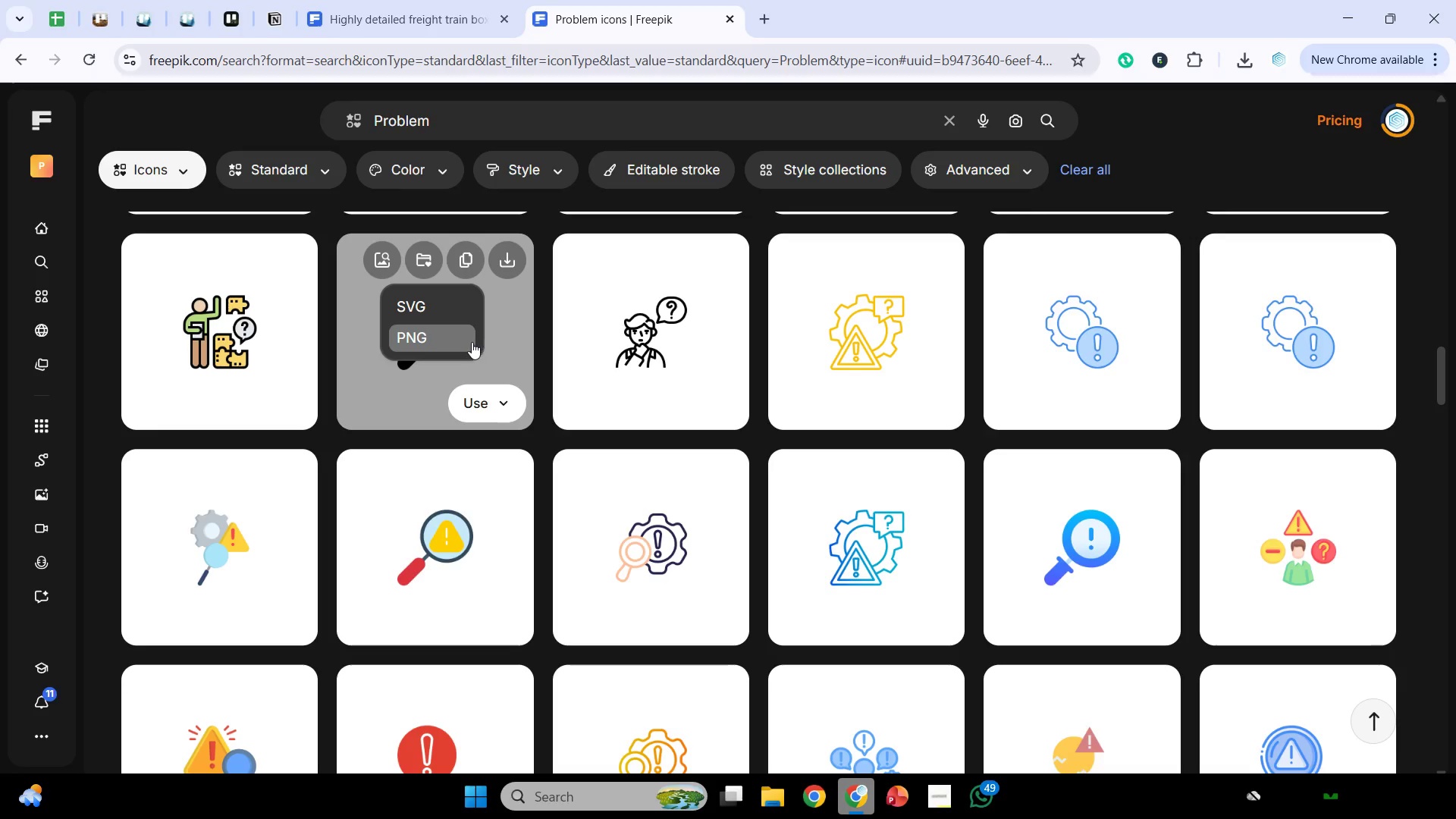 
left_click([472, 342])
 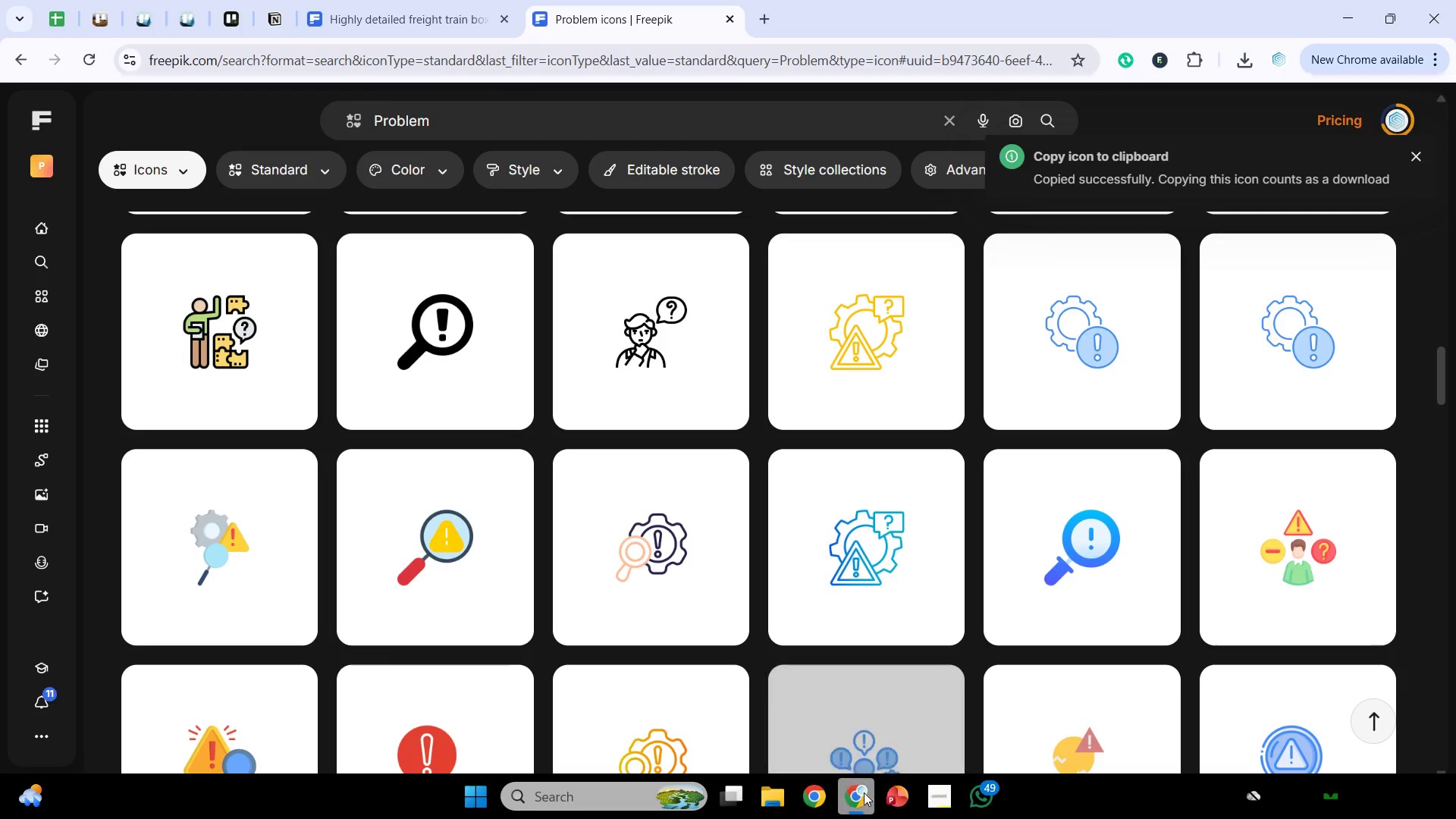 
left_click([871, 803])
 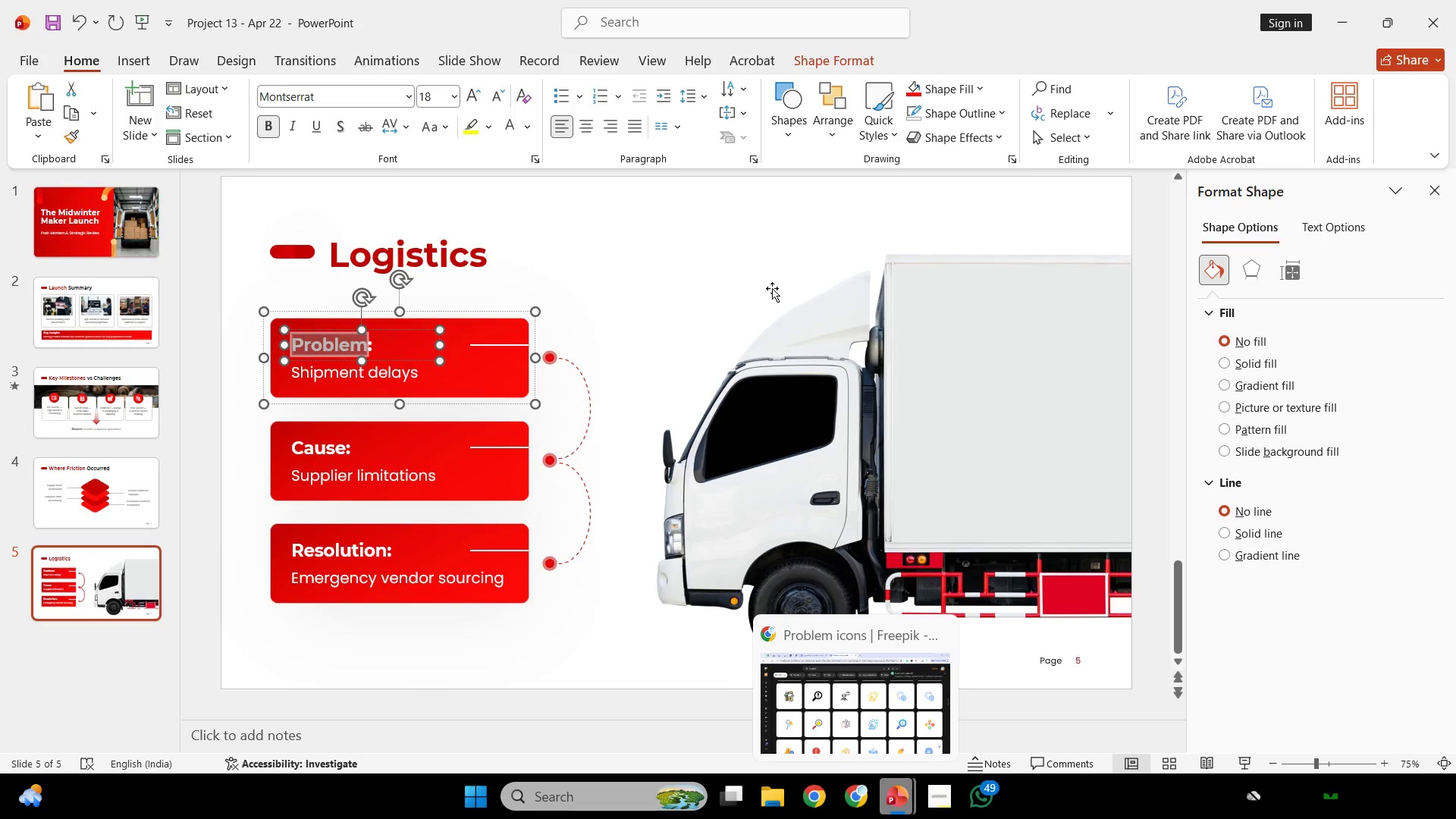 
left_click([771, 279])
 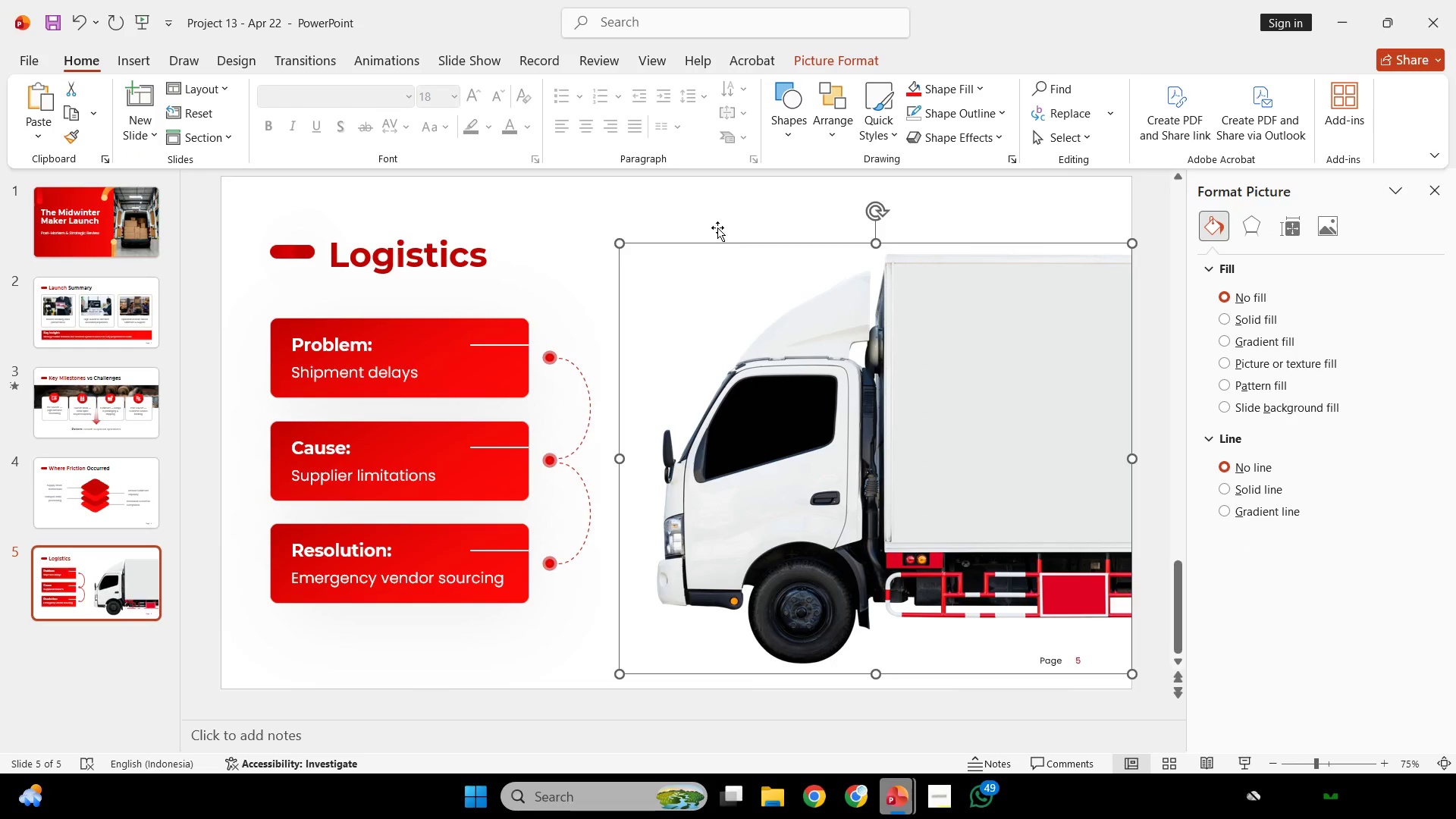 
left_click([717, 226])
 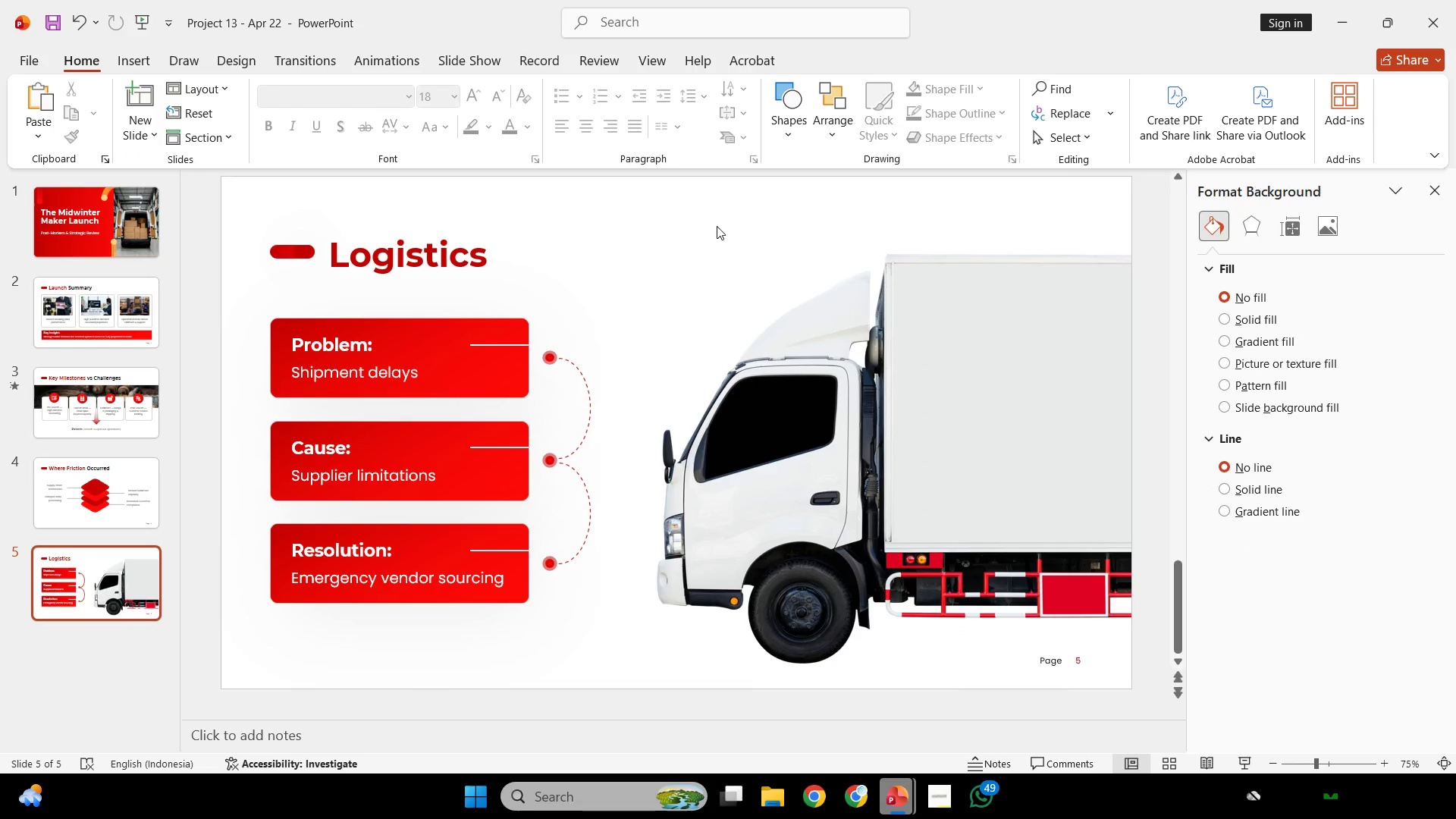 
key(Control+V)
 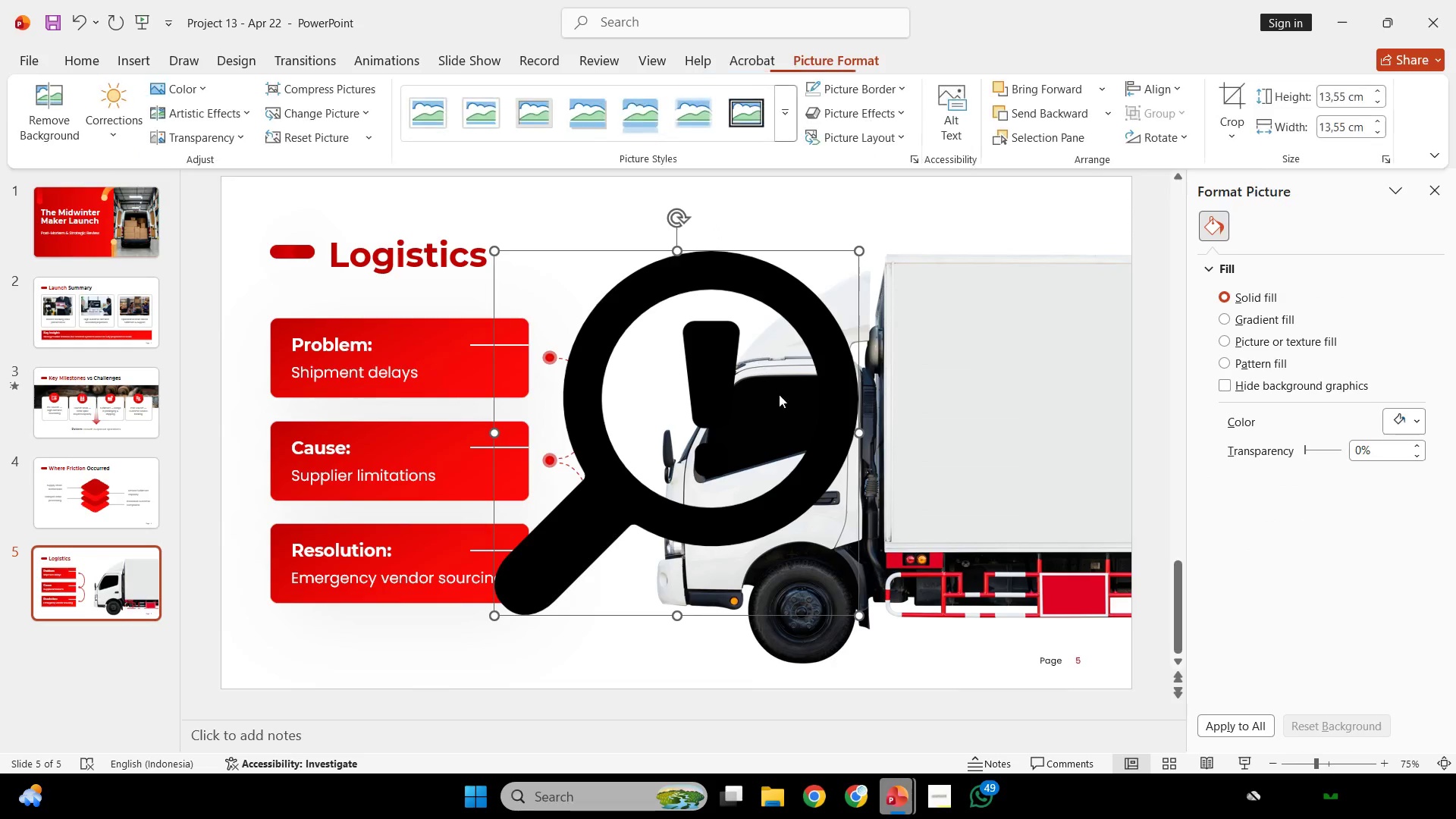 
key(Control+ControlLeft)
 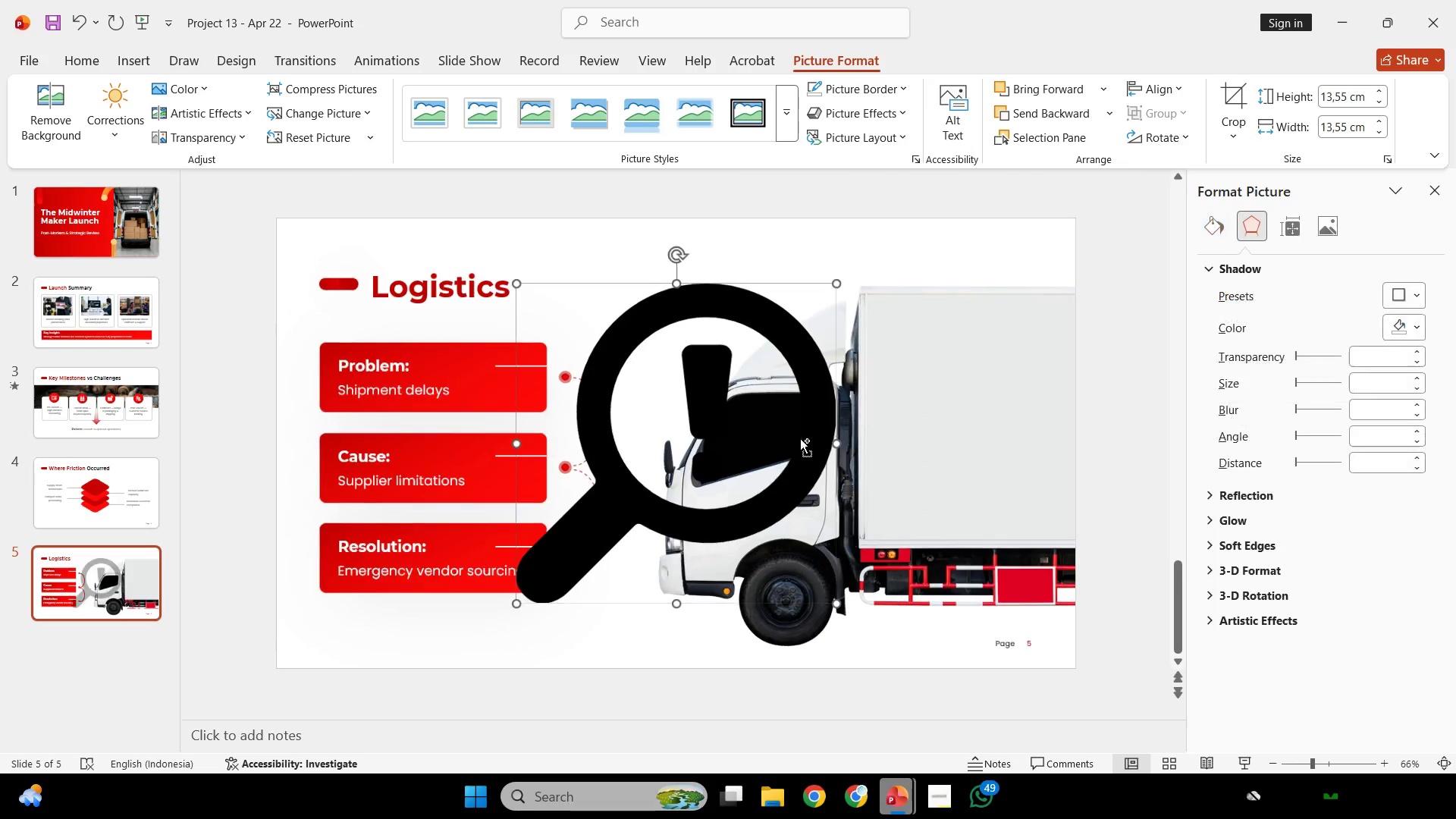 
scroll: coordinate [796, 431], scroll_direction: down, amount: 1.0
 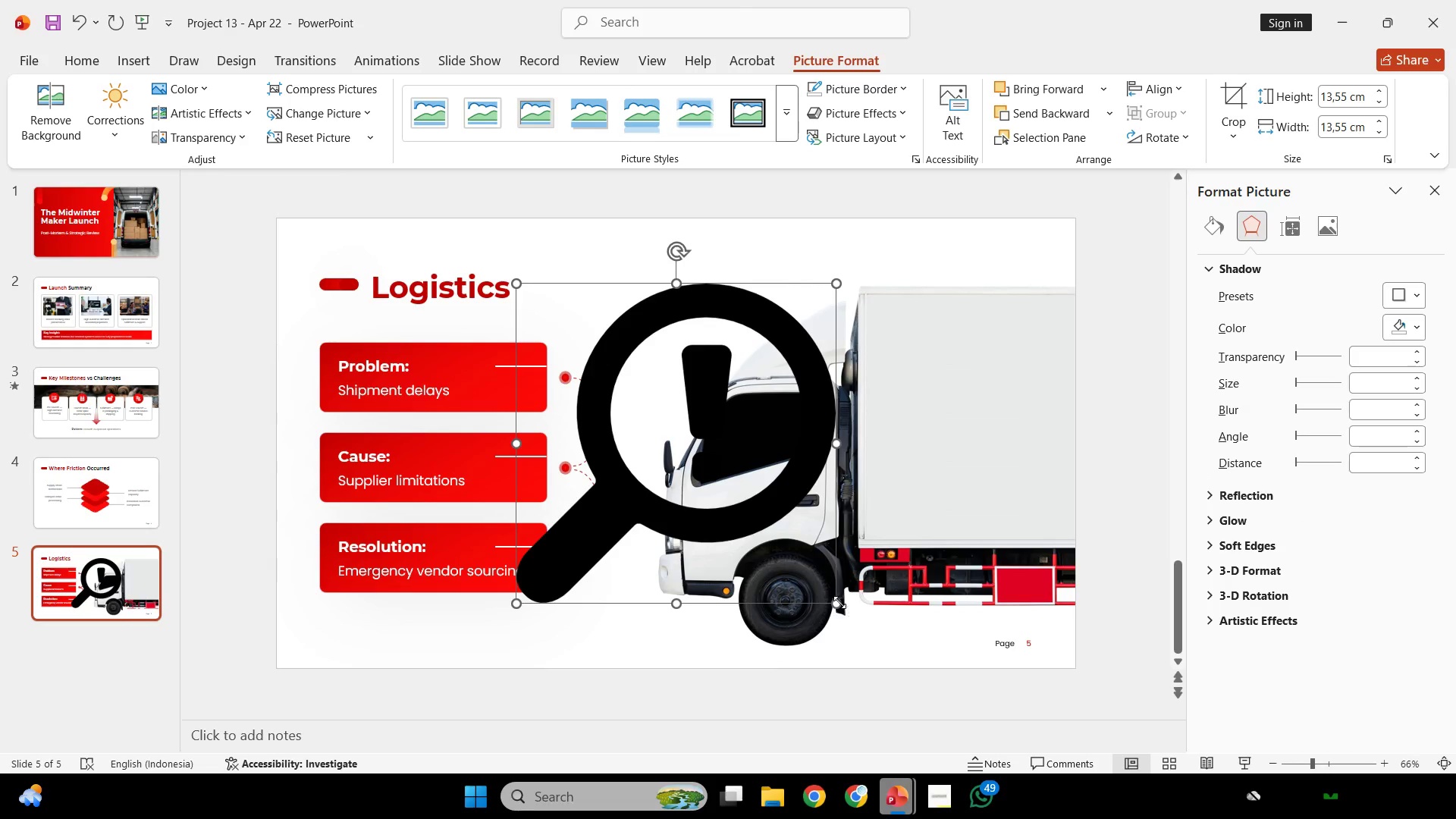 
left_click_drag(start_coordinate=[837, 602], to_coordinate=[542, 293])
 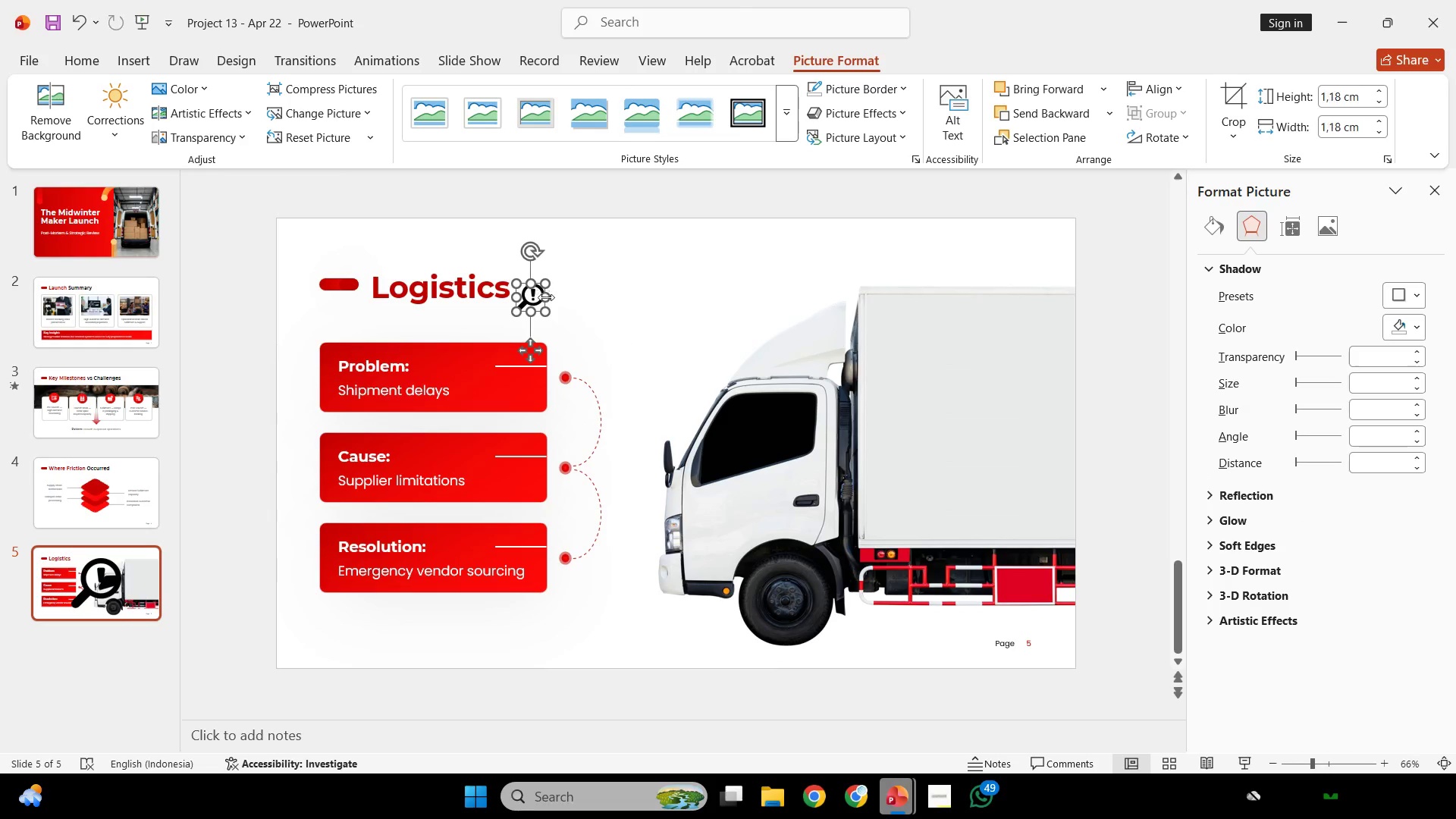 
hold_key(key=ControlLeft, duration=0.7)
scroll: coordinate [636, 472], scroll_direction: up, amount: 11.0
 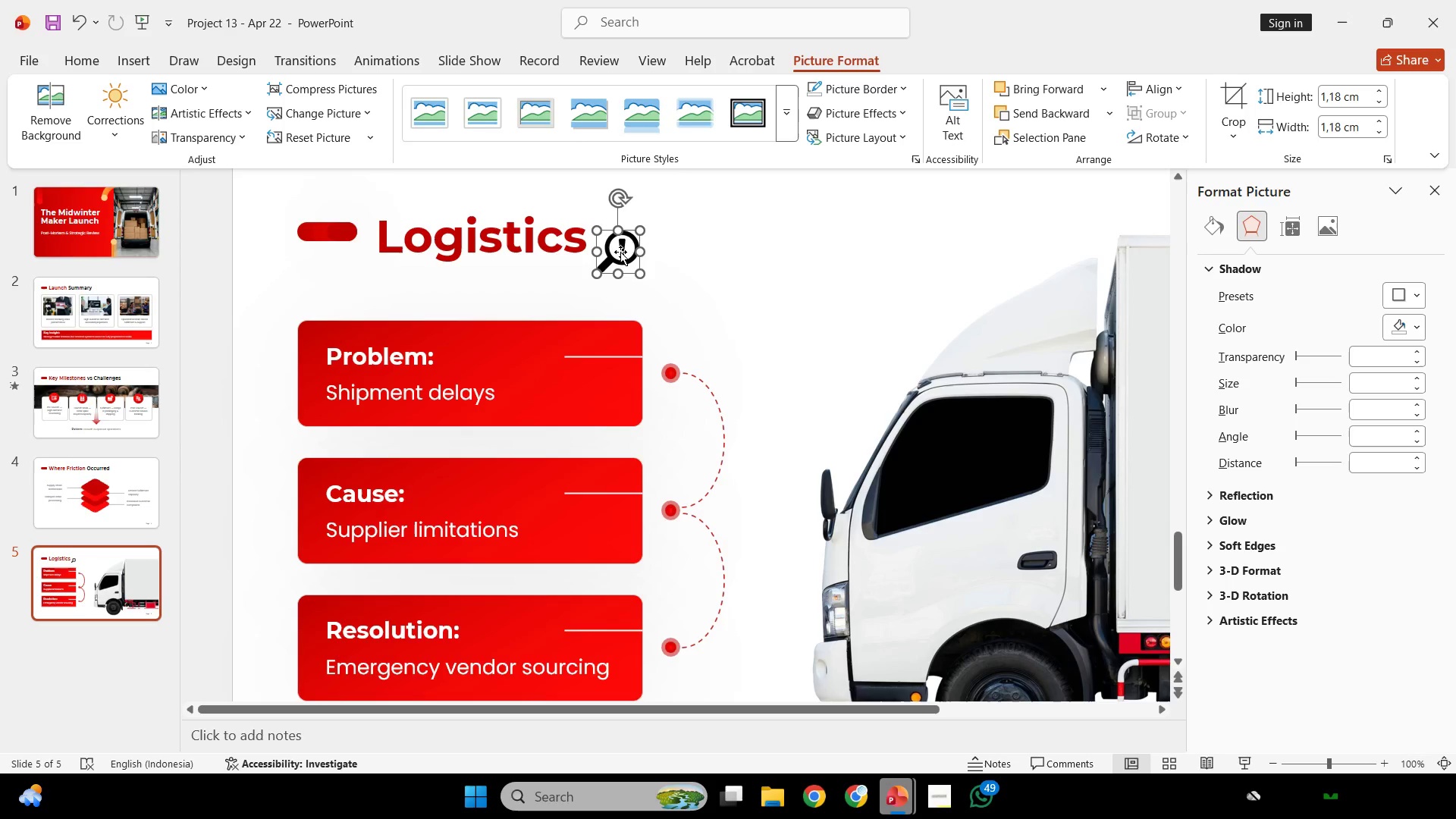 
left_click_drag(start_coordinate=[620, 251], to_coordinate=[563, 347])
 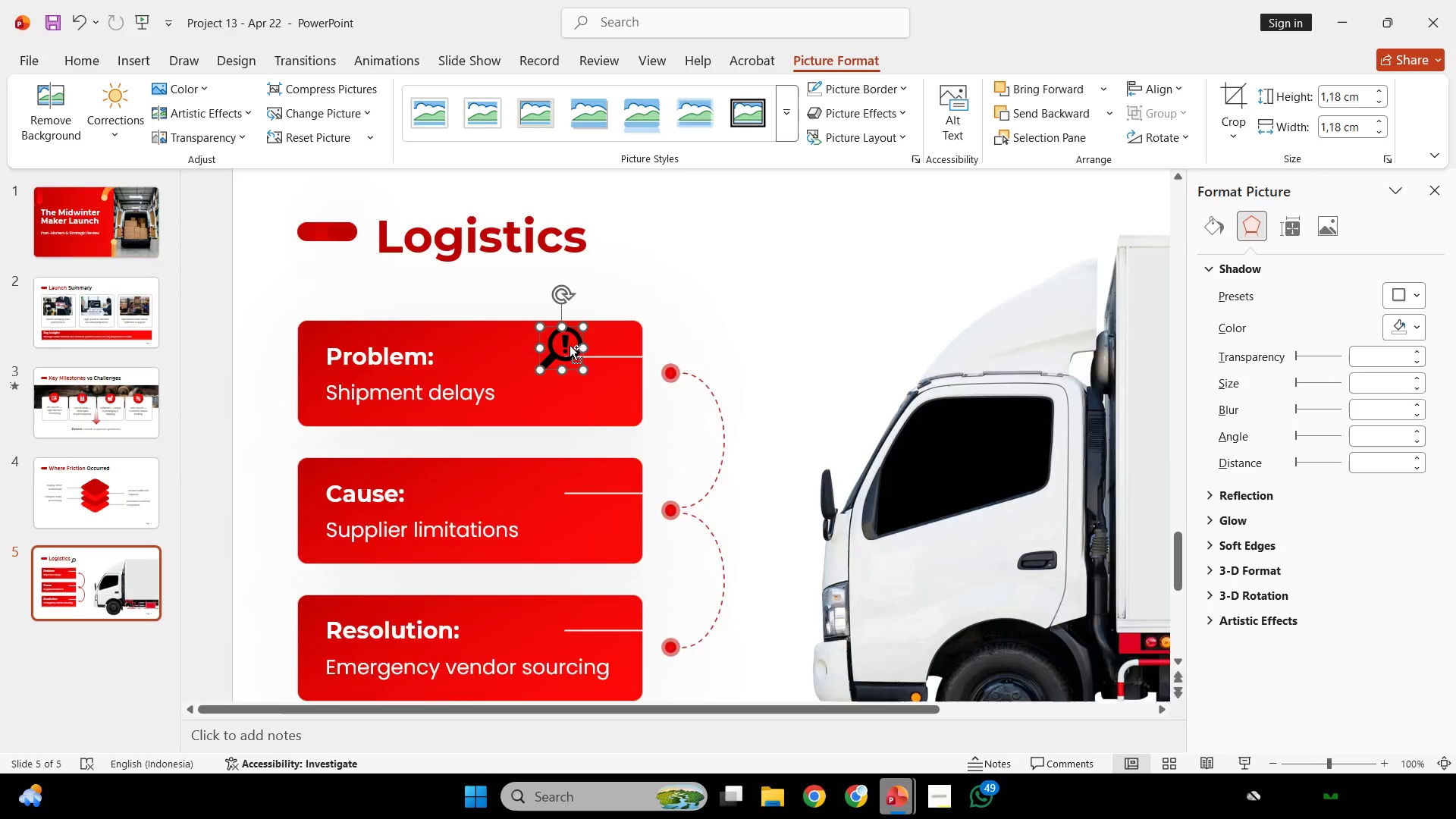 
hold_key(key=ControlLeft, duration=0.59)
scroll: coordinate [573, 347], scroll_direction: up, amount: 3.0
 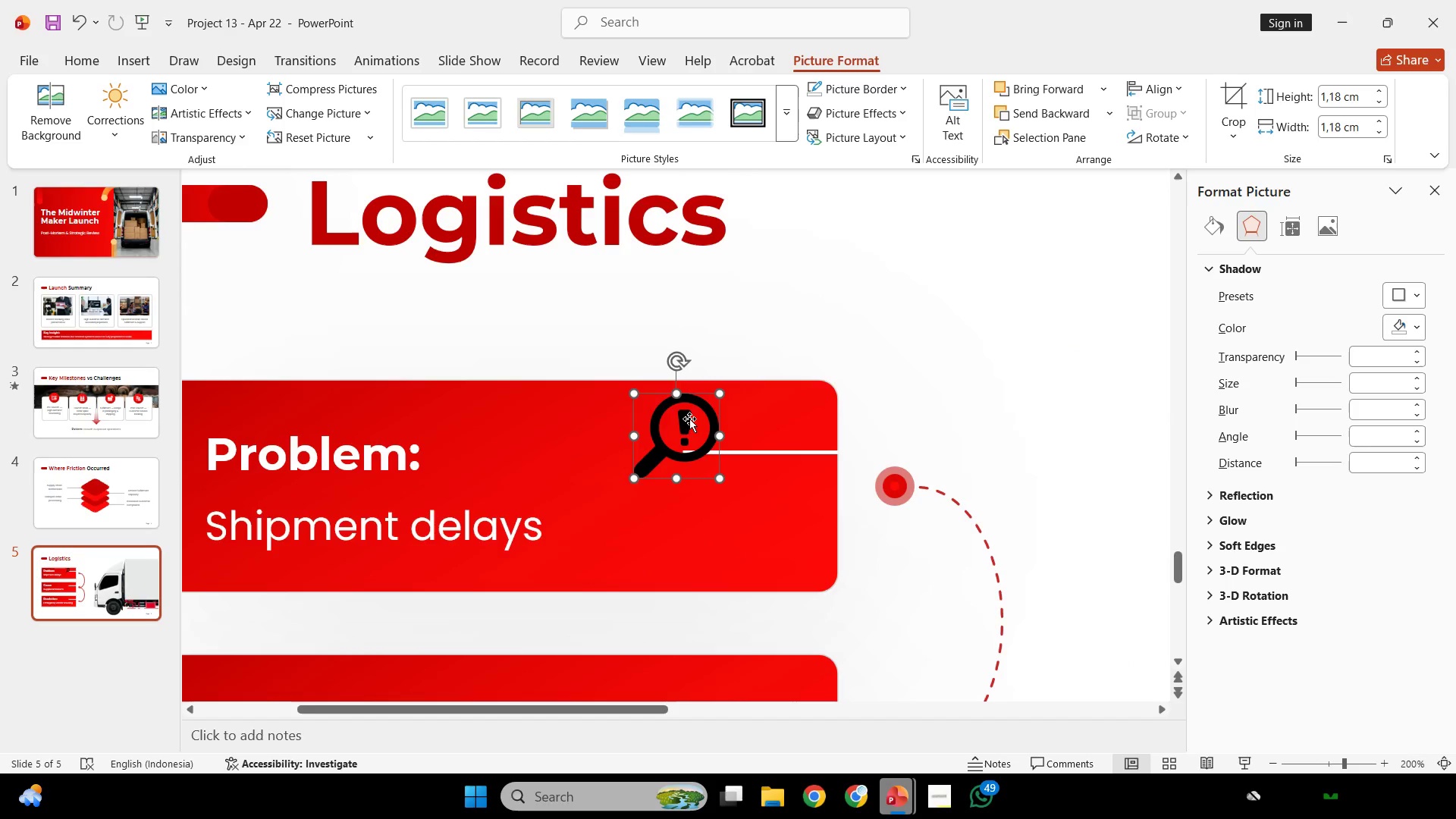 
left_click_drag(start_coordinate=[688, 416], to_coordinate=[663, 429])
 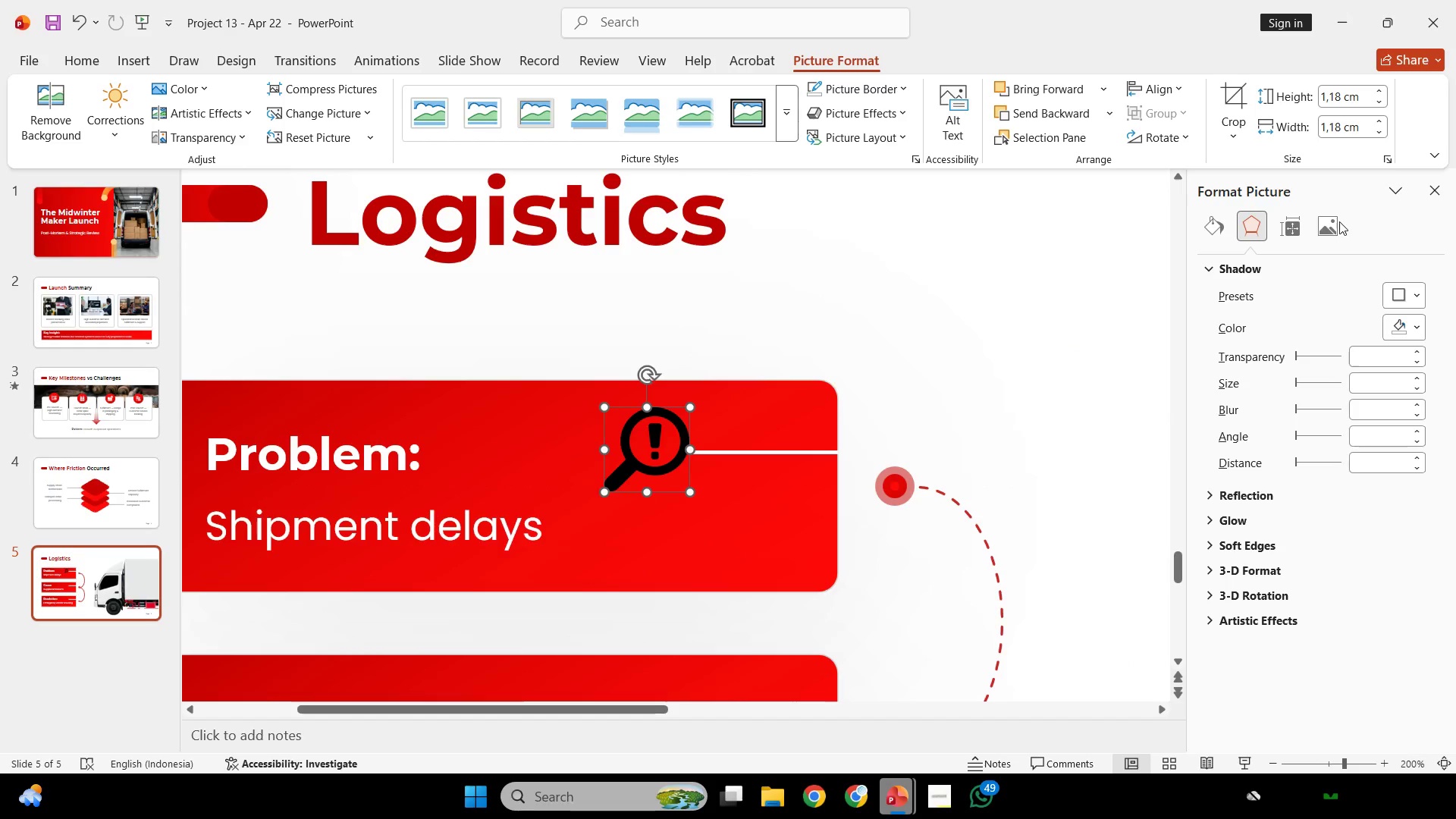 
left_click([1329, 223])
 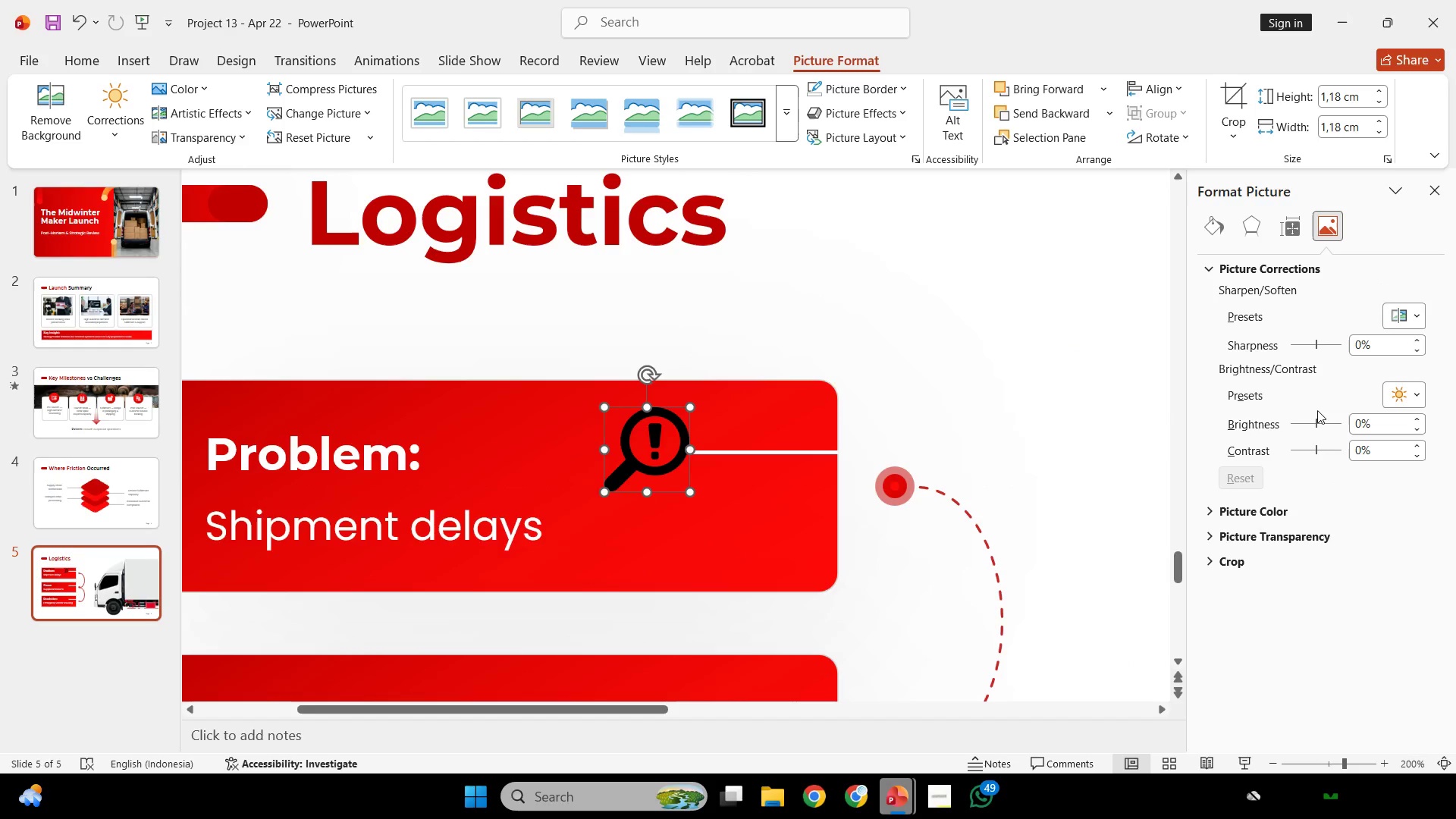 
left_click_drag(start_coordinate=[1315, 420], to_coordinate=[1454, 416])
 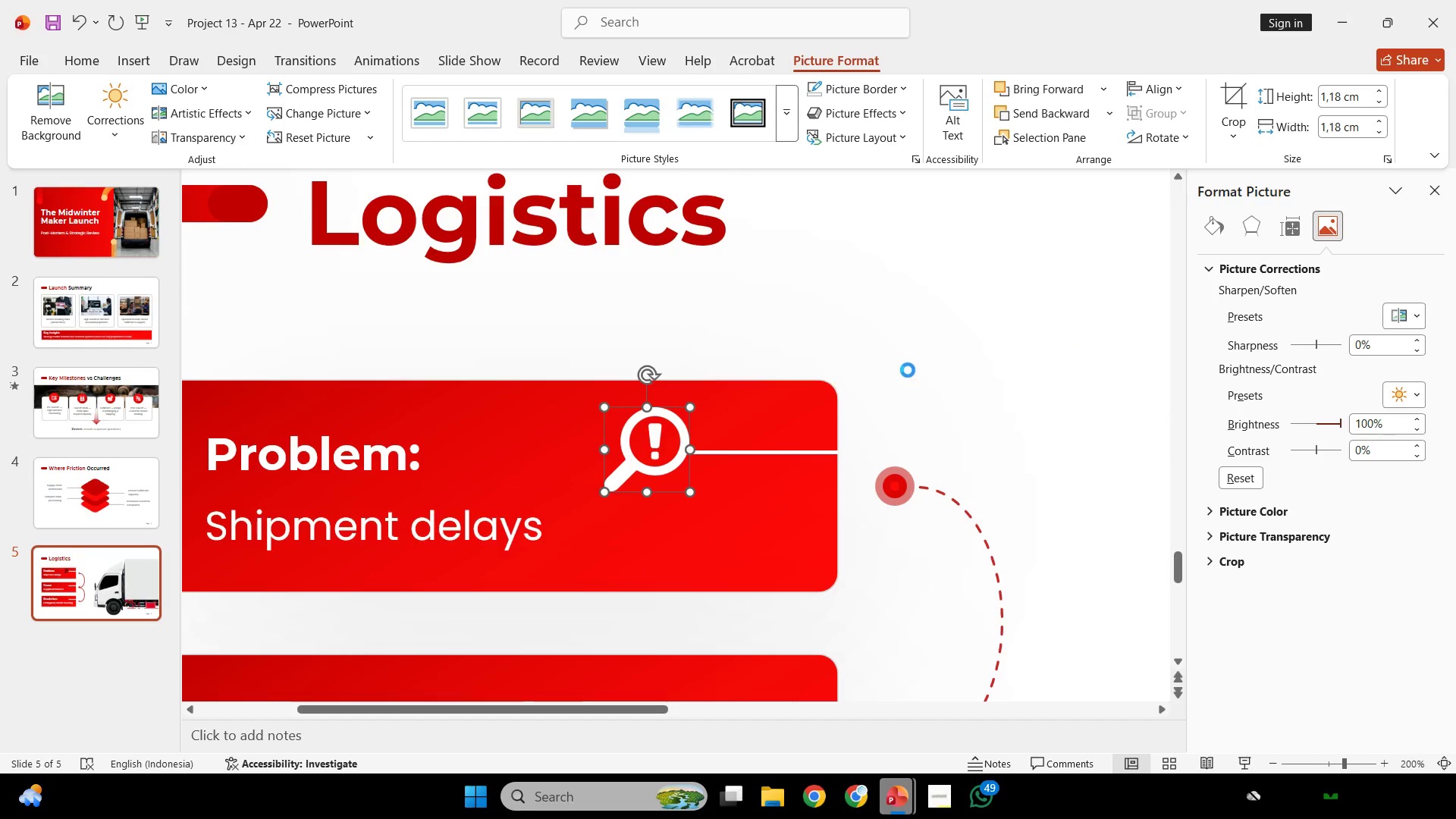 
double_click([908, 370])
 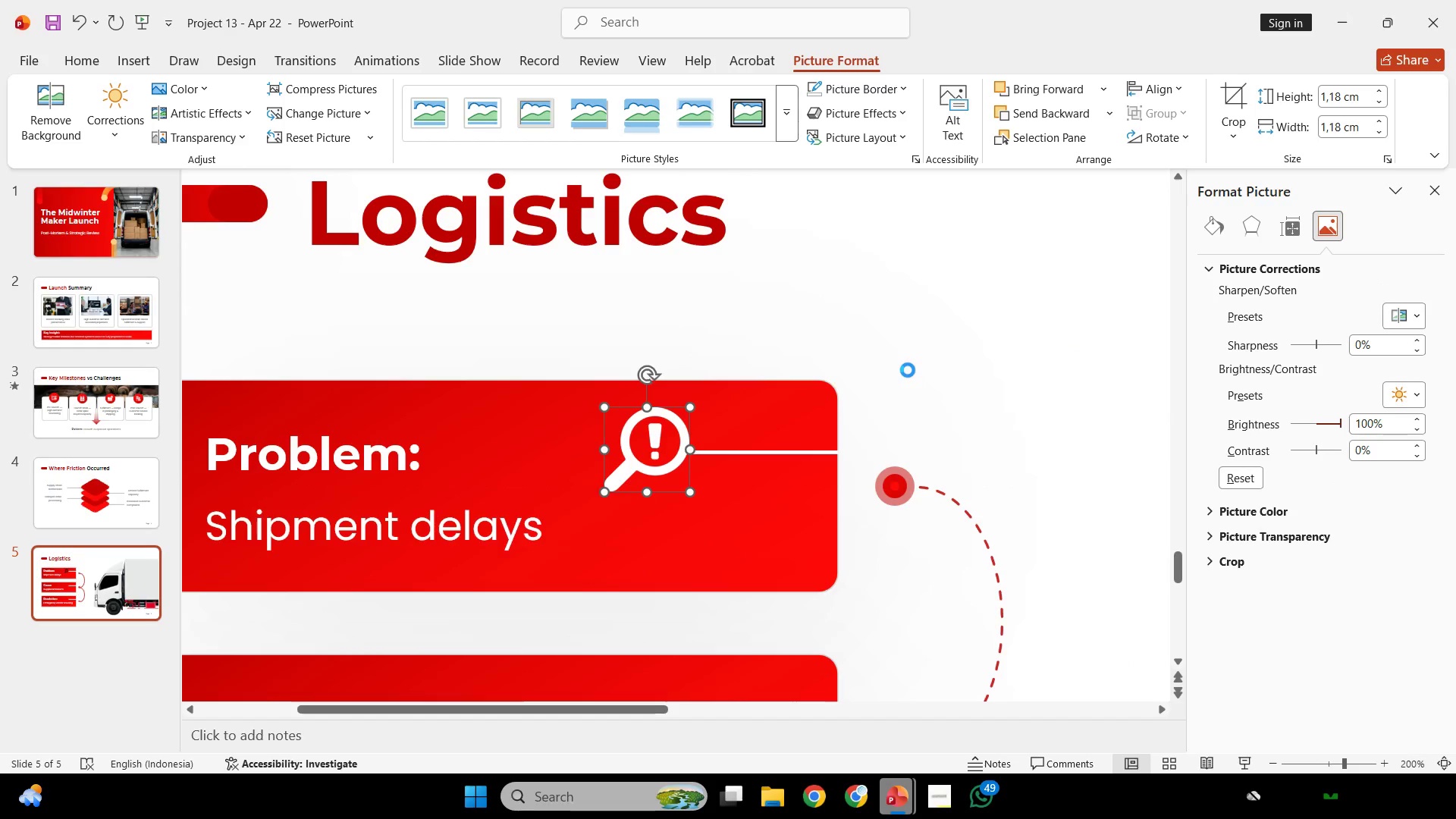 
hold_key(key=ControlLeft, duration=1.06)
scroll: coordinate [908, 371], scroll_direction: down, amount: 4.0
 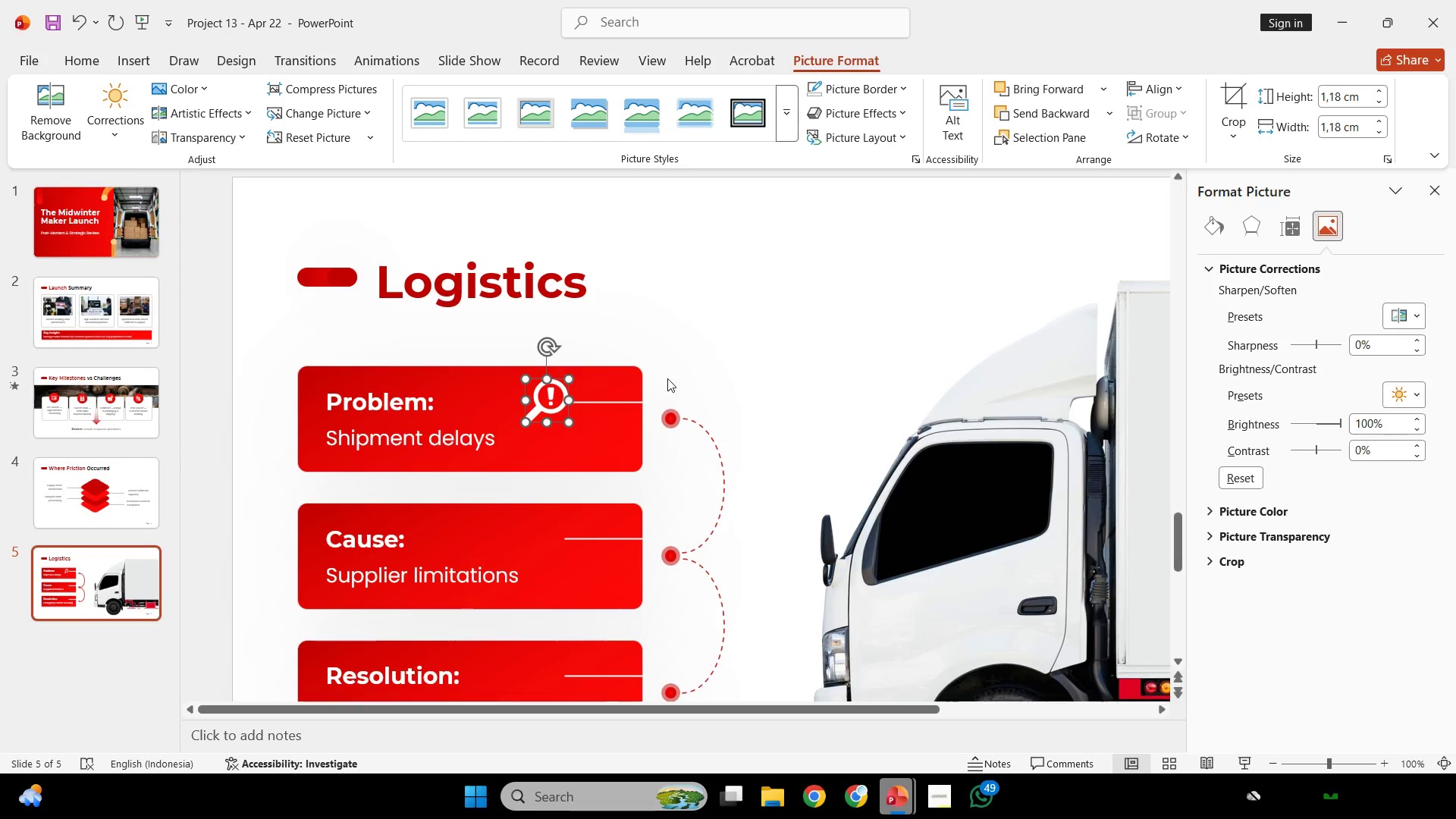 
left_click([690, 339])
 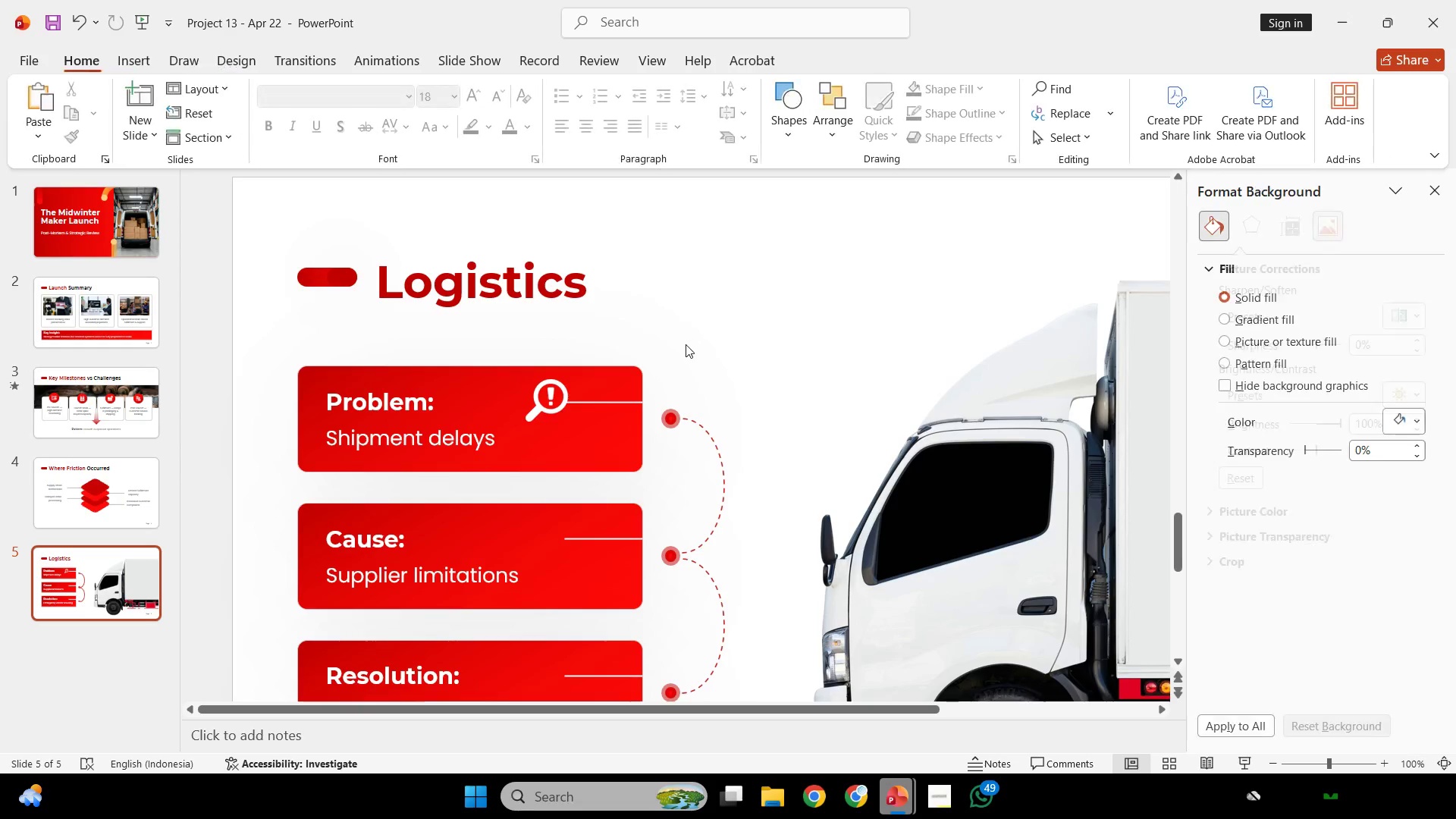 
hold_key(key=ControlLeft, duration=0.45)
scroll: coordinate [686, 344], scroll_direction: up, amount: 5.0
 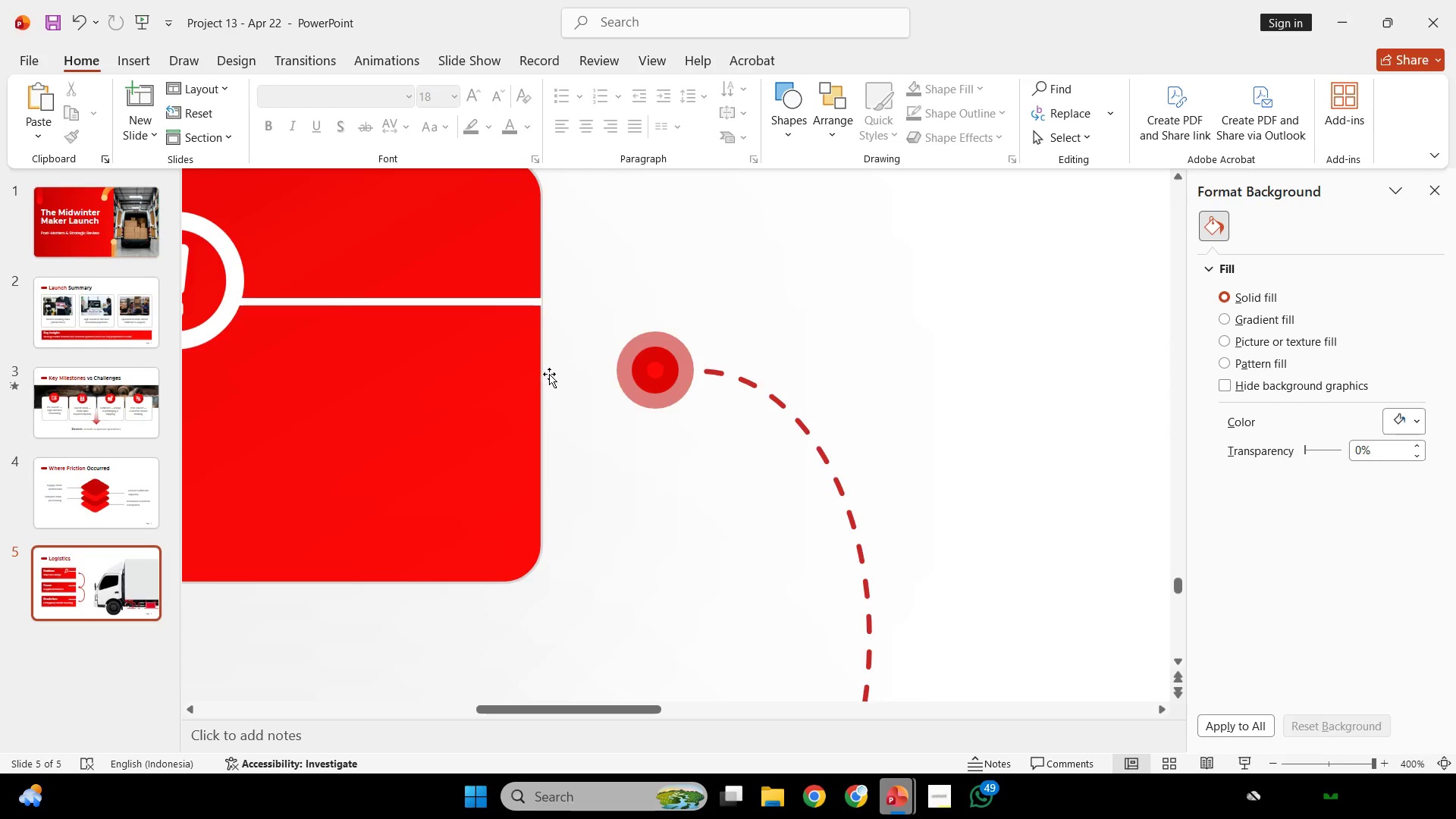 
left_click([862, 359])
 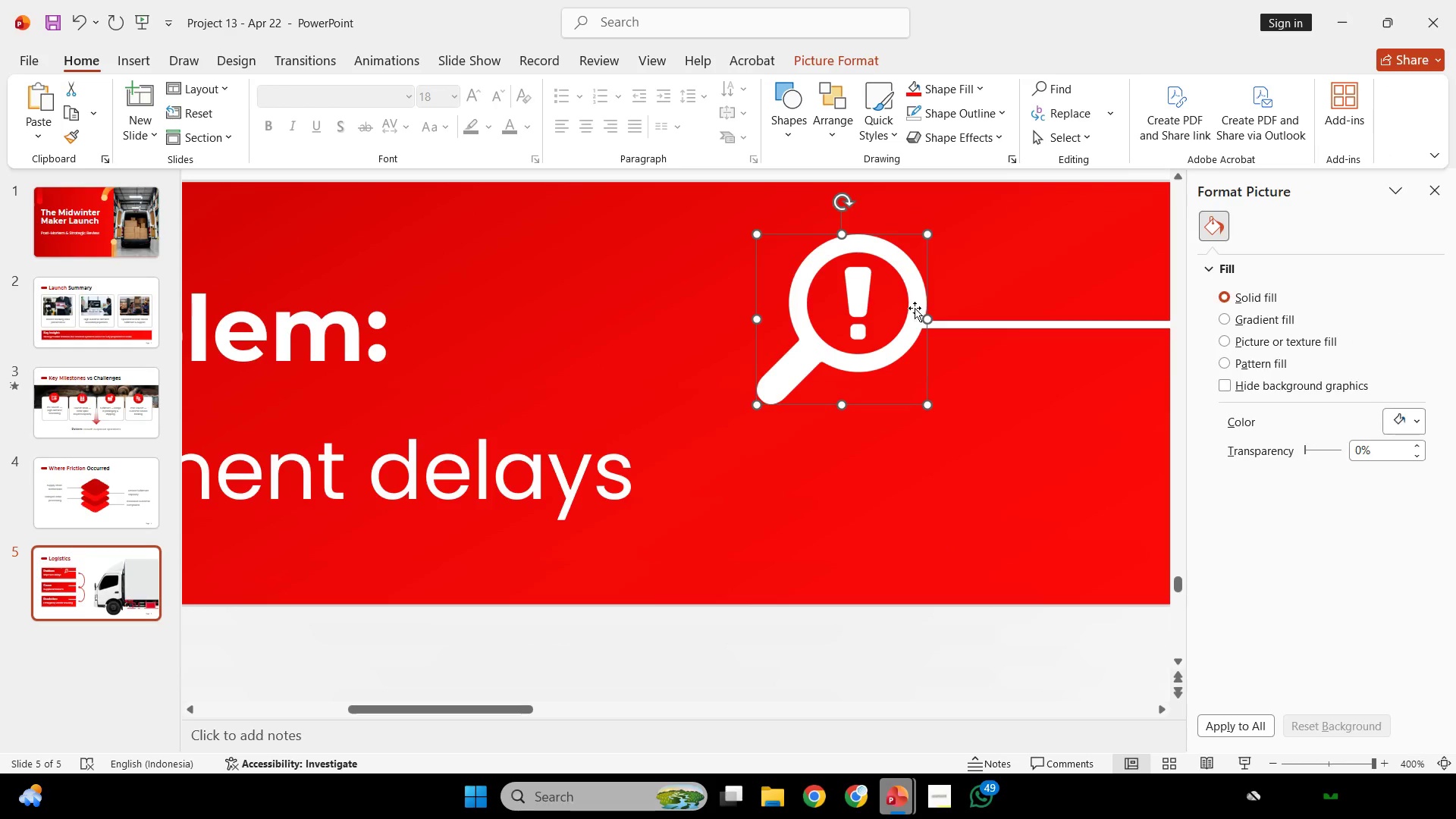 
scroll: coordinate [639, 359], scroll_direction: up, amount: 36.0
 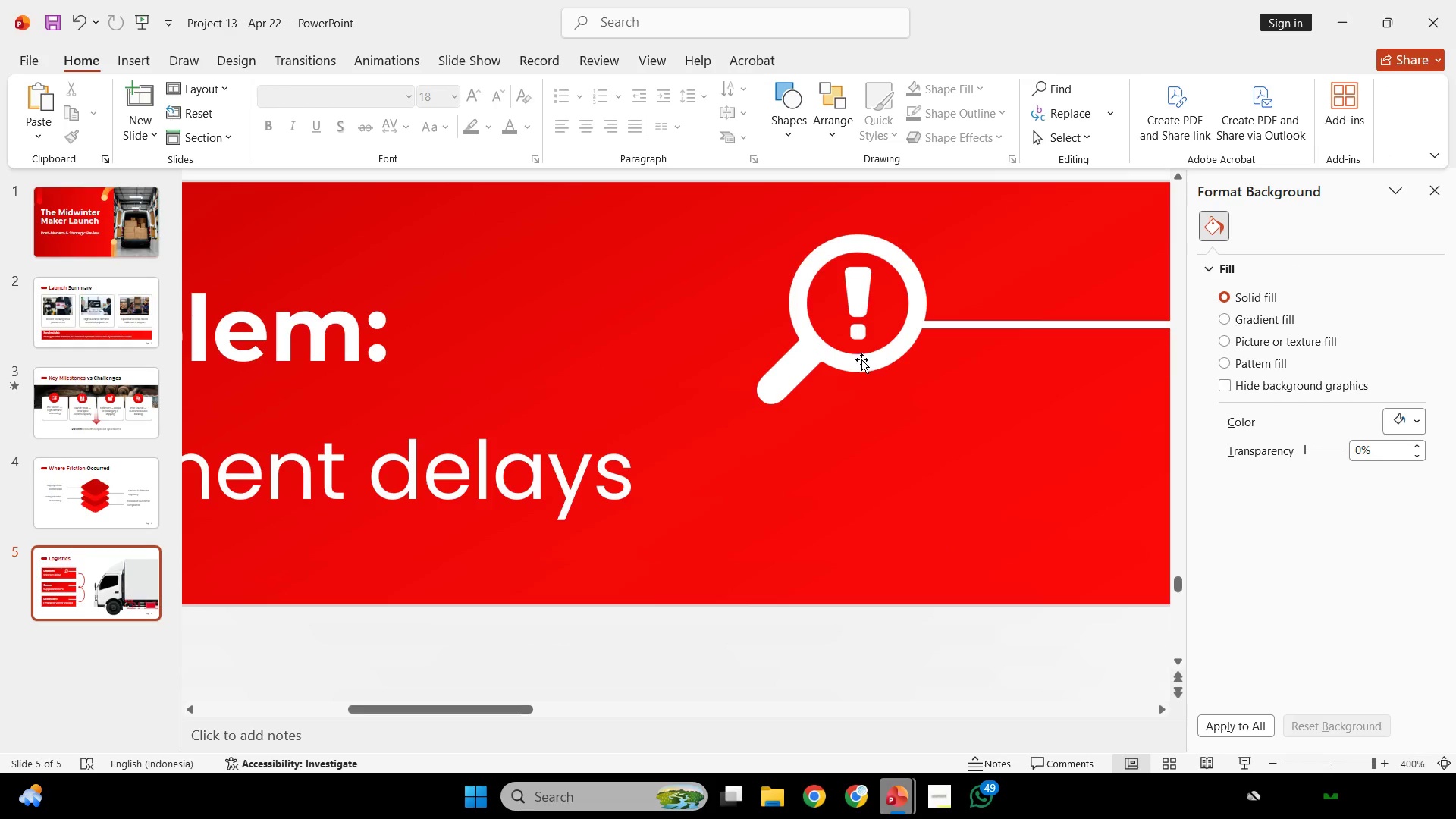 
hold_key(key=ShiftLeft, duration=1.28)
left_click_drag(start_coordinate=[917, 293], to_coordinate=[918, 308])
 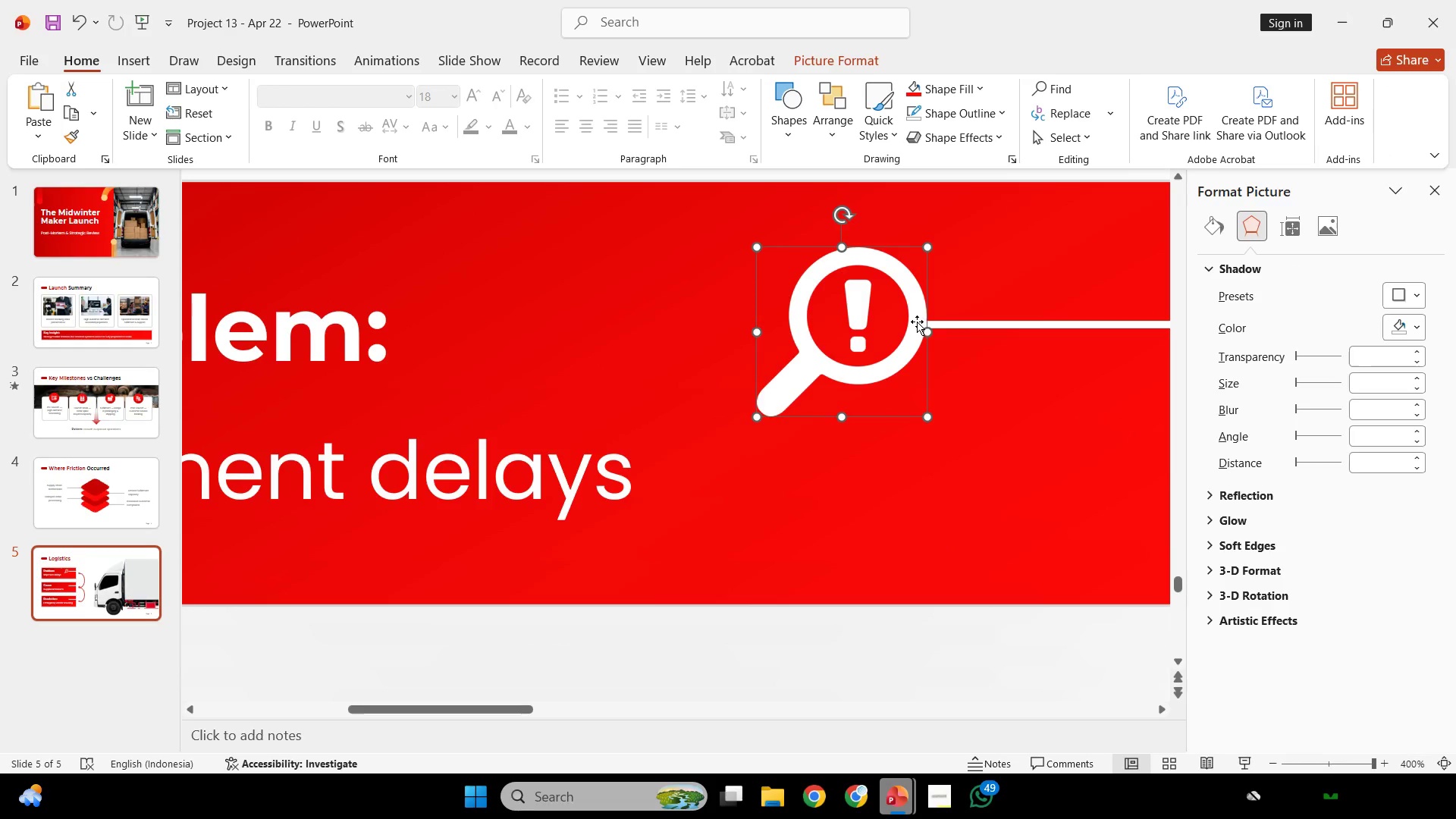 
hold_key(key=ShiftLeft, duration=1.06)
left_click_drag(start_coordinate=[917, 320], to_coordinate=[916, 315])
 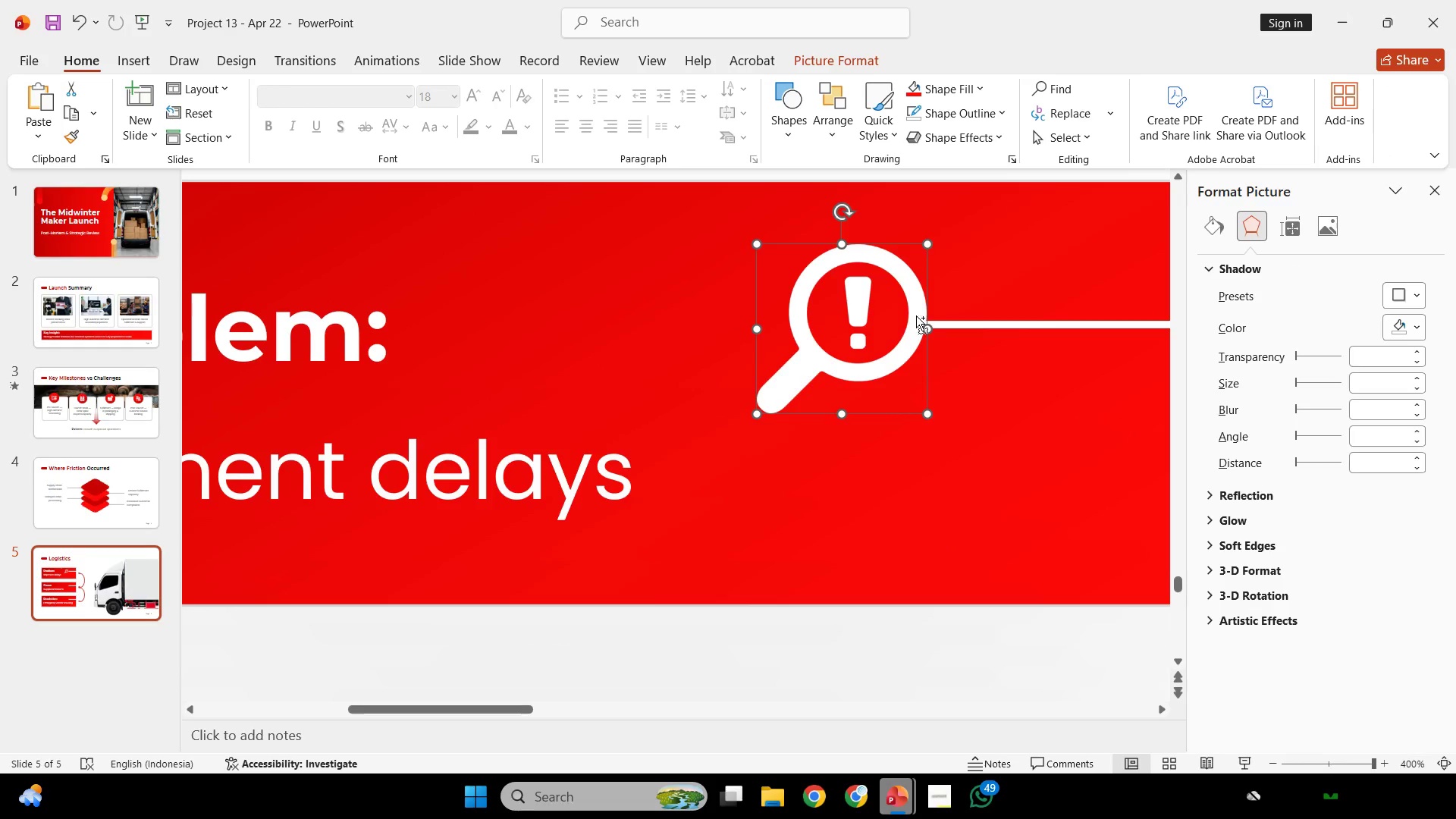 
hold_key(key=ControlLeft, duration=0.41)
scroll: coordinate [916, 319], scroll_direction: down, amount: 2.0
 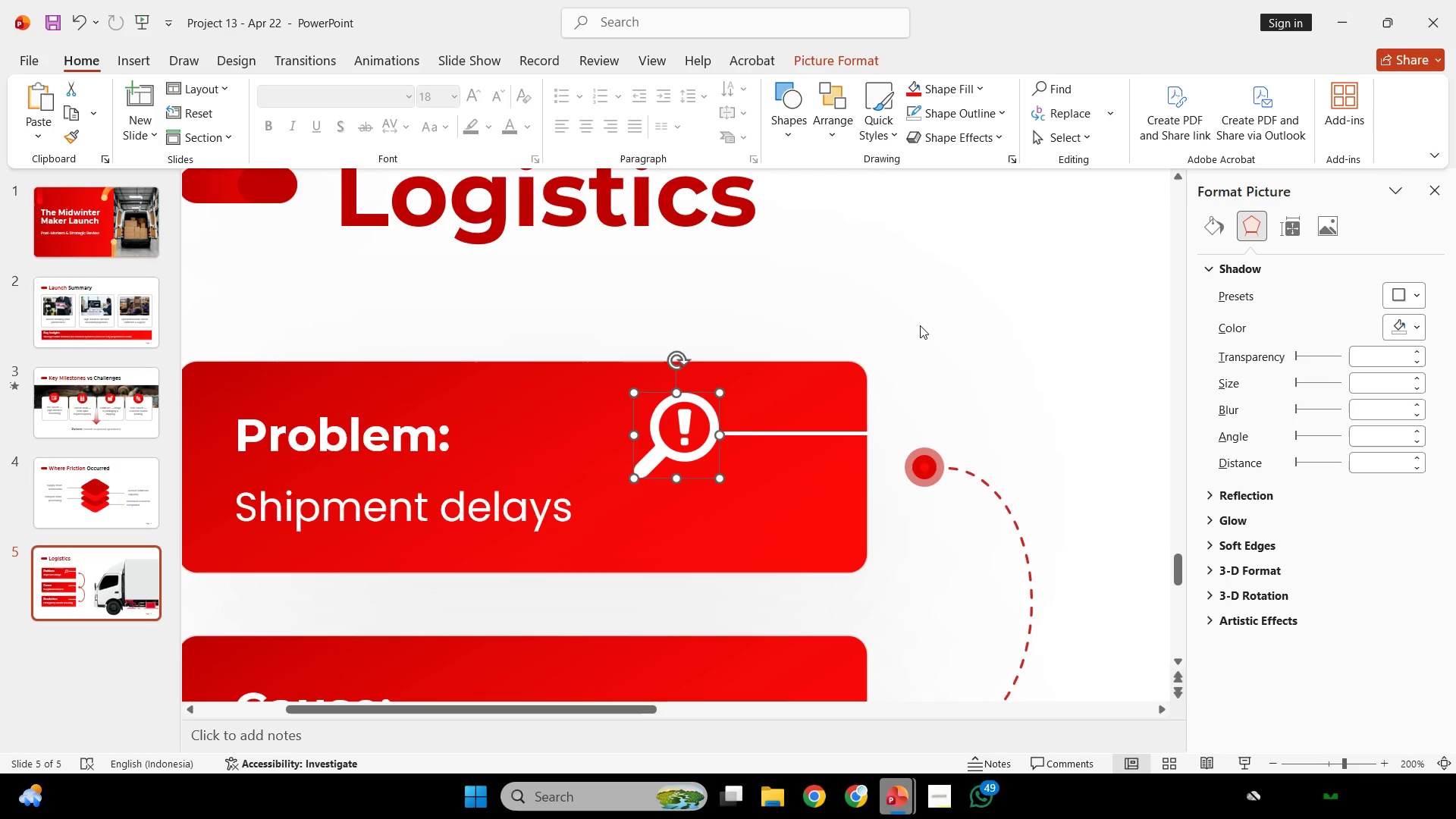 
key(ArrowUp)
 